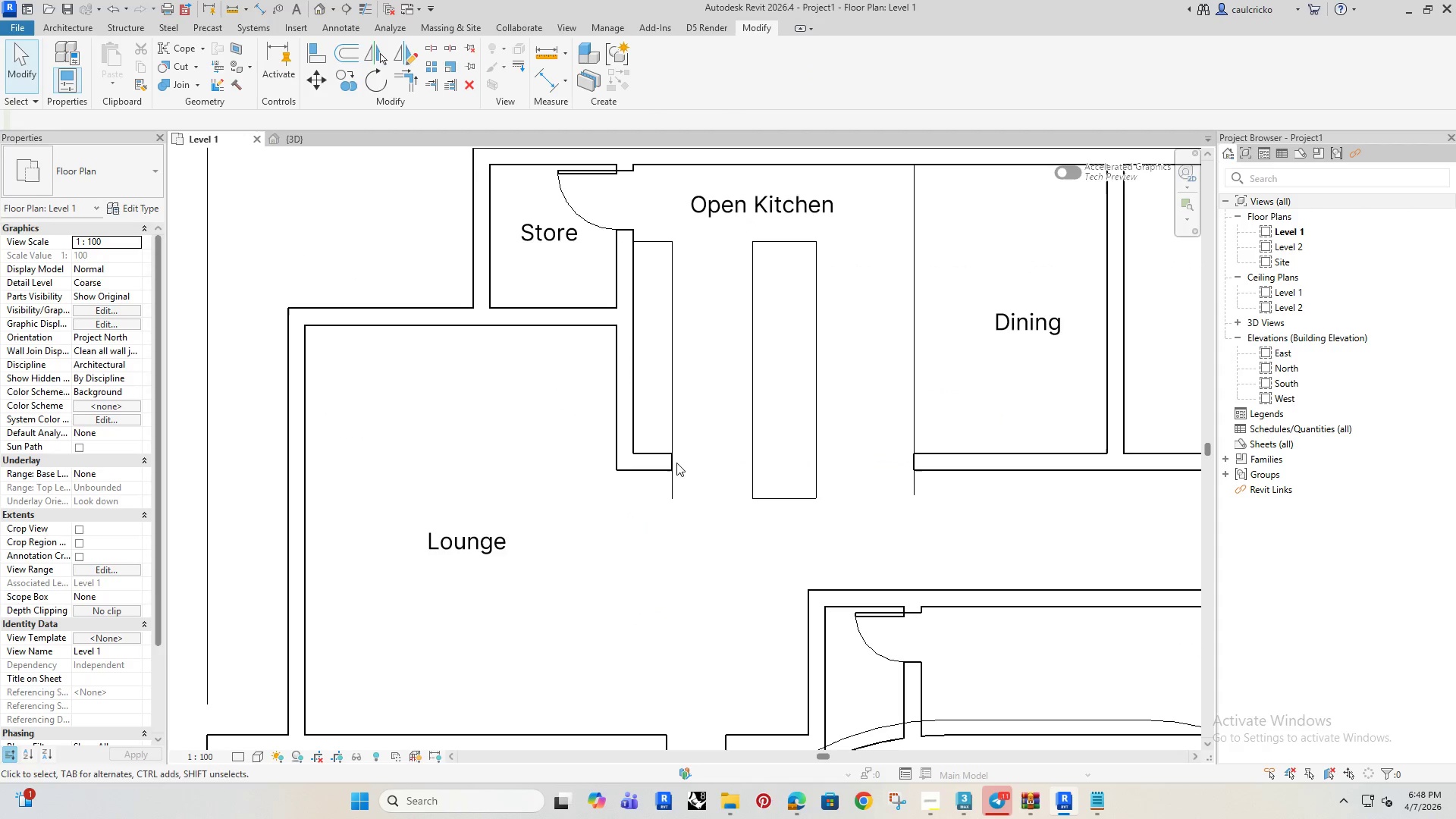 
left_click([670, 444])
 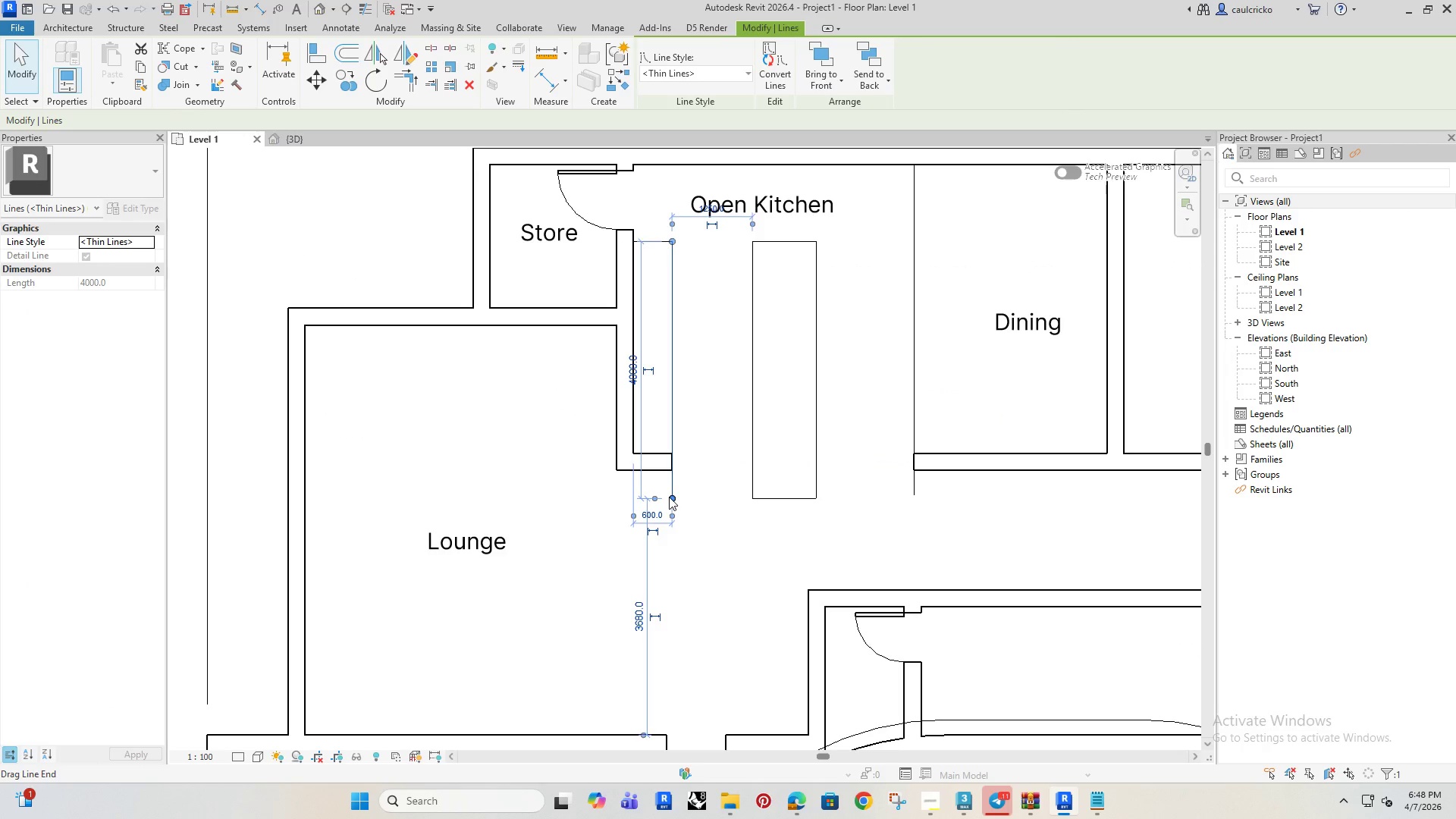 
left_click_drag(start_coordinate=[670, 497], to_coordinate=[672, 359])
 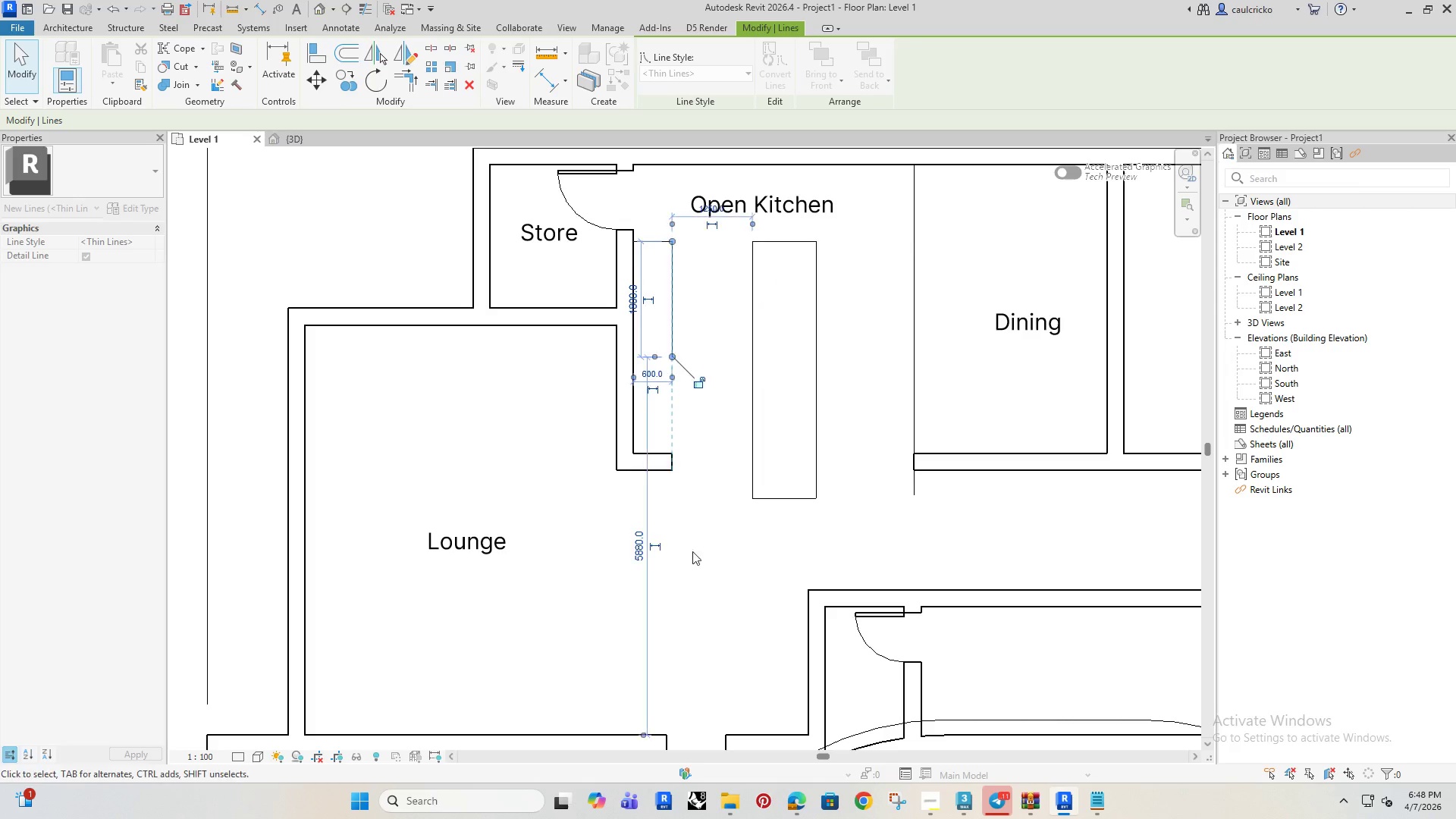 
left_click([682, 562])
 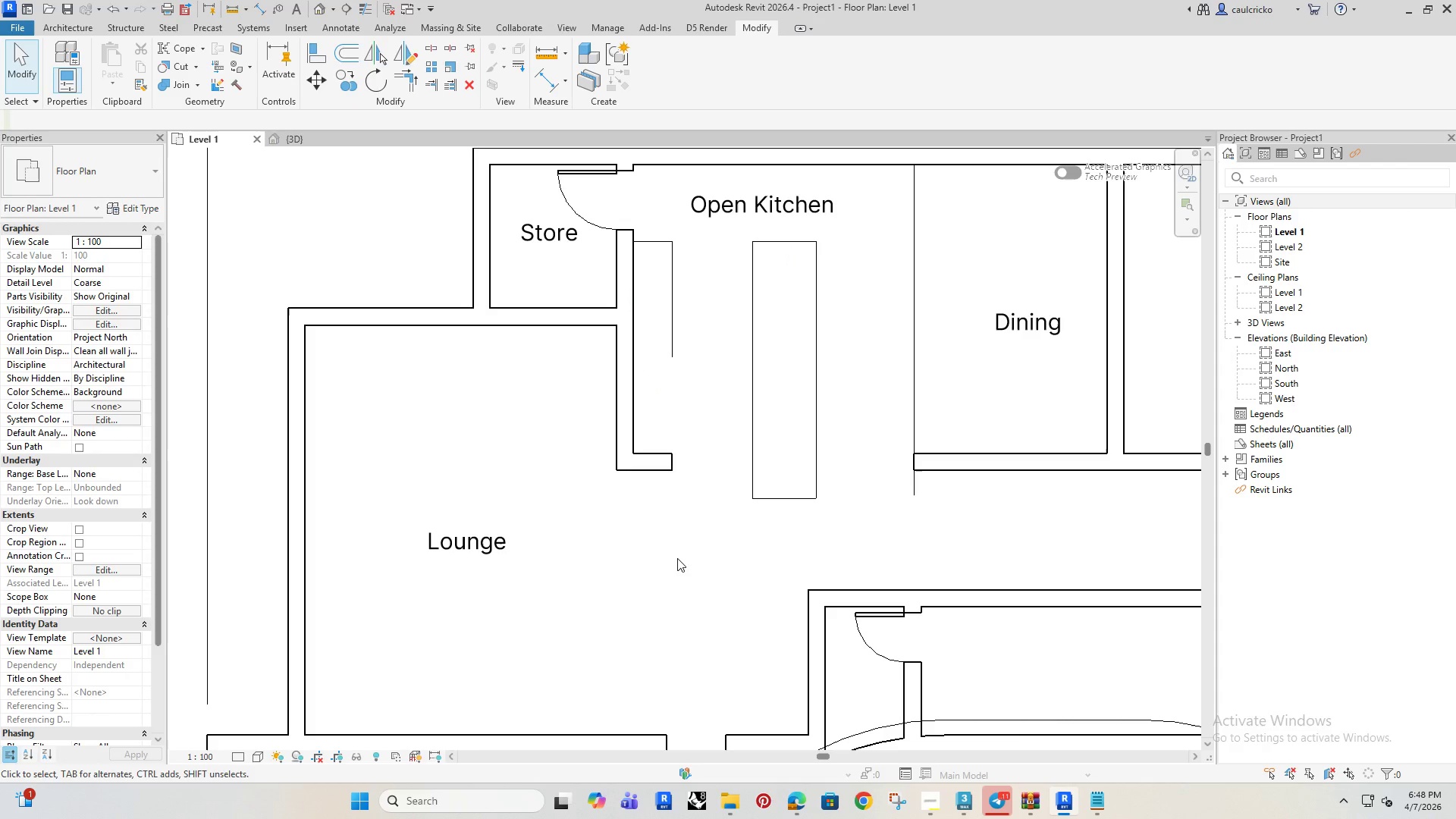 
key(D)
 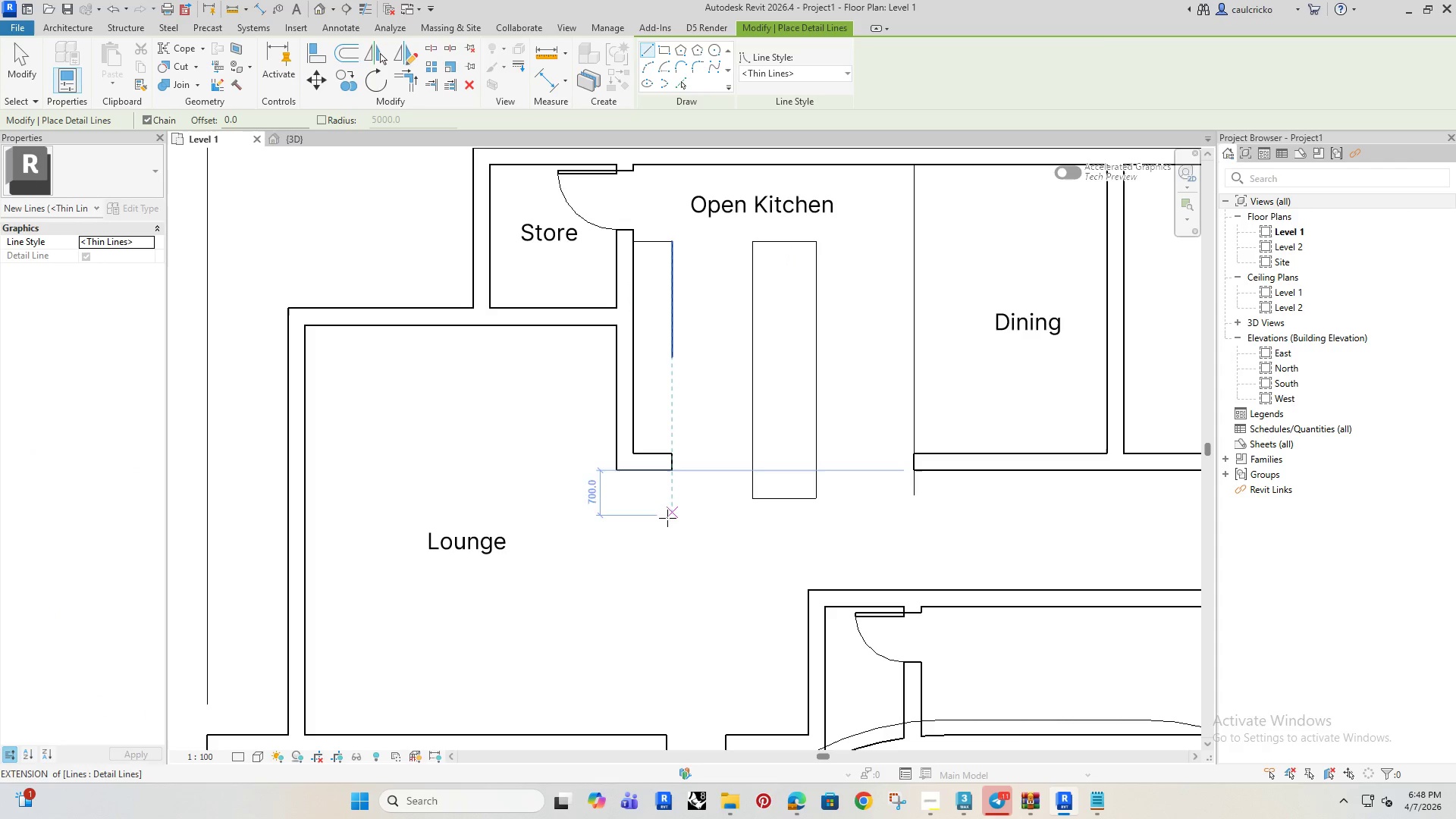 
scroll: coordinate [641, 481], scroll_direction: up, amount: 4.0
 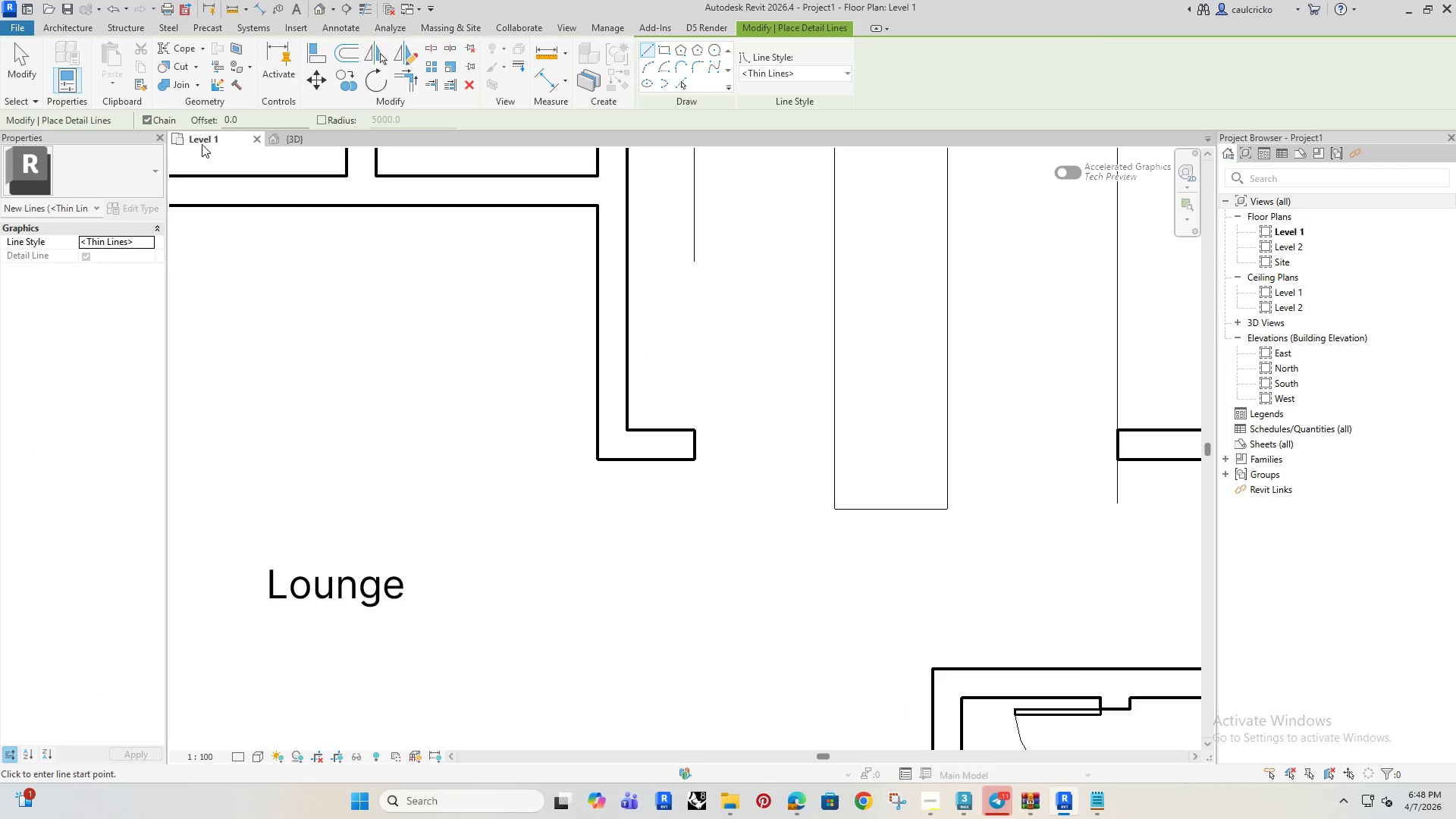 
left_click_drag(start_coordinate=[243, 115], to_coordinate=[189, 134])
 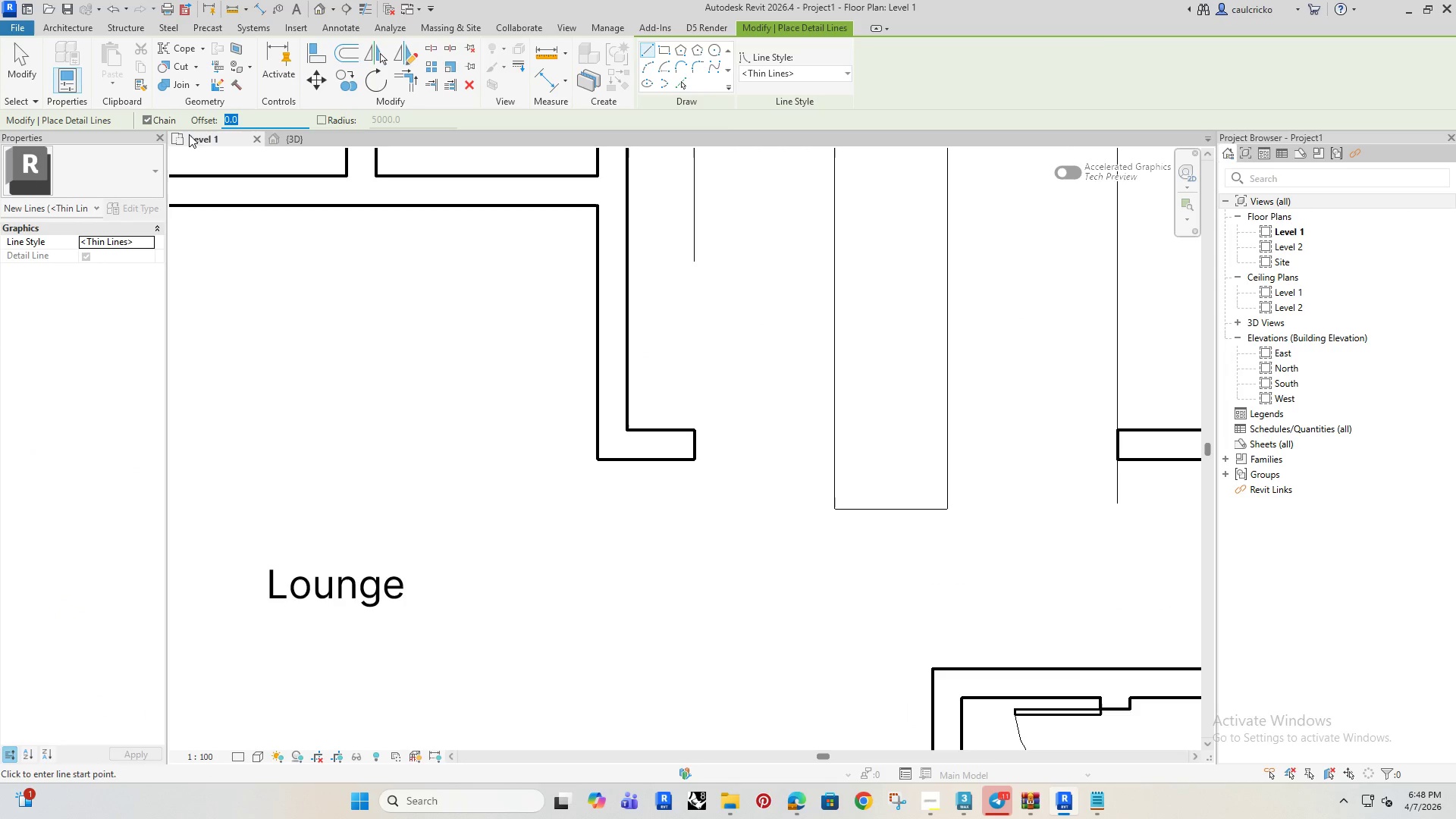 
type(600)
 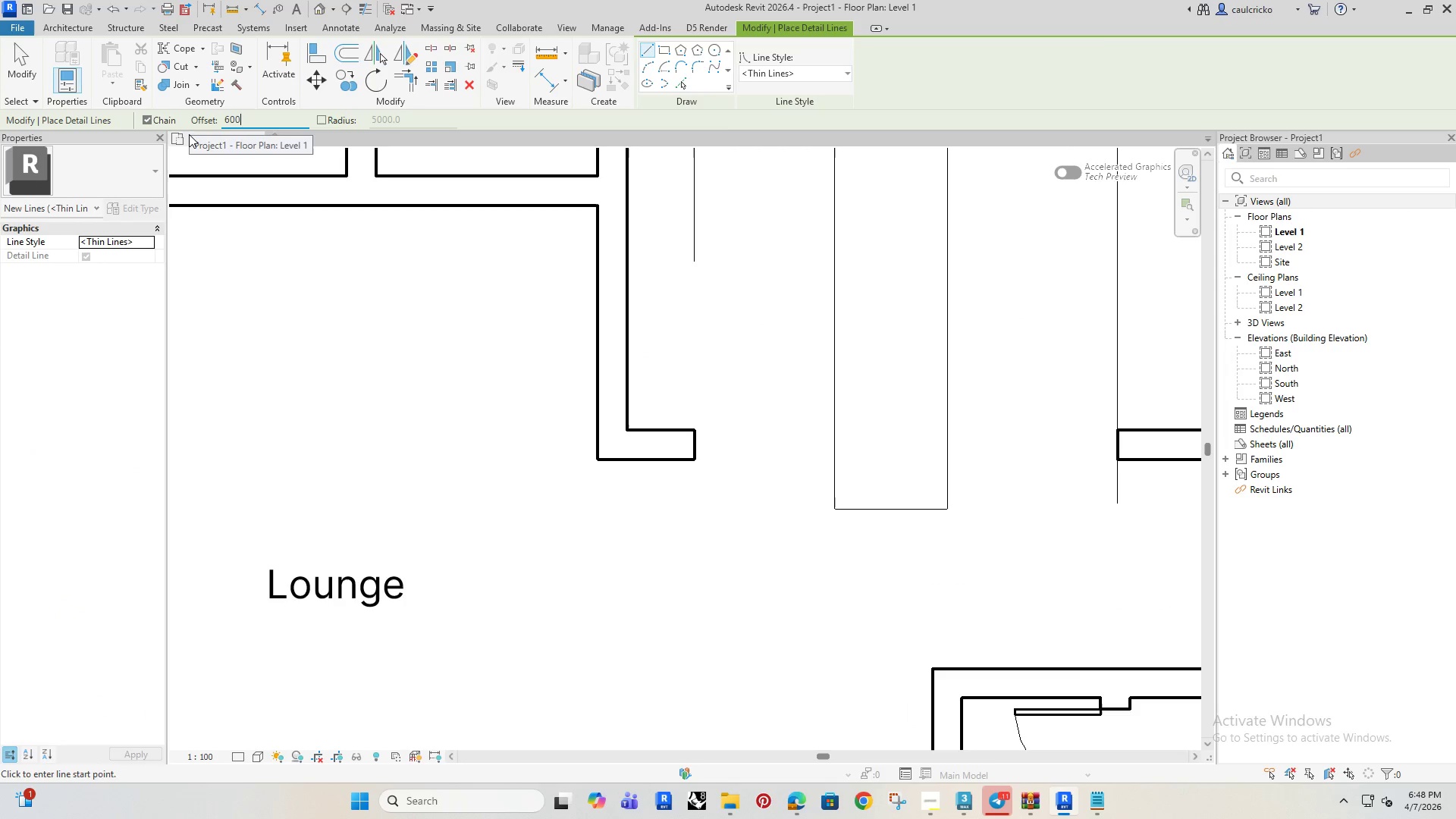 
key(Enter)
 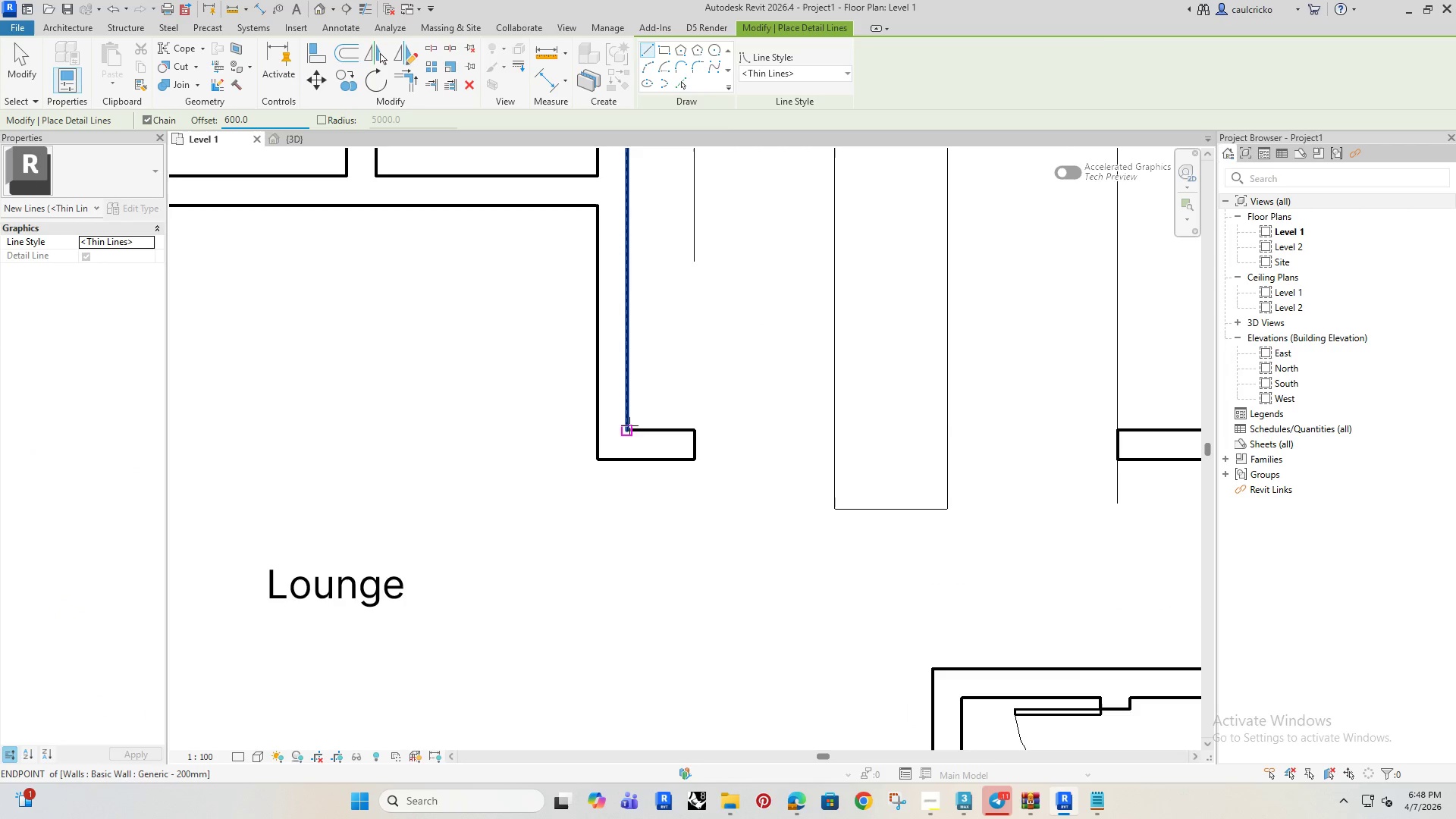 
left_click([629, 428])
 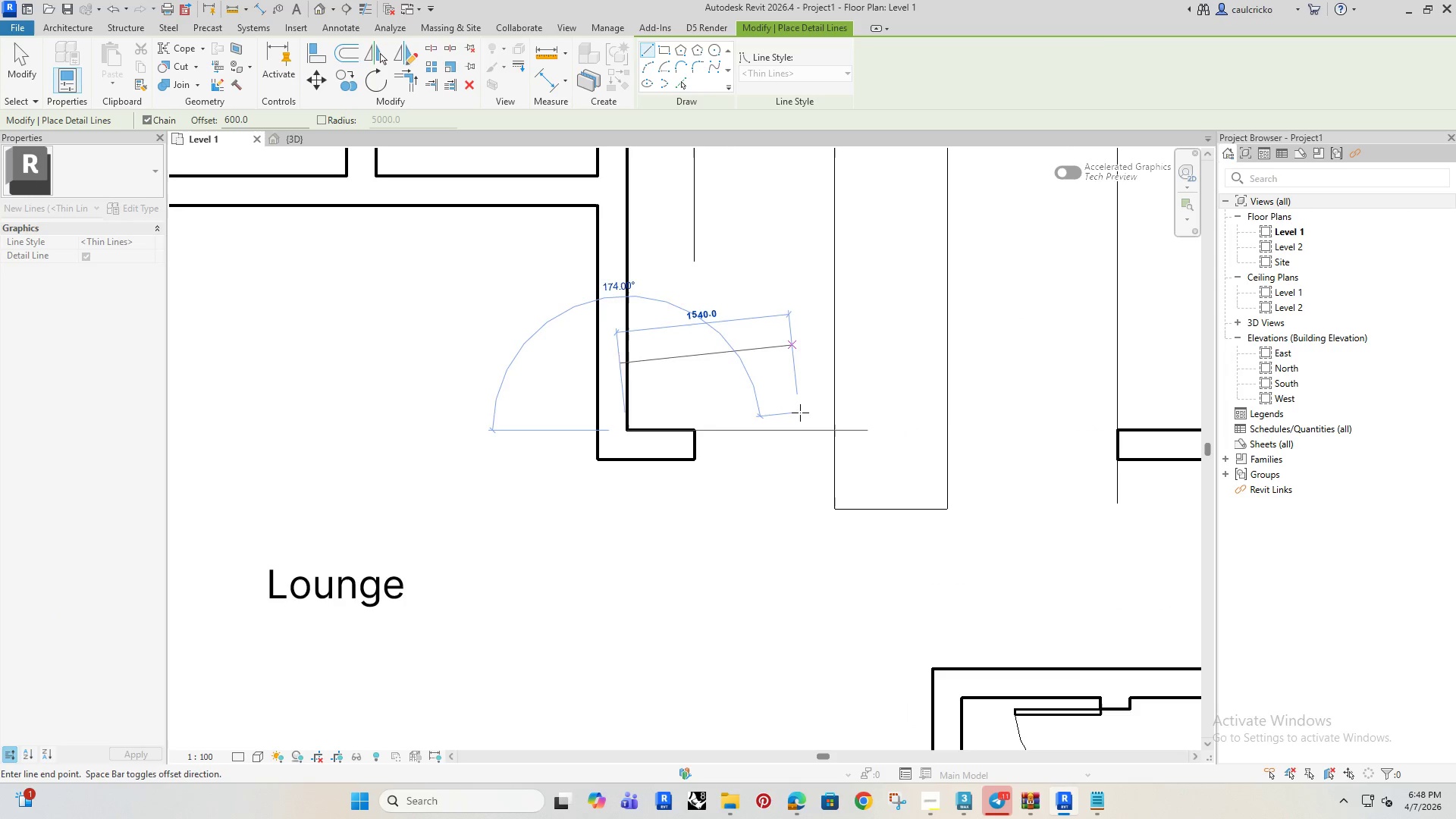 
scroll: coordinate [768, 429], scroll_direction: down, amount: 9.0
 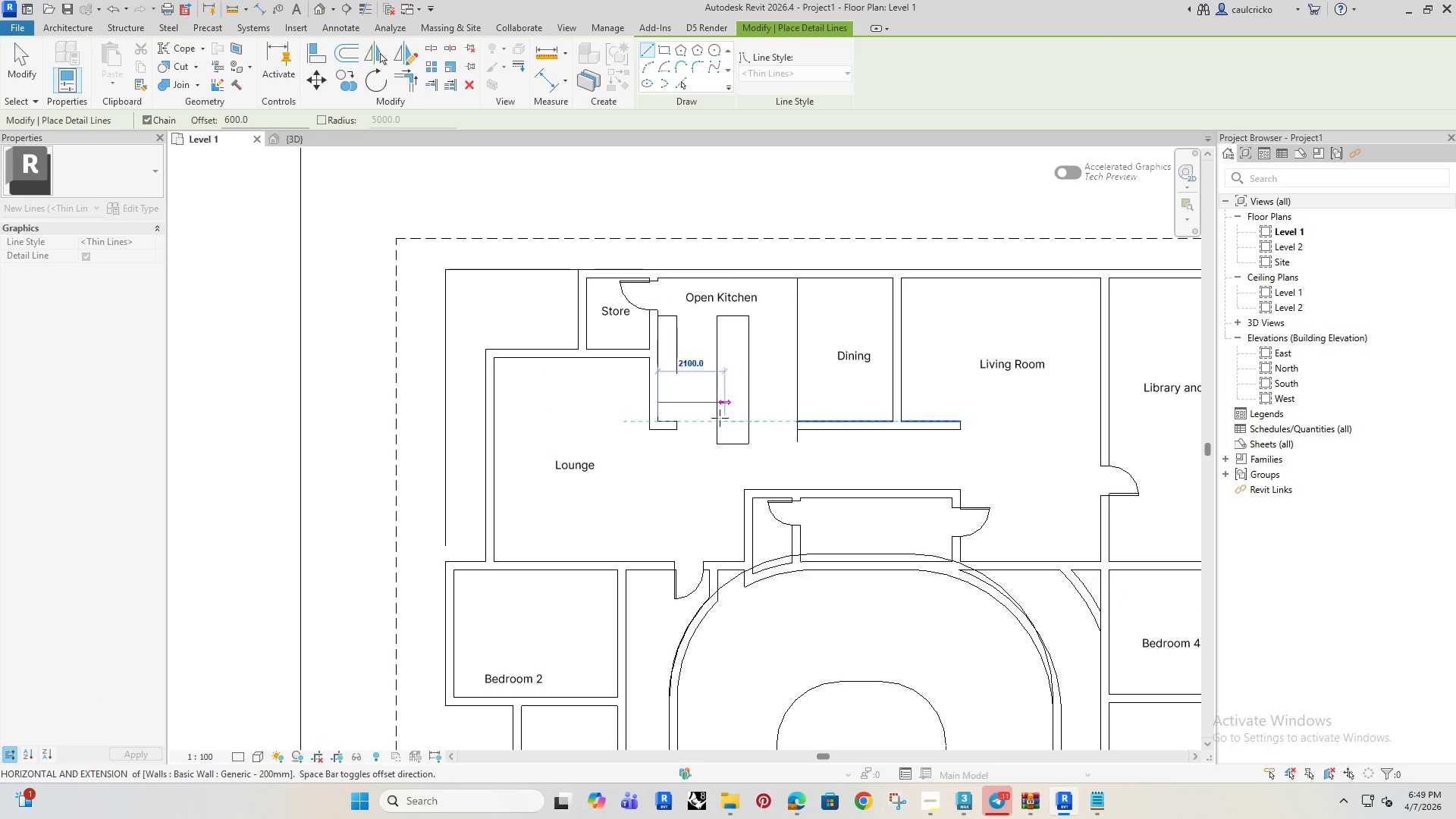 
left_click([730, 418])
 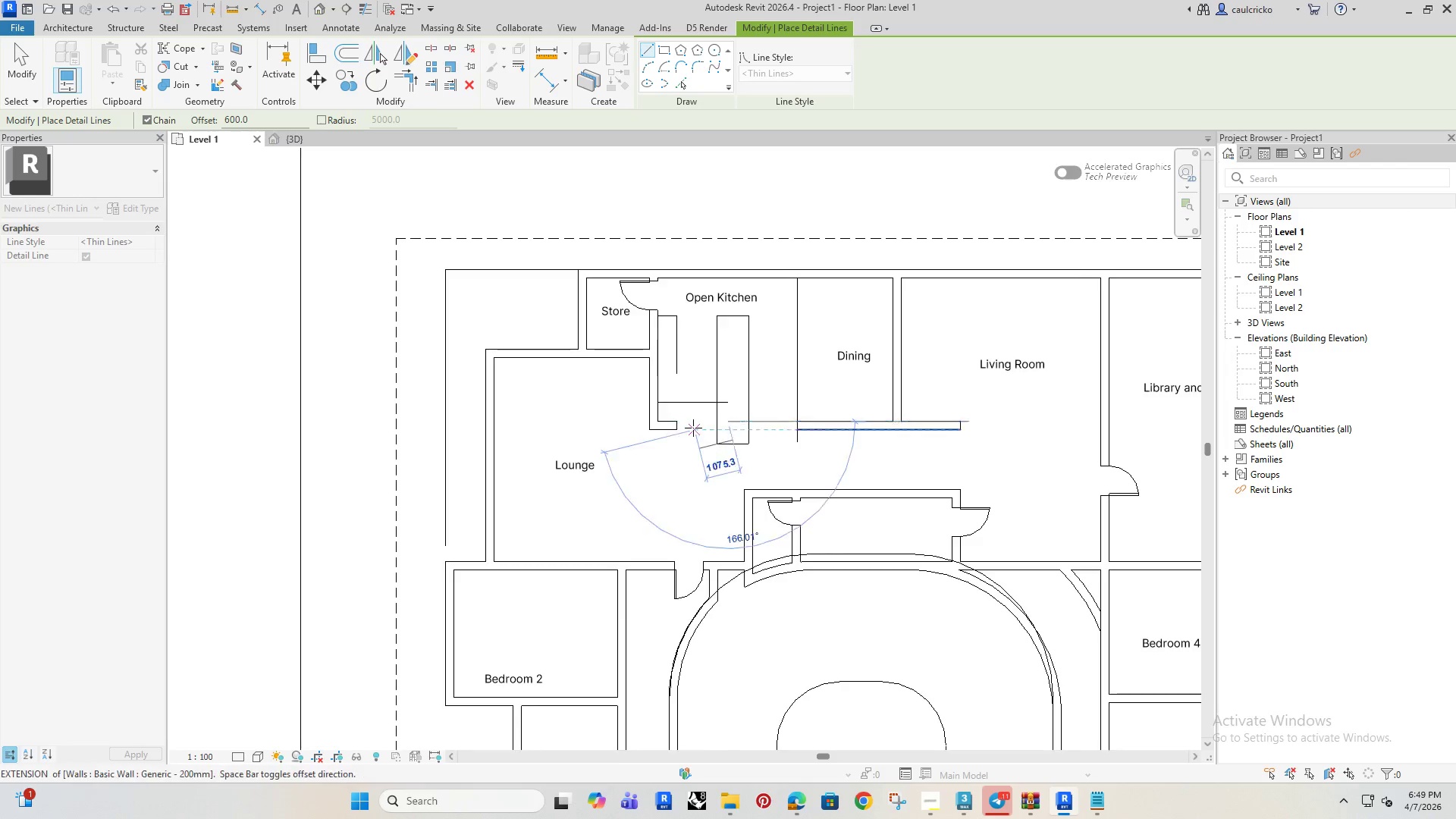 
scroll: coordinate [692, 428], scroll_direction: up, amount: 5.0
 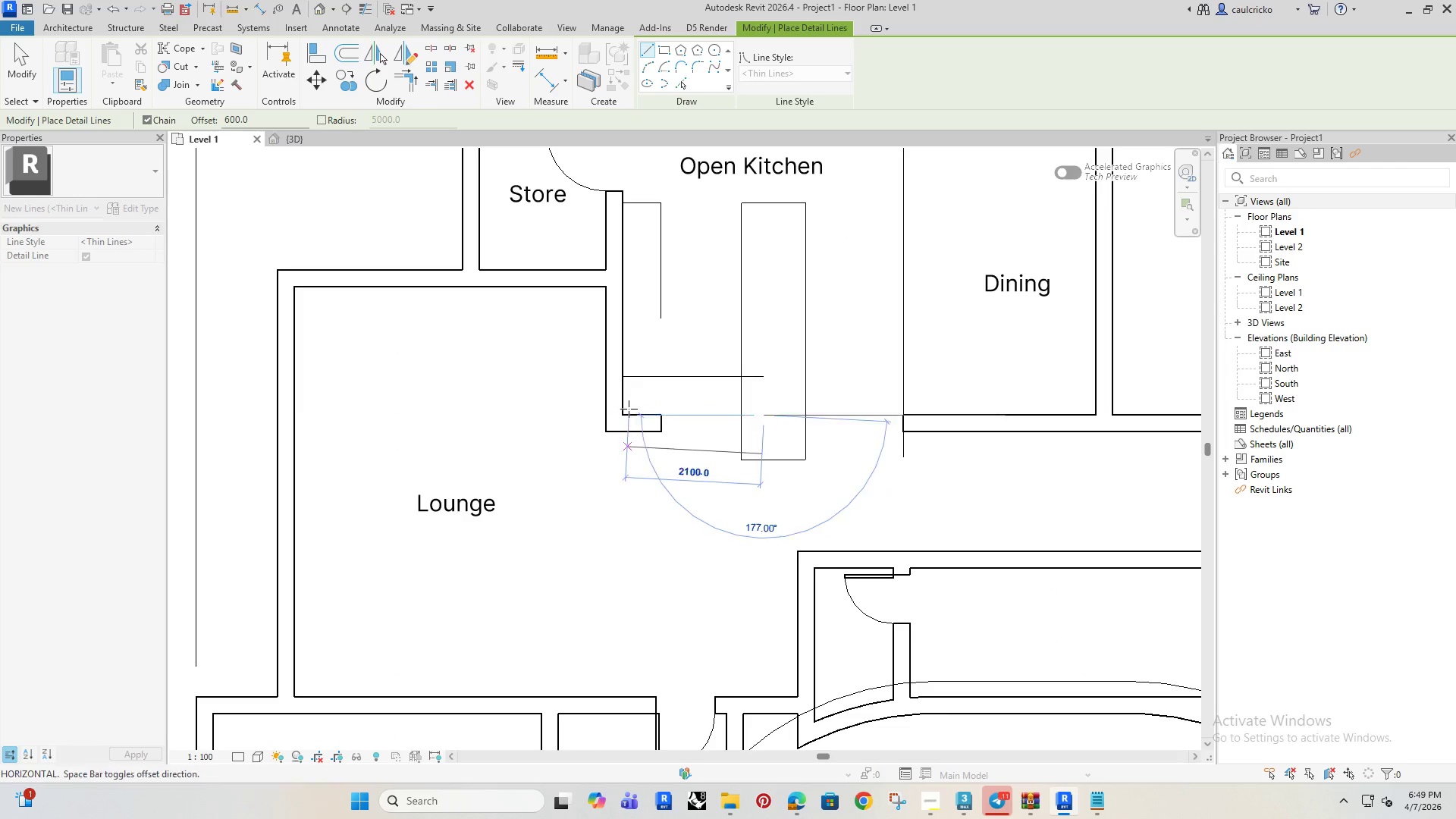 
key(Escape)
 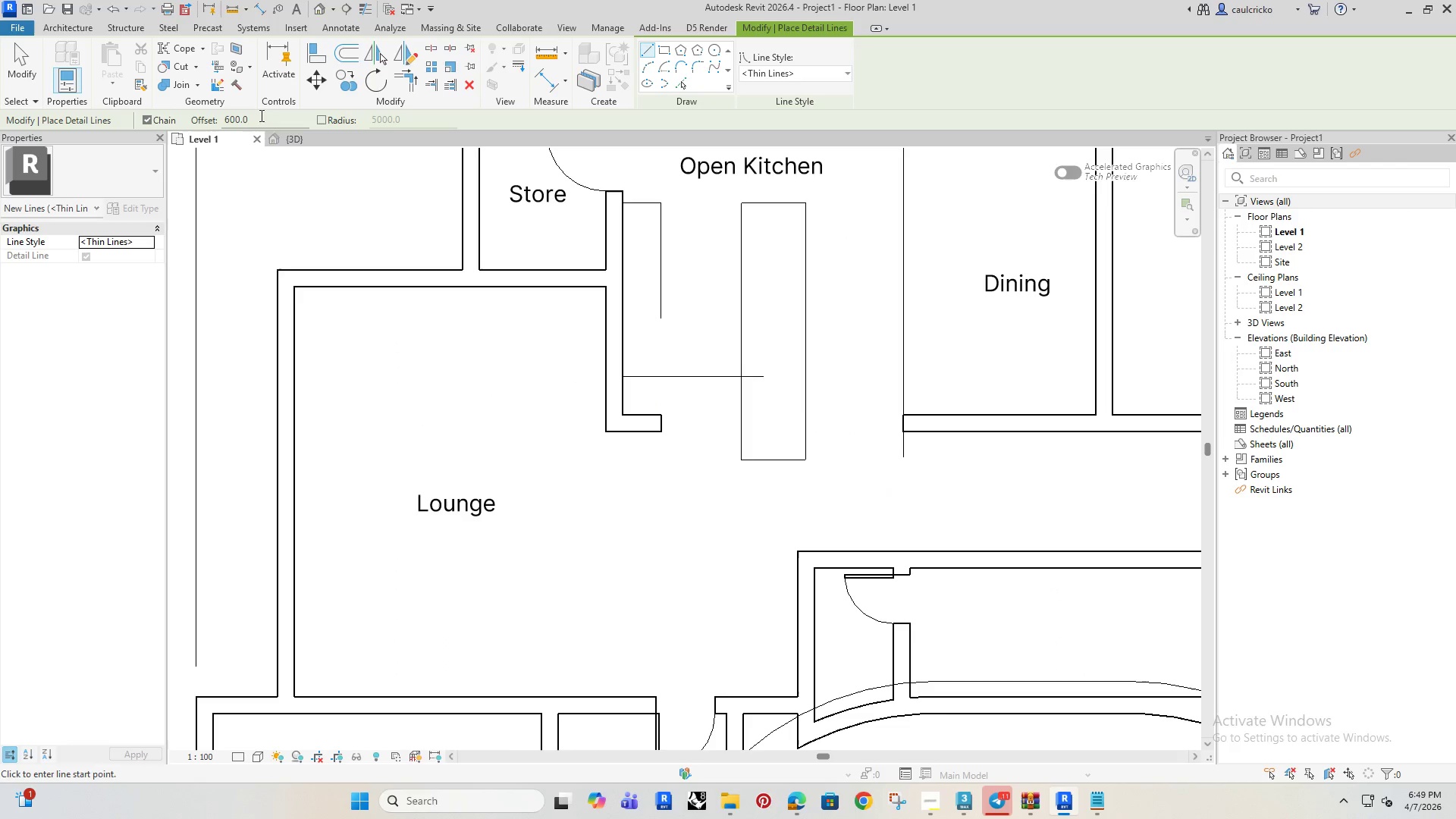 
left_click_drag(start_coordinate=[260, 120], to_coordinate=[212, 123])
 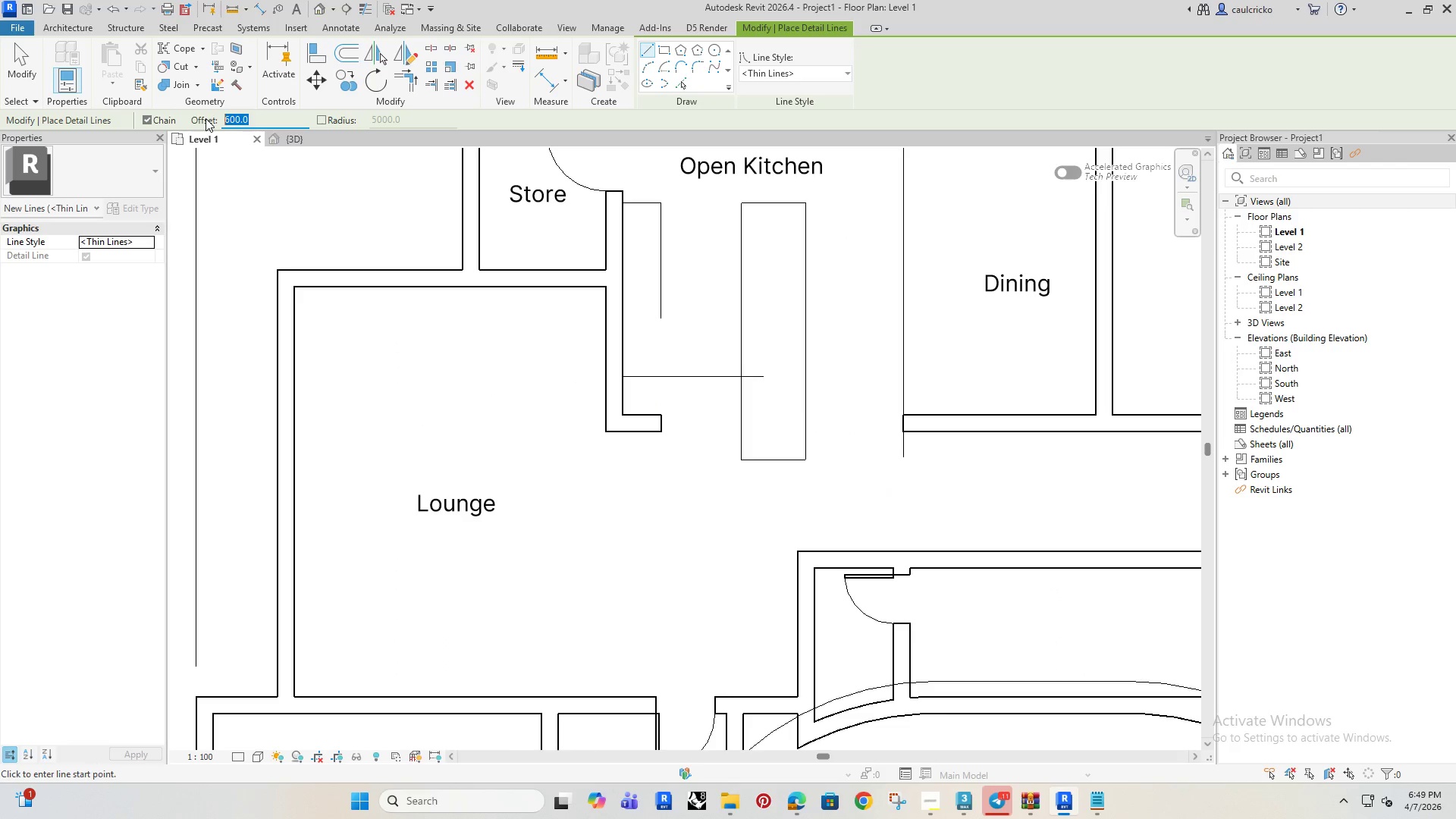 
key(0)
 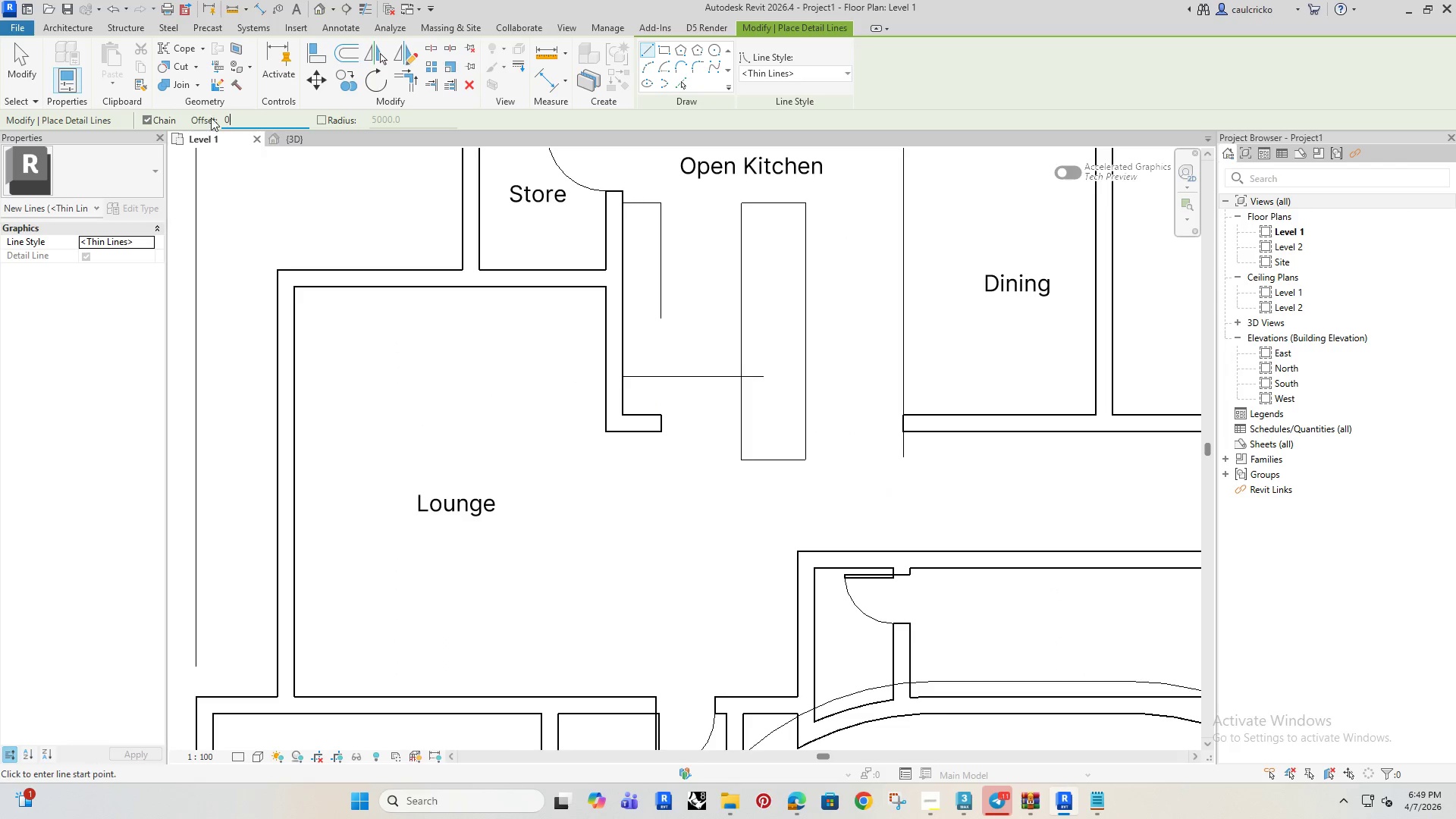 
key(Enter)
 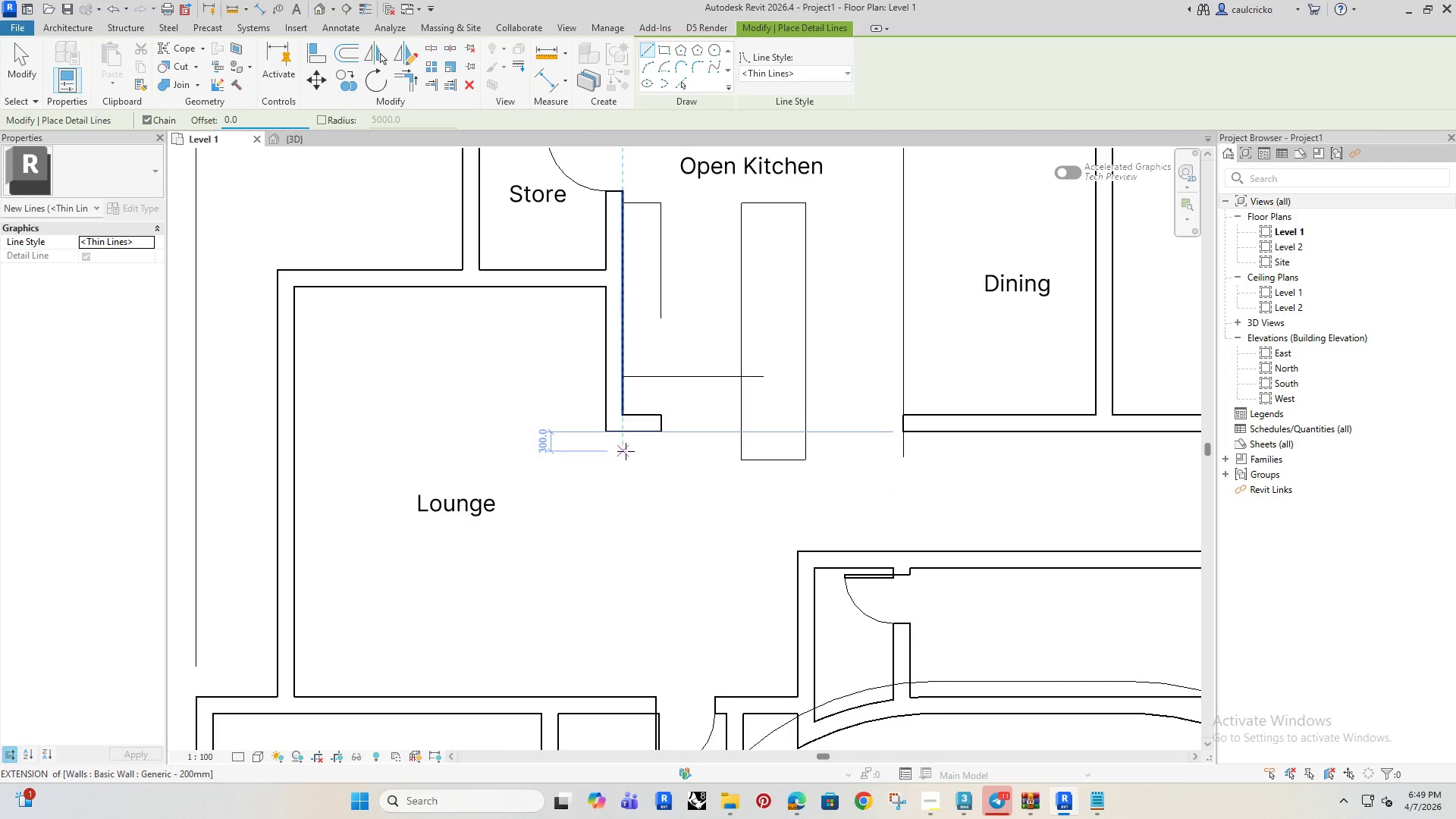 
key(Escape)
 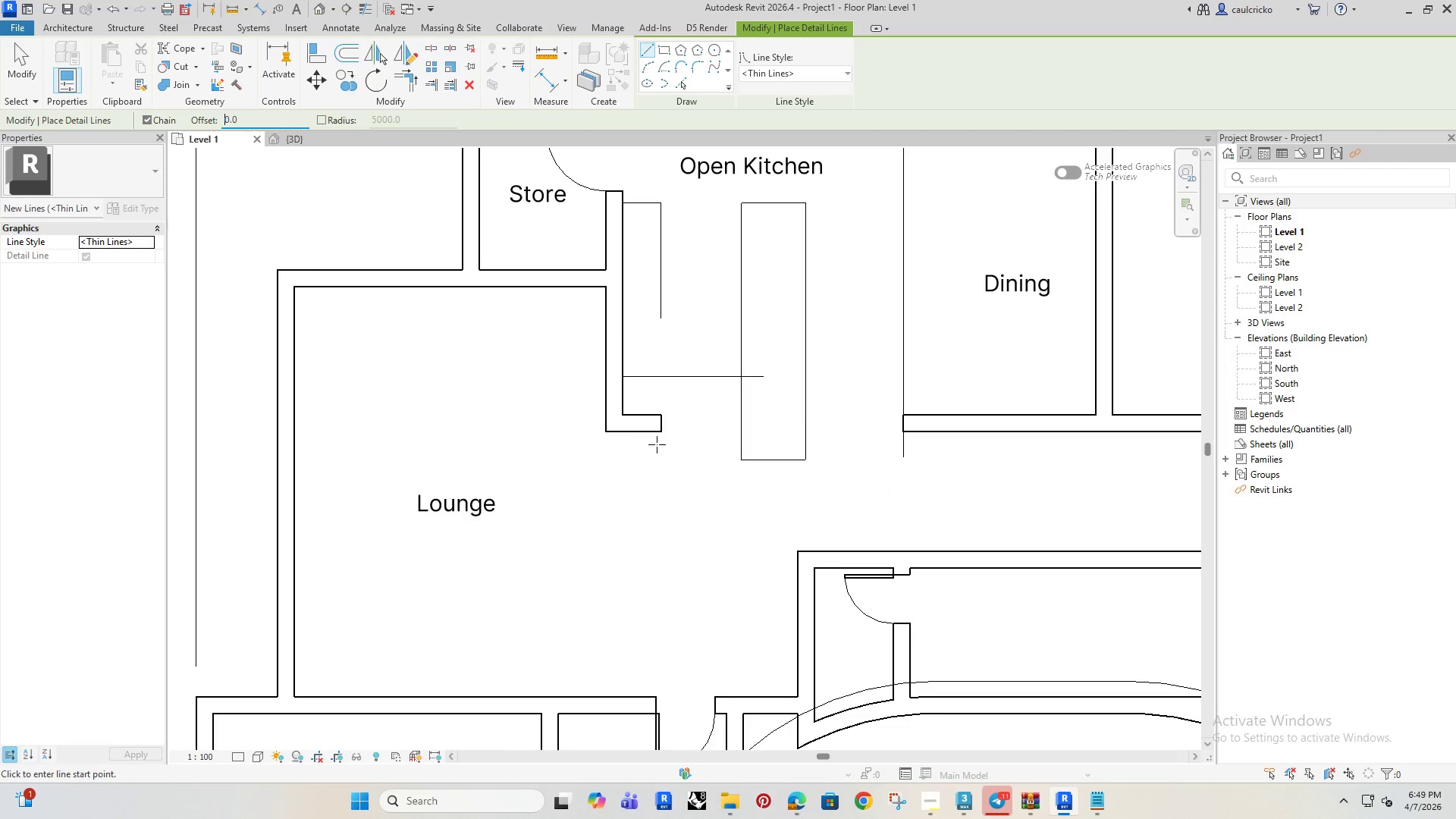 
key(Escape)
 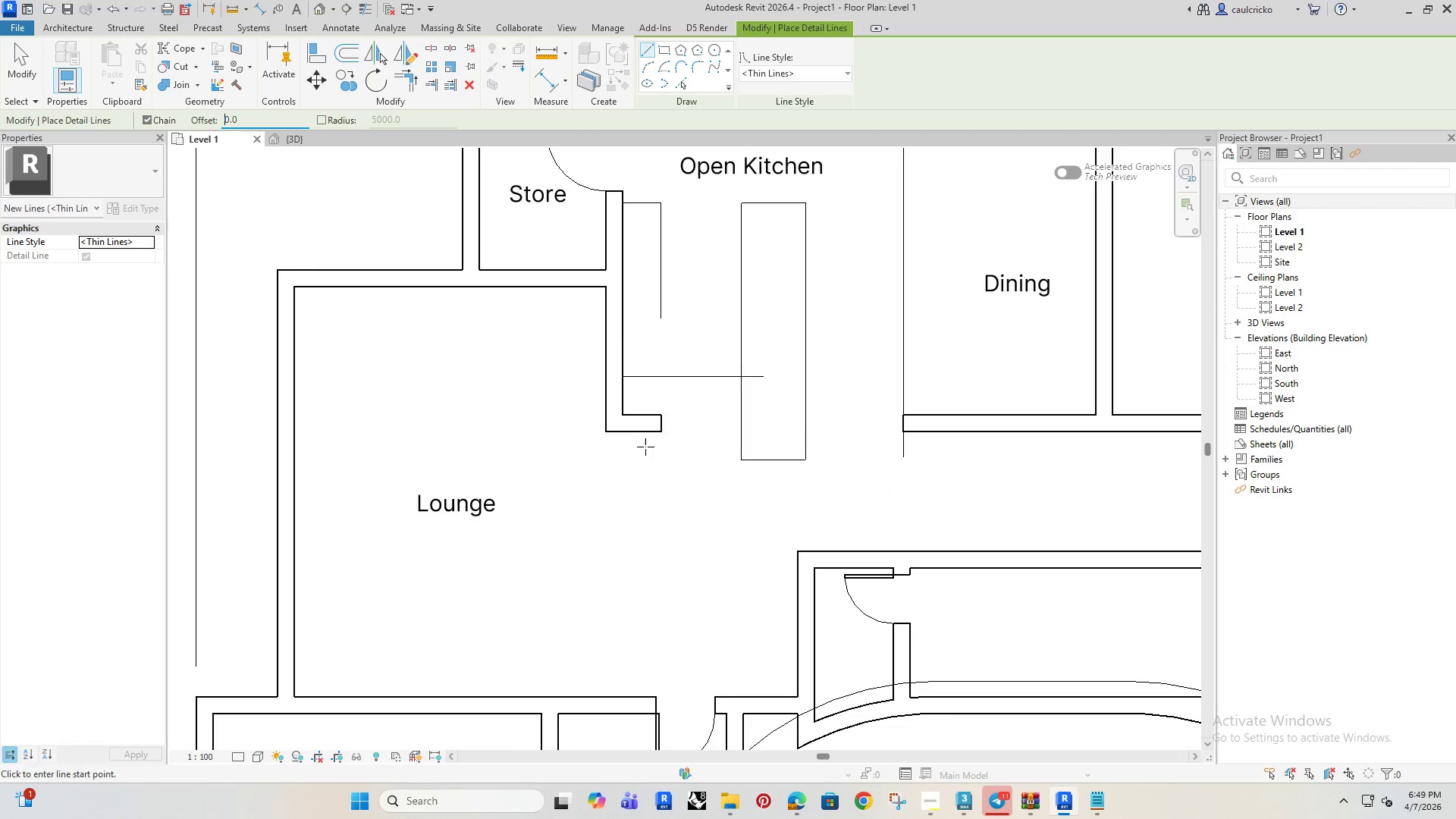 
key(Escape)
 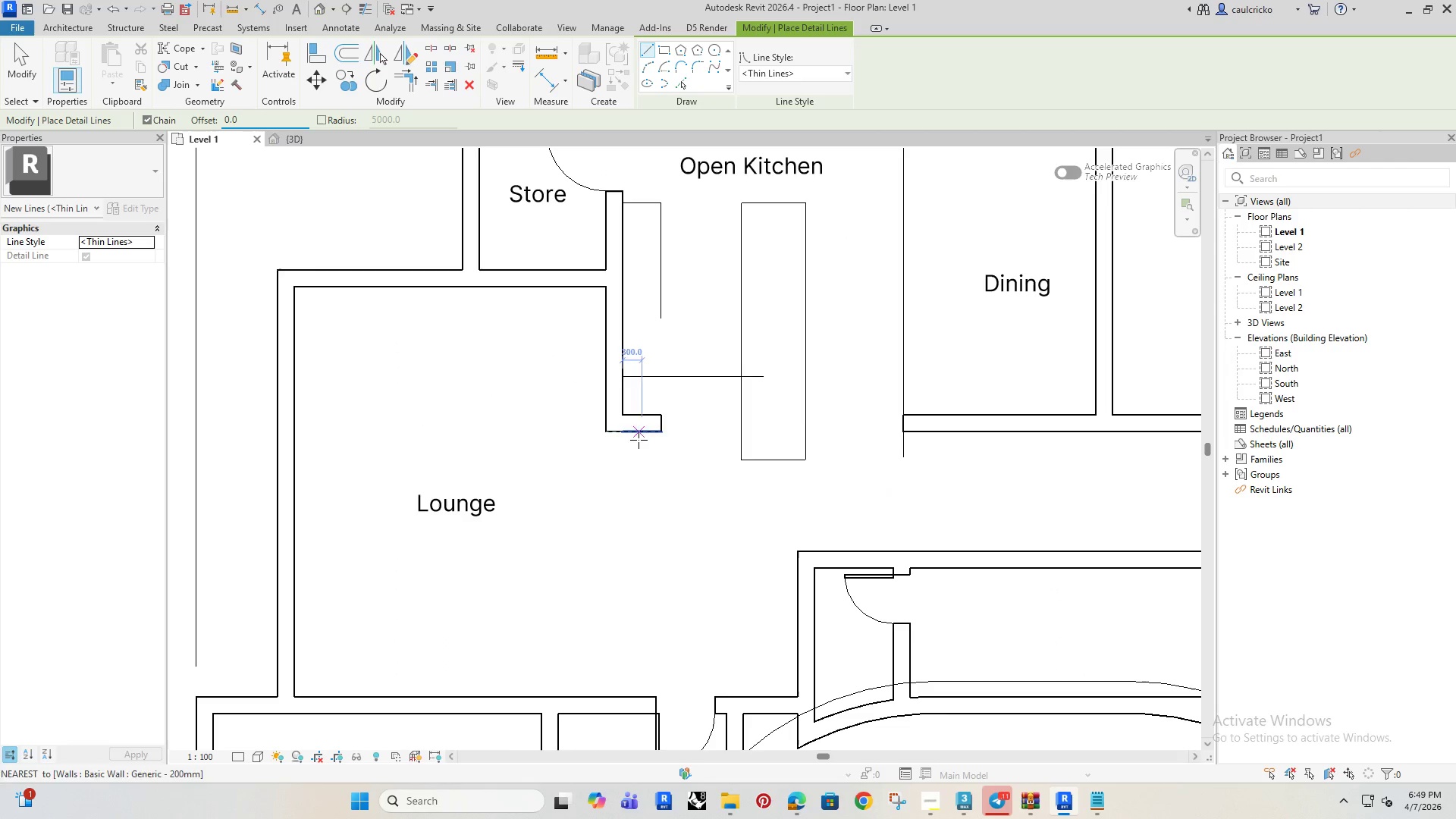 
key(Escape)
 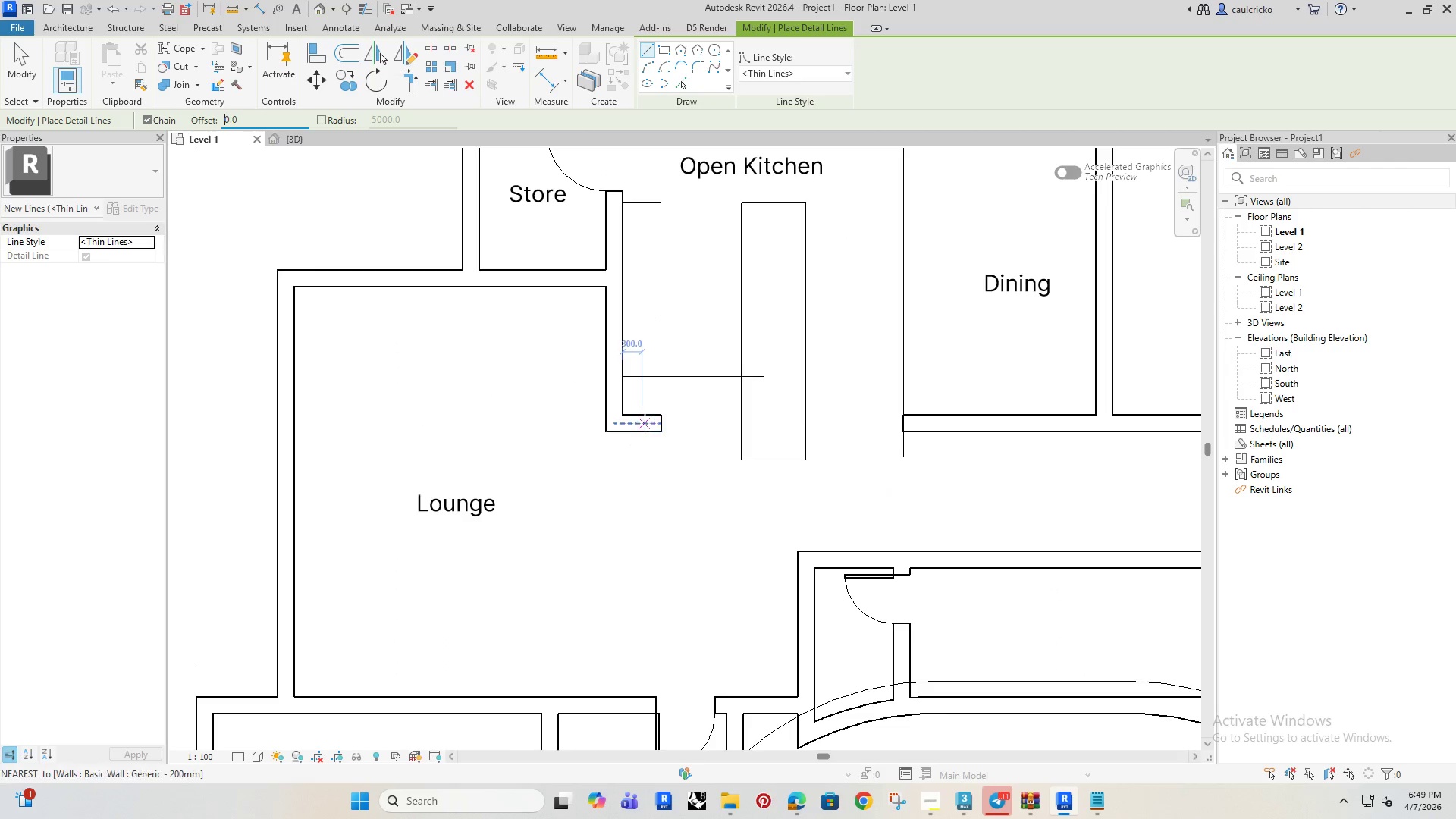 
key(Escape)
 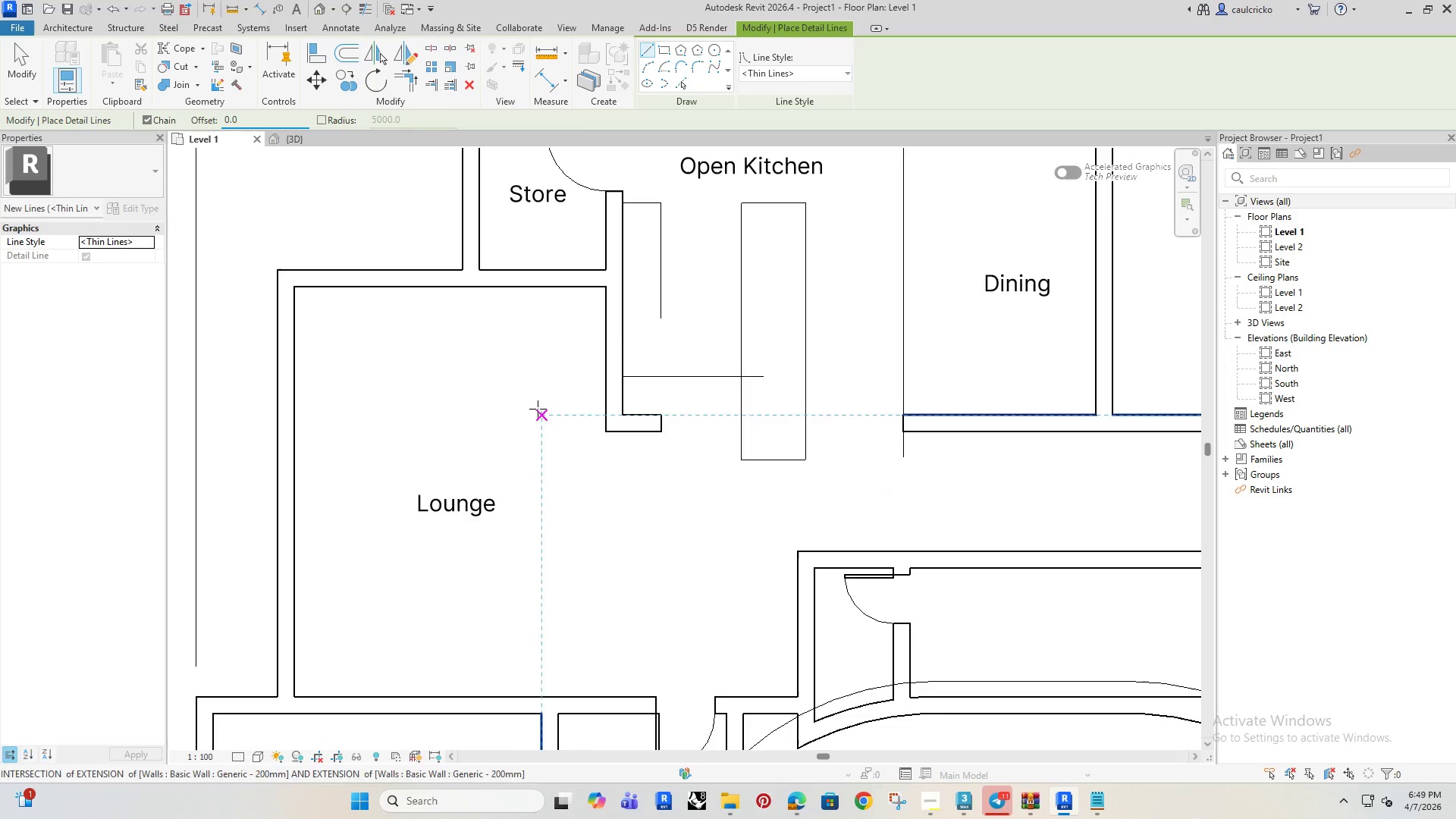 
key(Enter)
 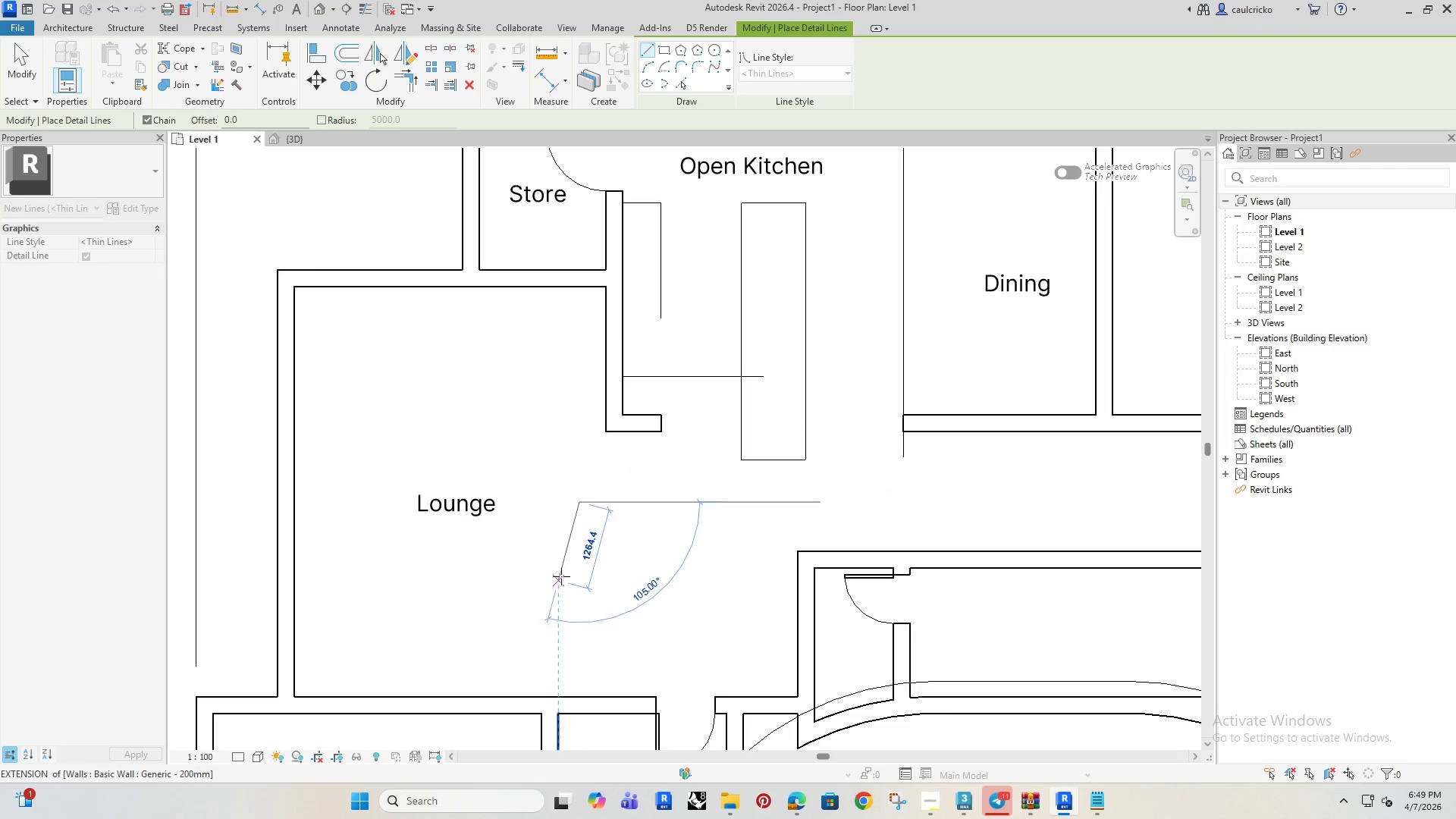 
left_click([577, 582])
 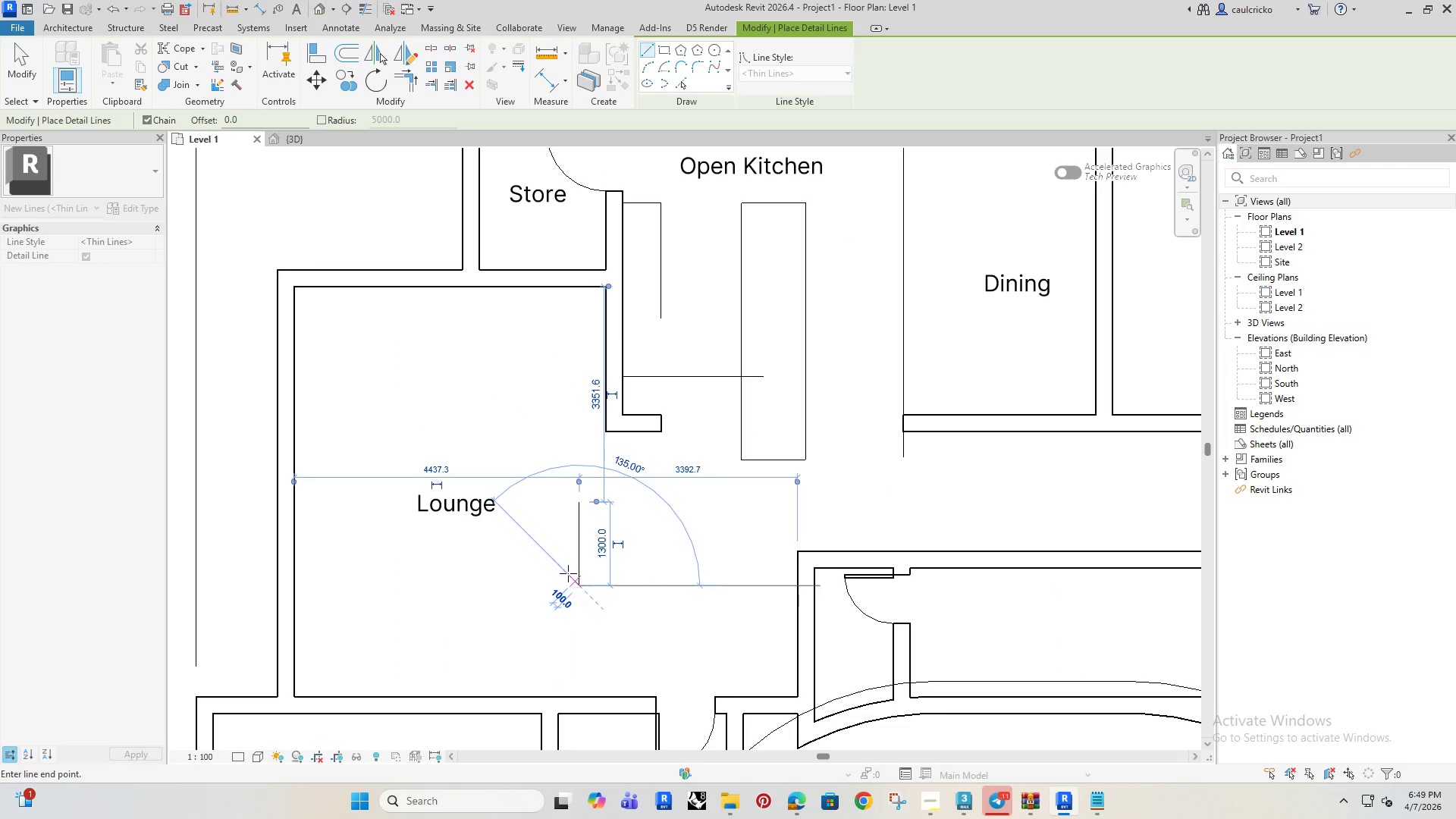 
key(Escape)
 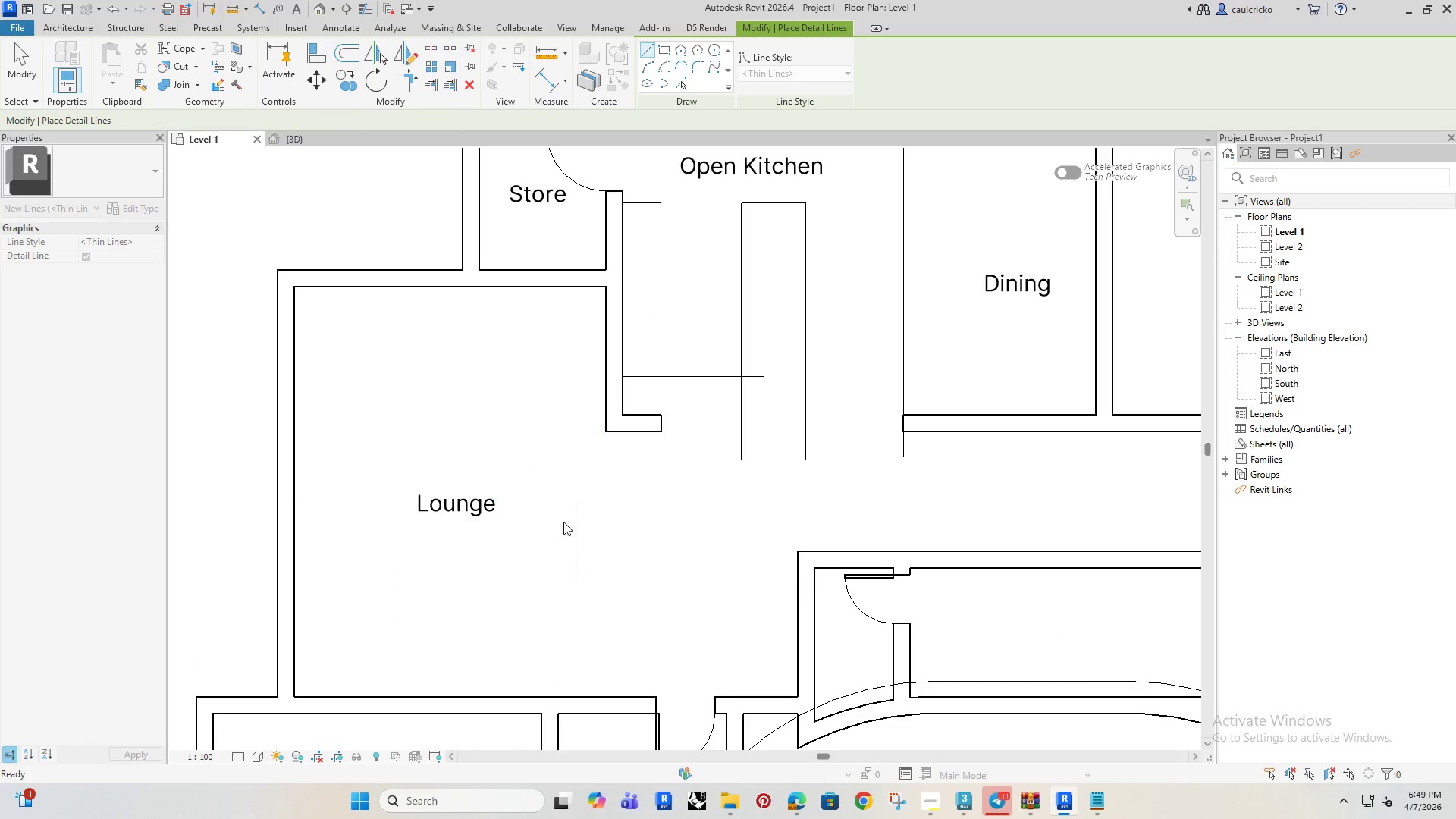 
key(Escape)
 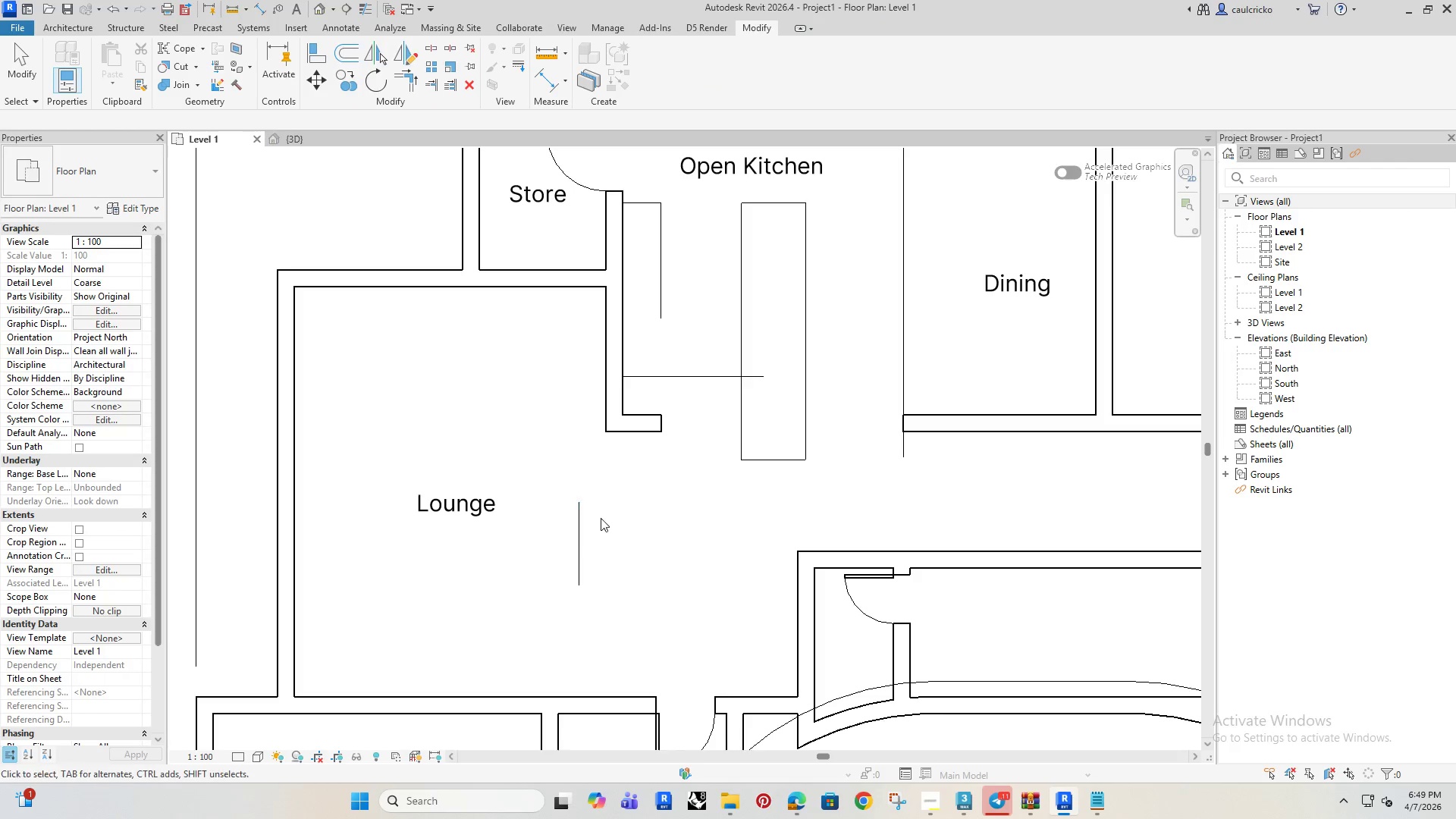 
left_click_drag(start_coordinate=[598, 518], to_coordinate=[547, 572])
 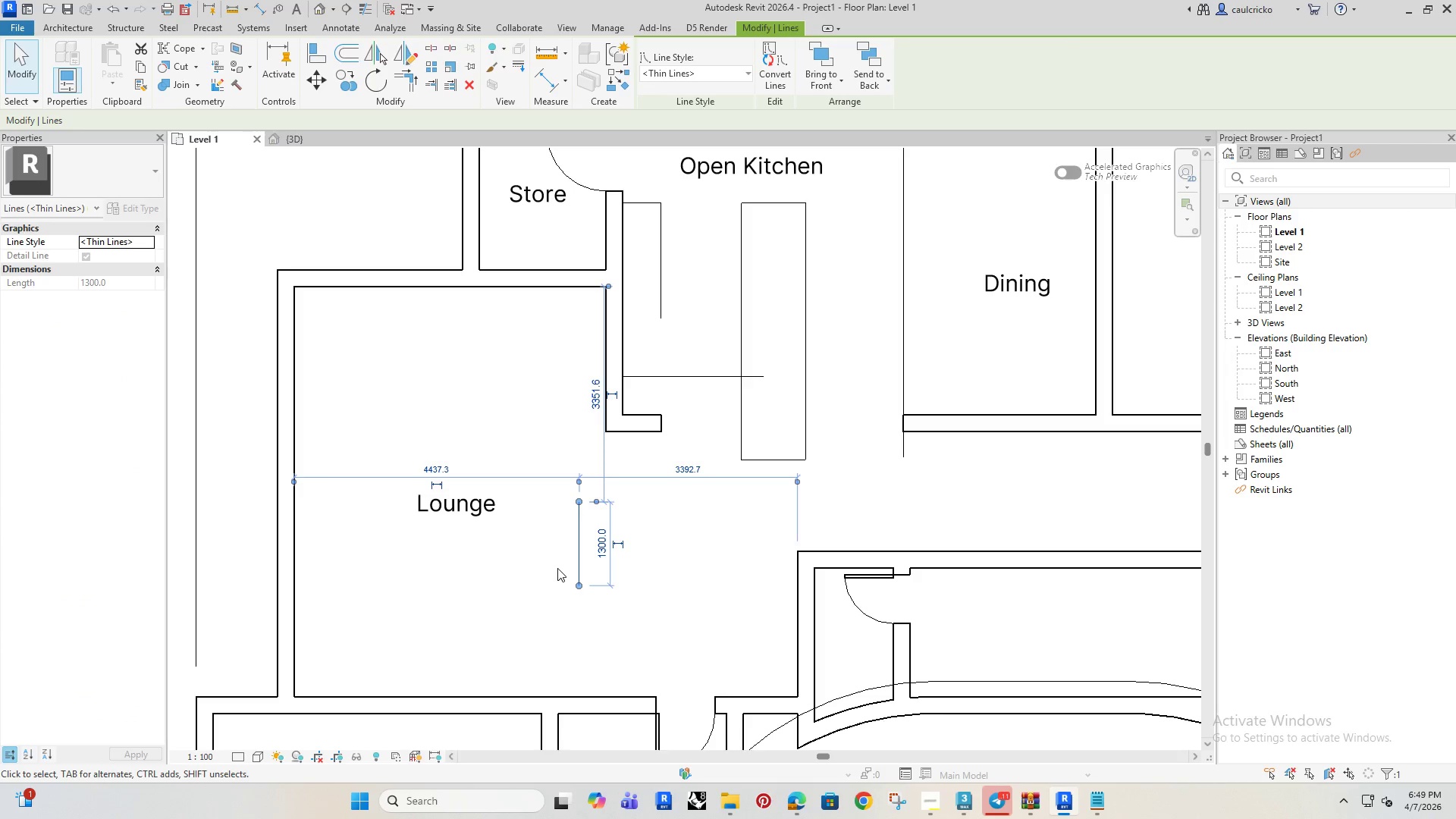 
key(Delete)
 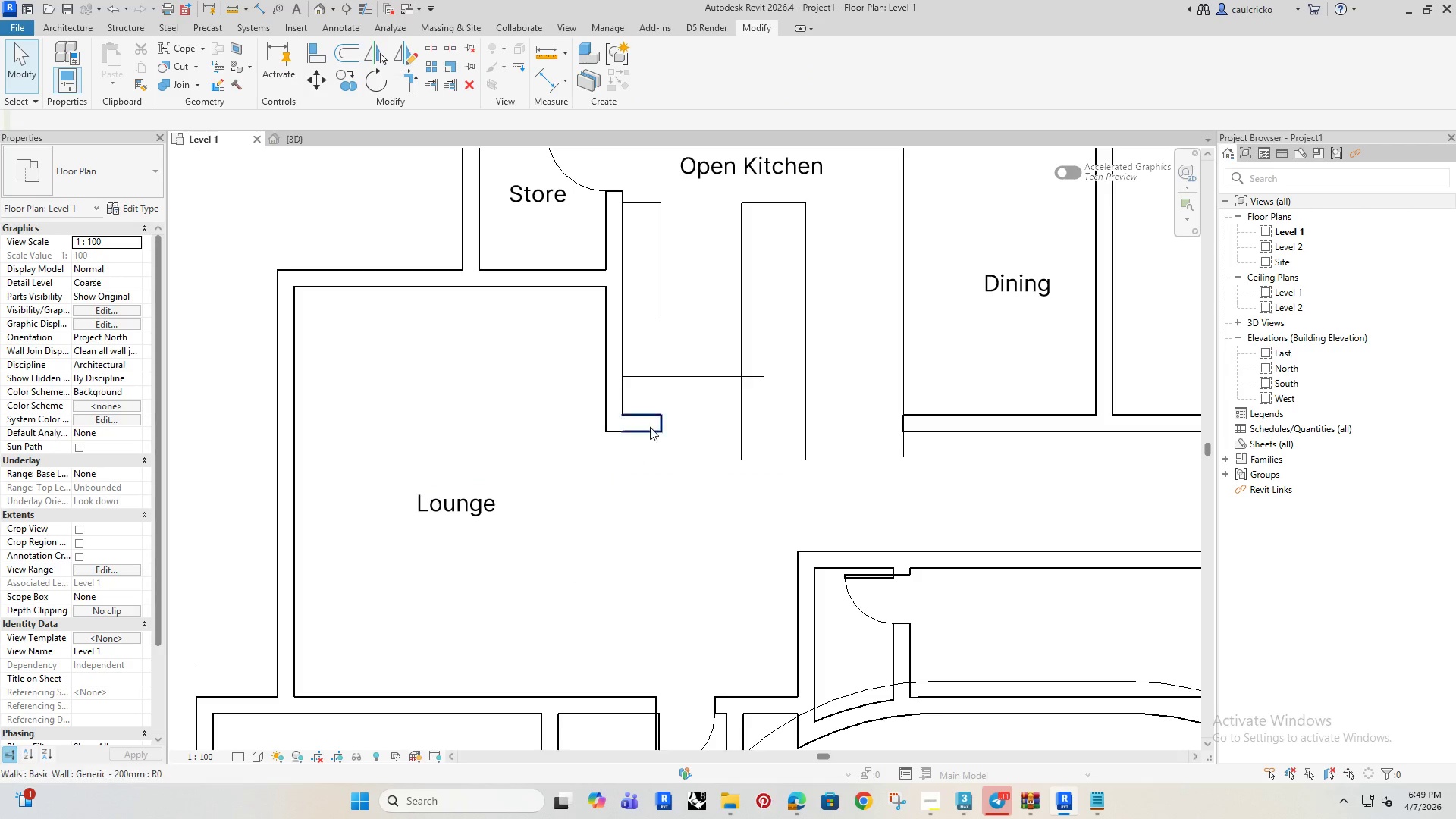 
left_click([650, 427])
 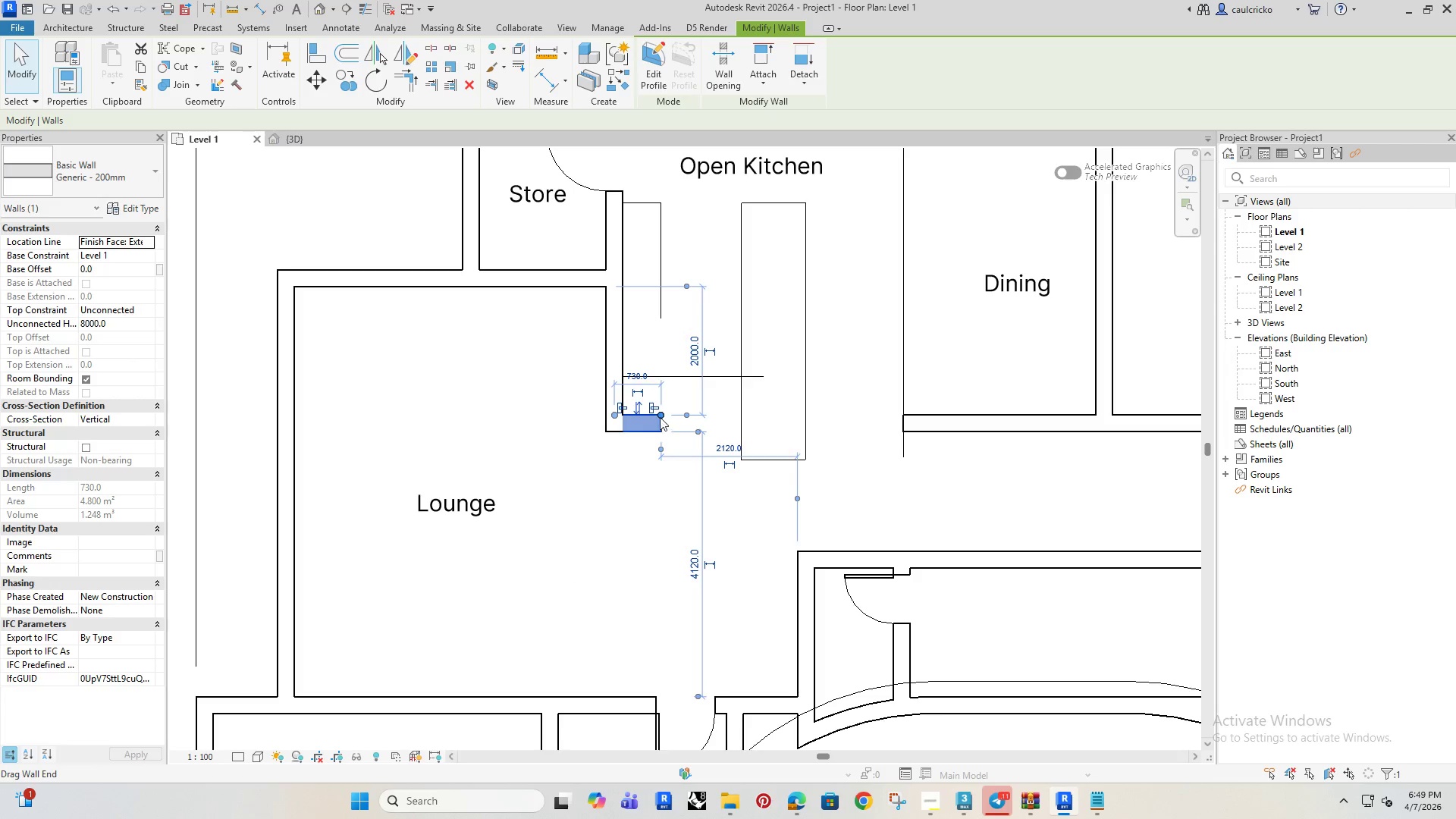 
left_click_drag(start_coordinate=[658, 416], to_coordinate=[790, 416])
 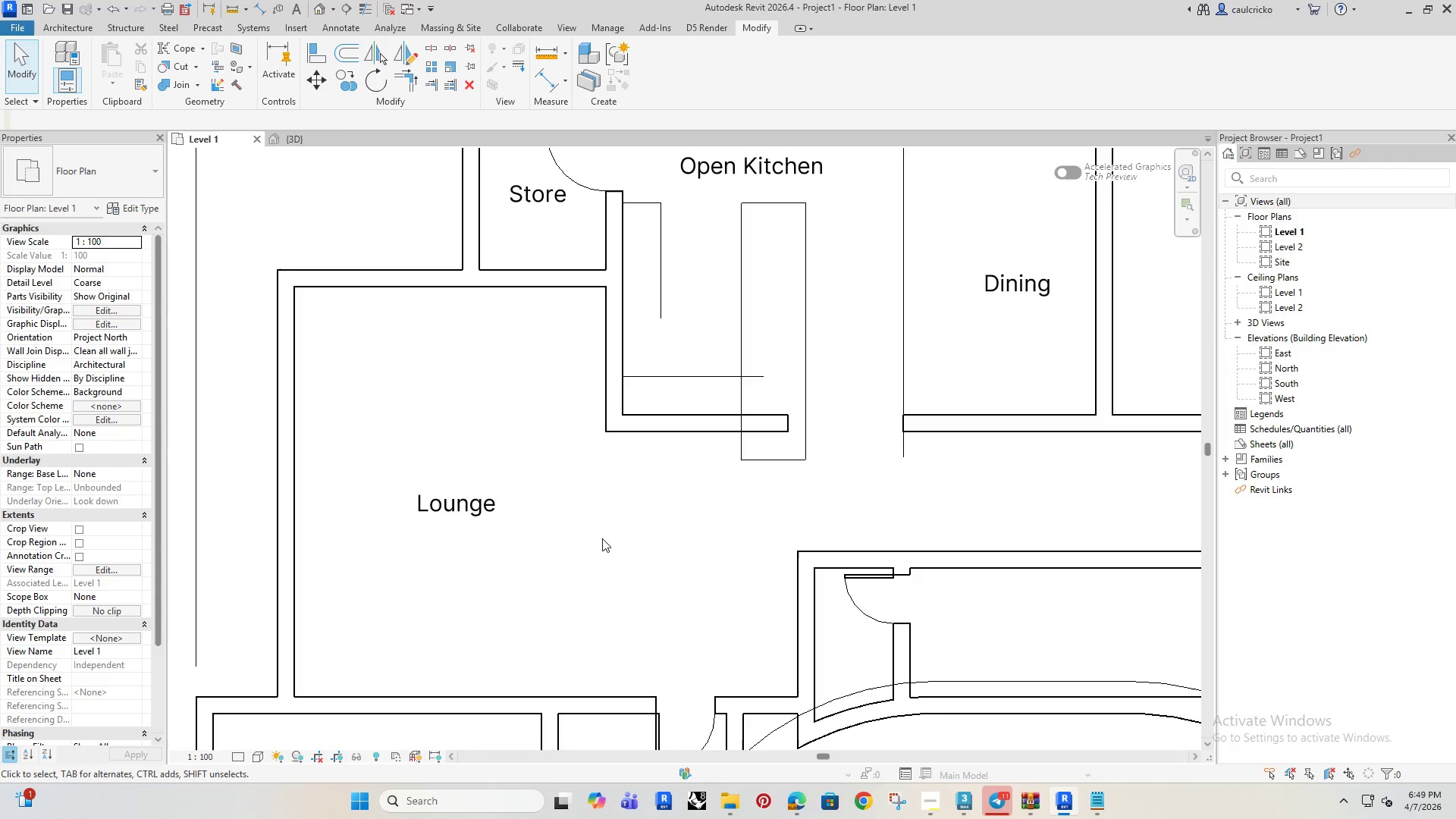 
type(tr)
 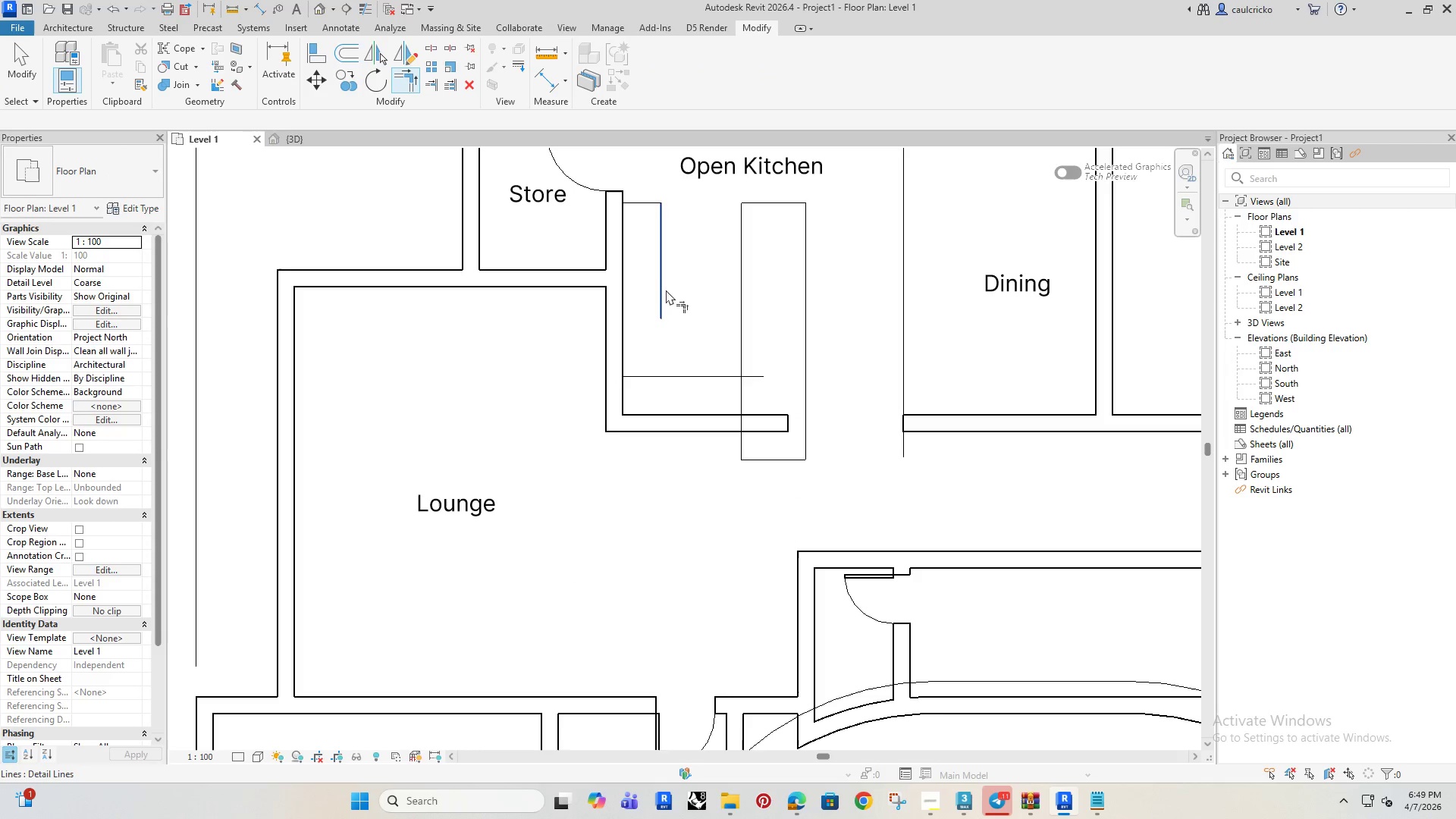 
left_click([664, 285])
 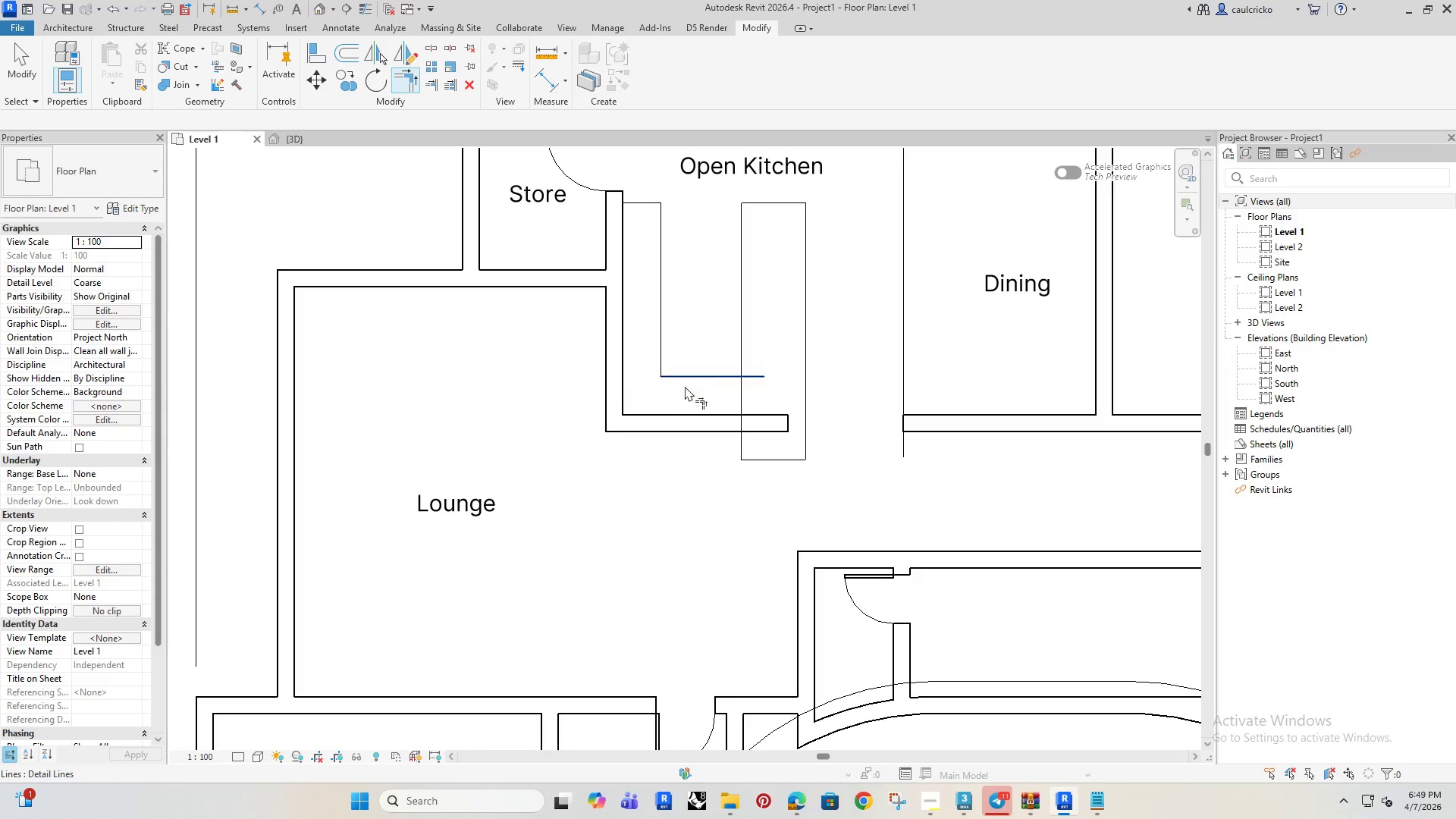 
scroll: coordinate [628, 402], scroll_direction: down, amount: 4.0
 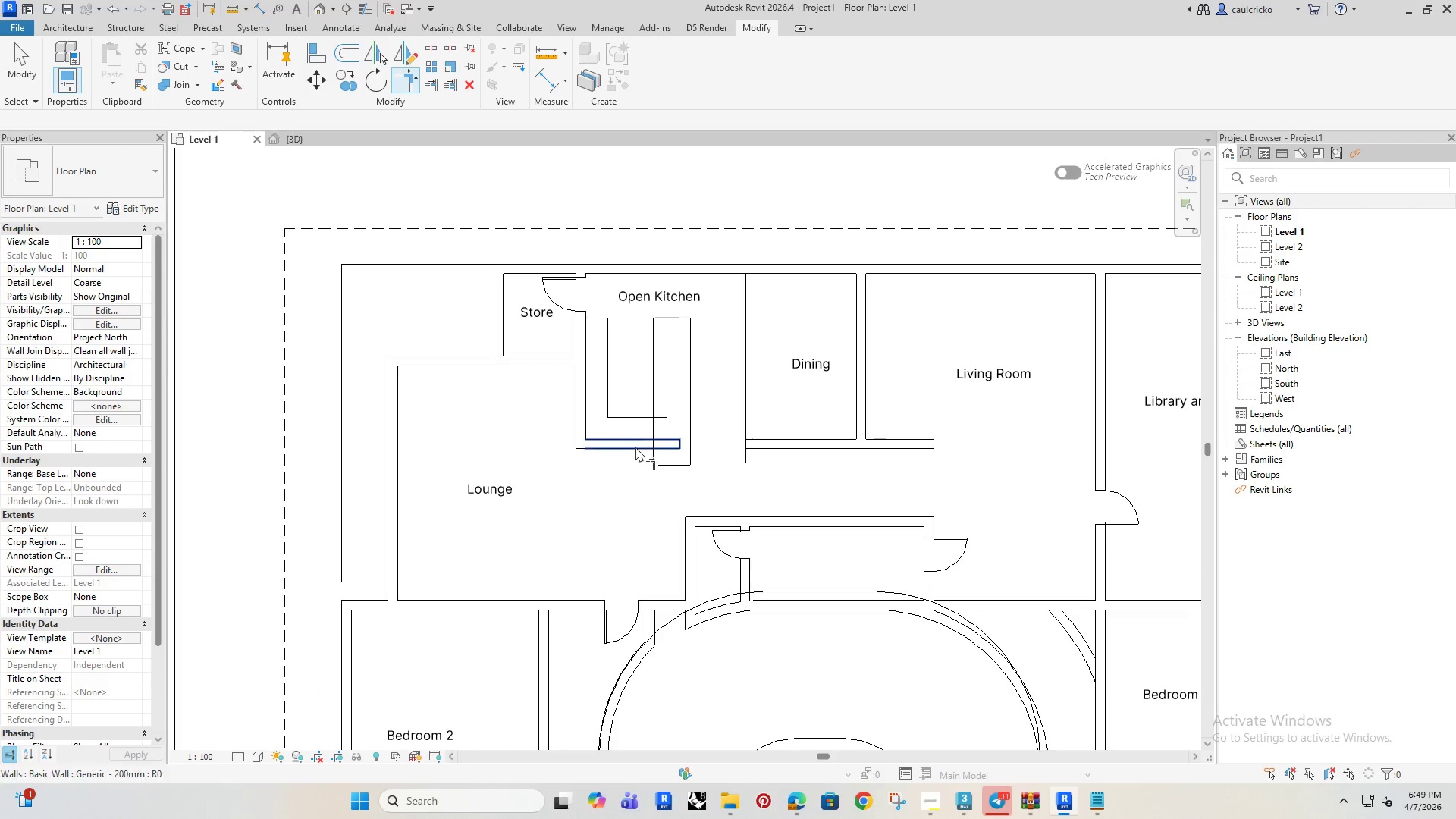 
key(Escape)
 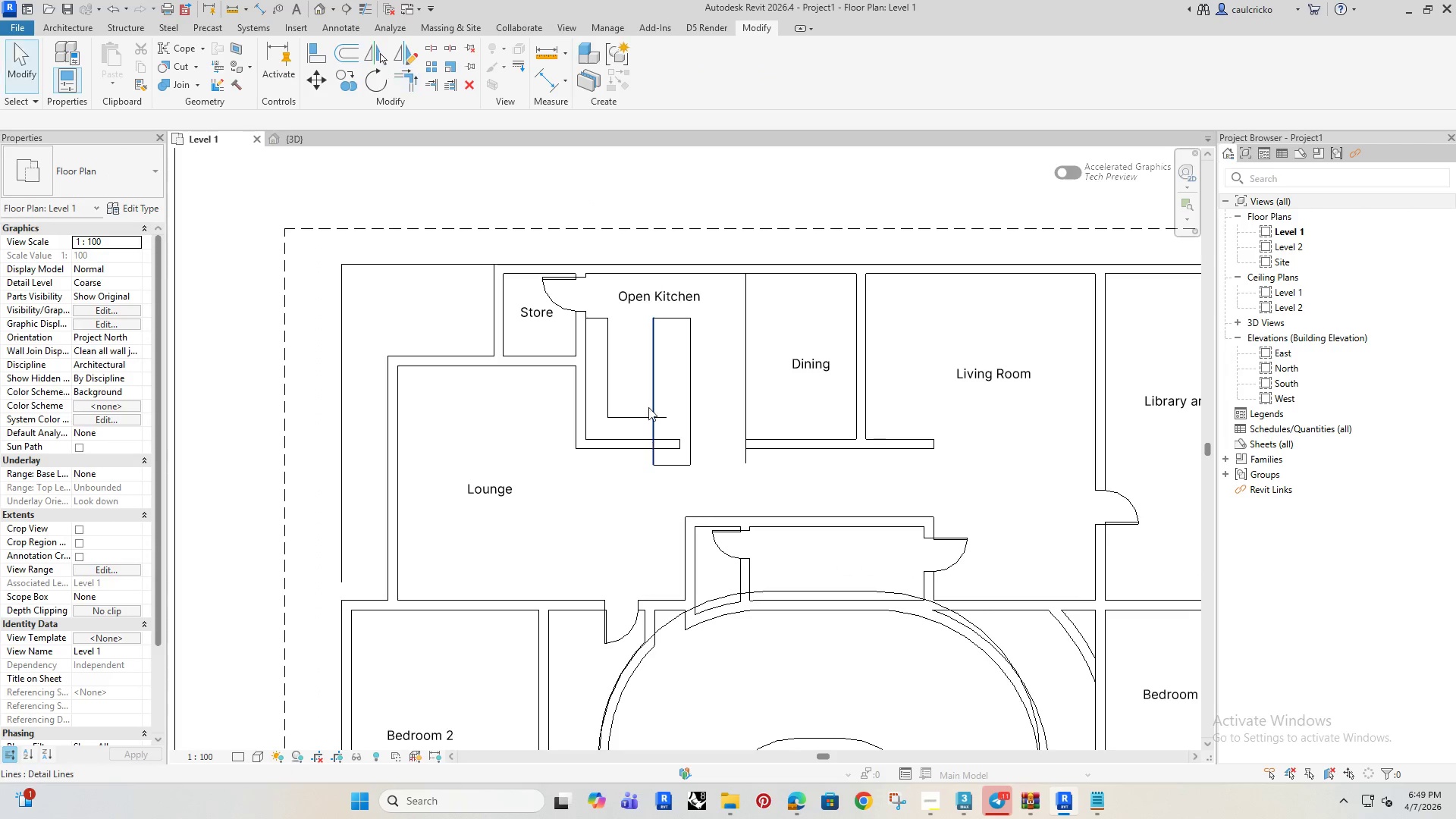 
key(Escape)
 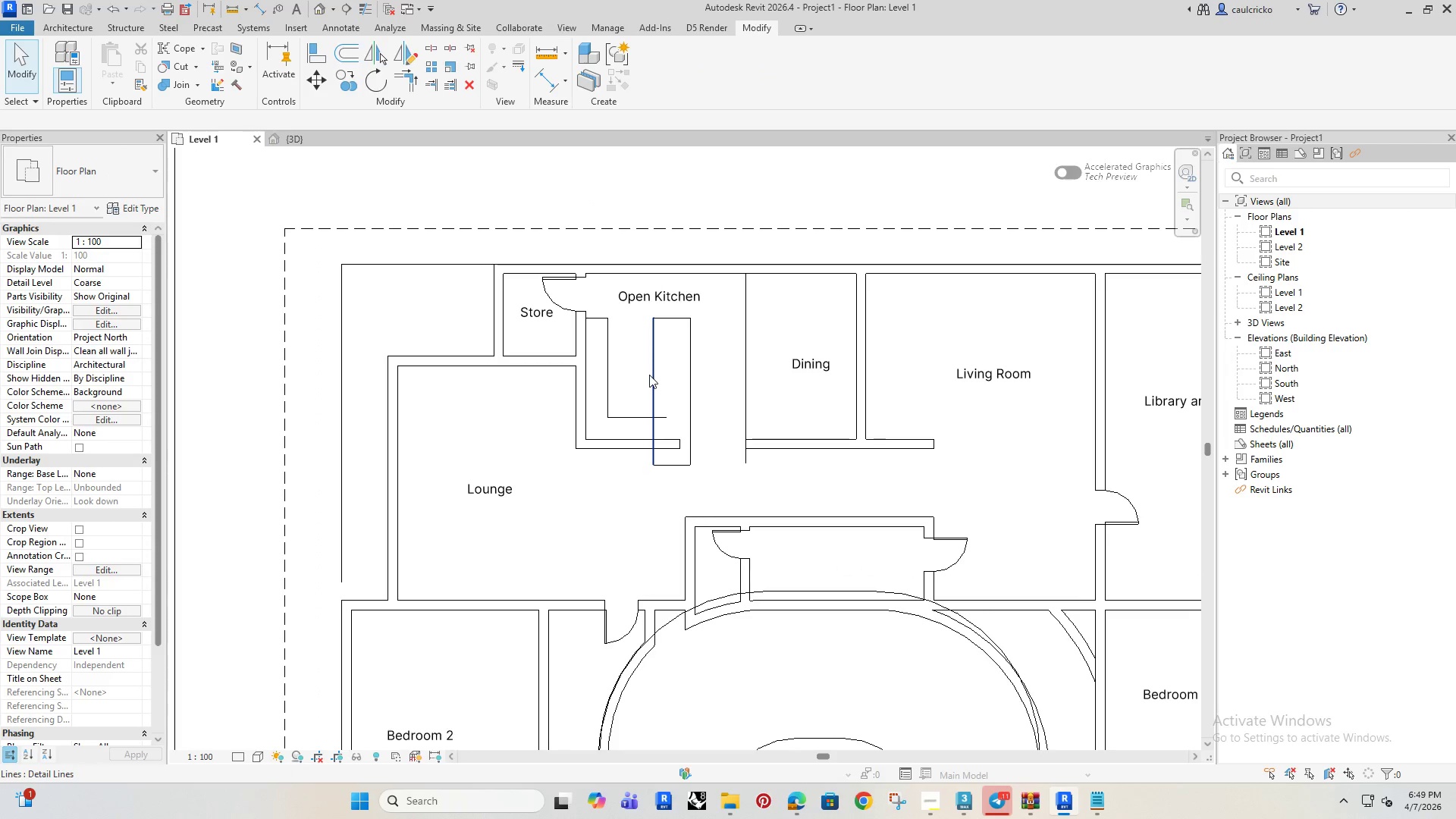 
left_click([649, 375])
 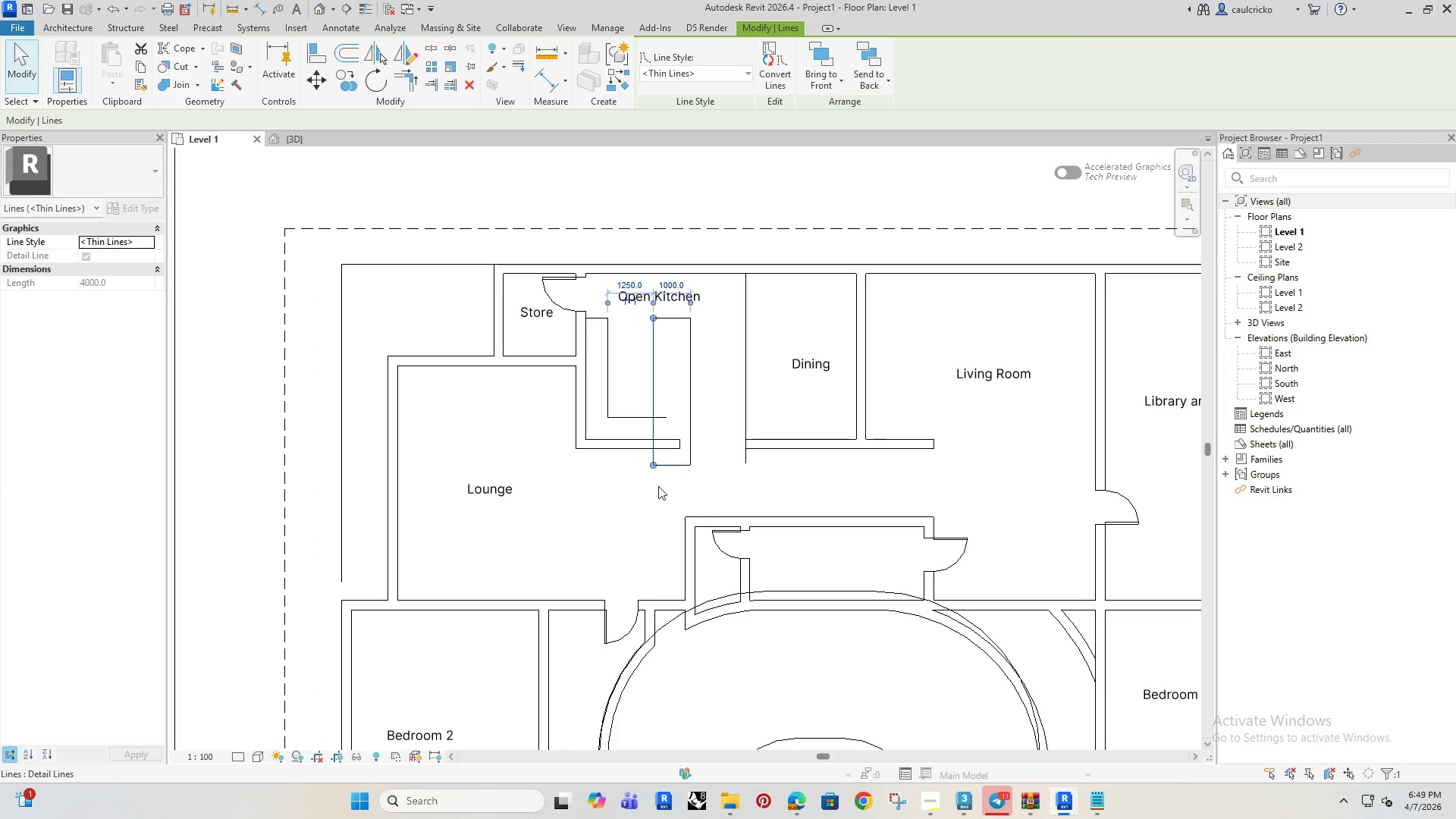 
double_click([676, 468])
 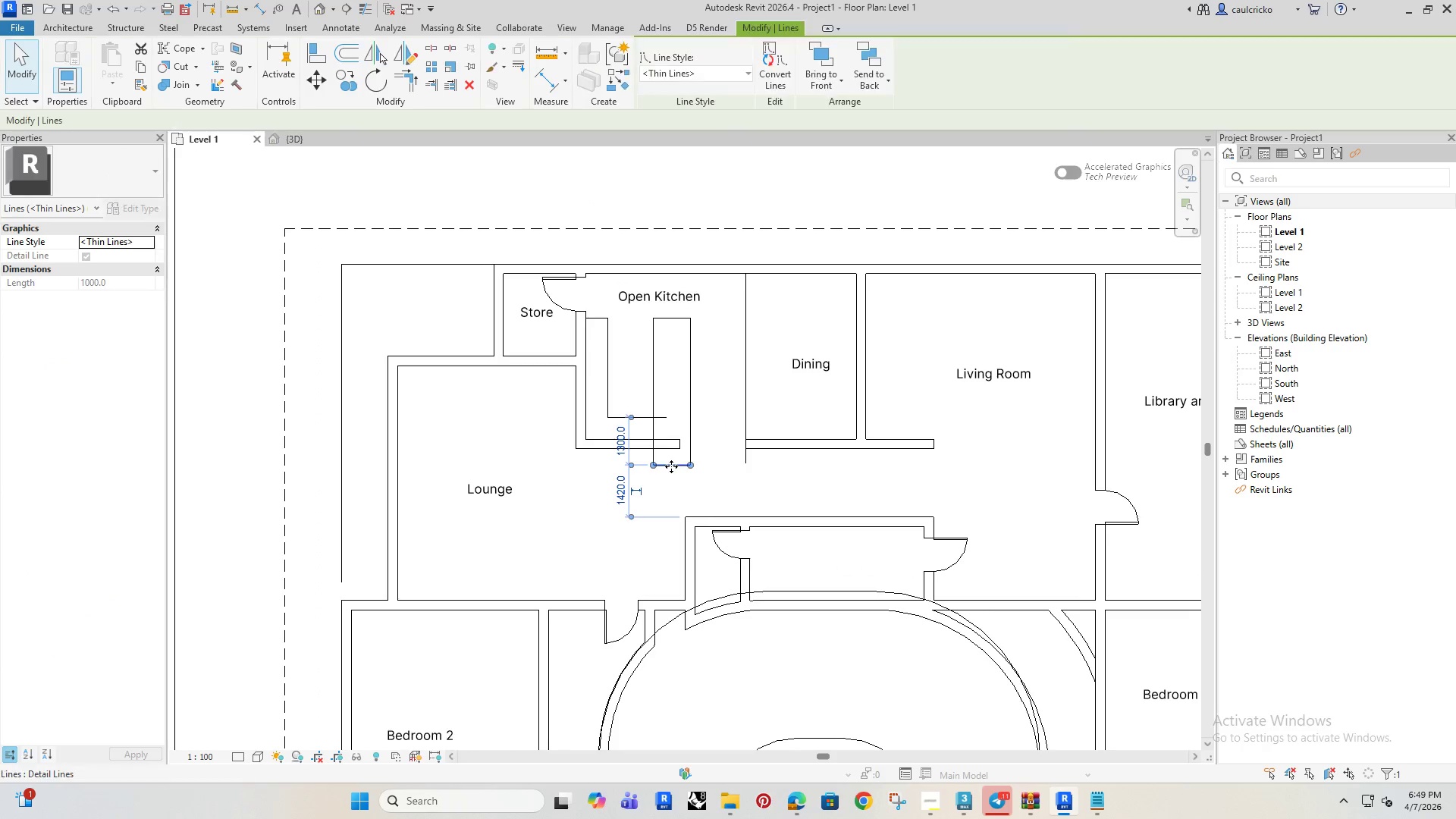 
left_click_drag(start_coordinate=[671, 466], to_coordinate=[675, 383])
 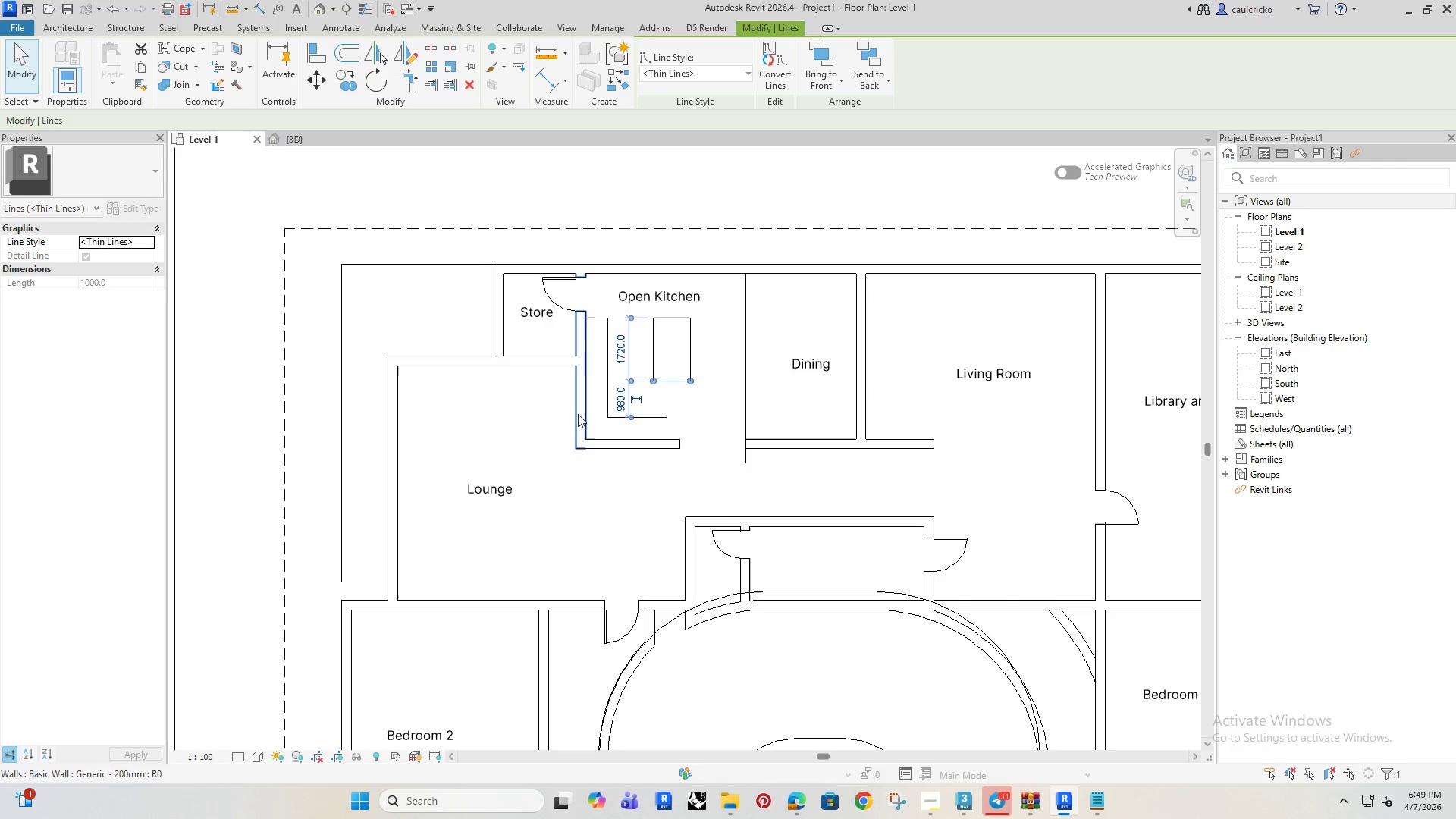 
left_click([525, 420])
 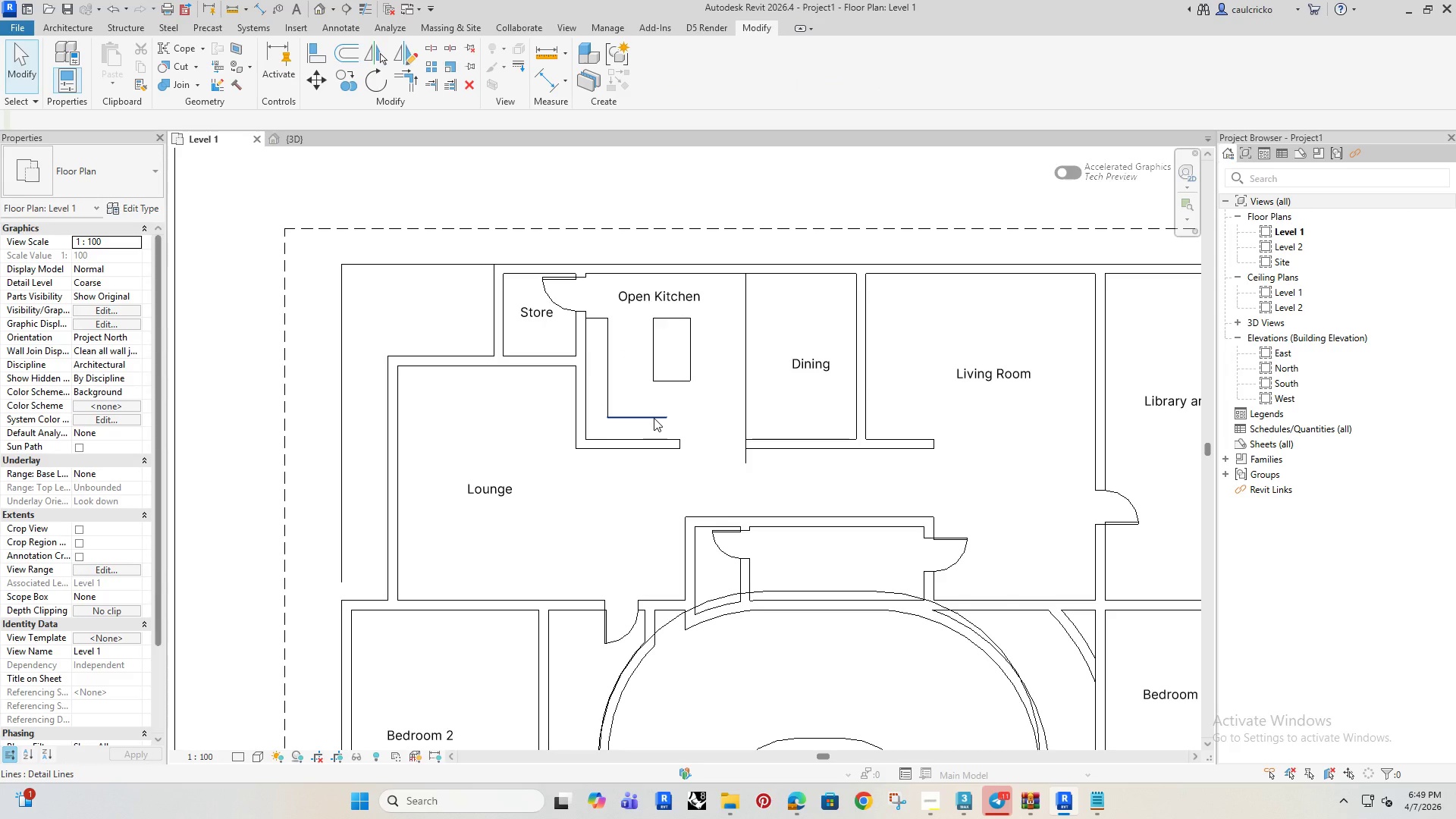 
left_click([654, 418])
 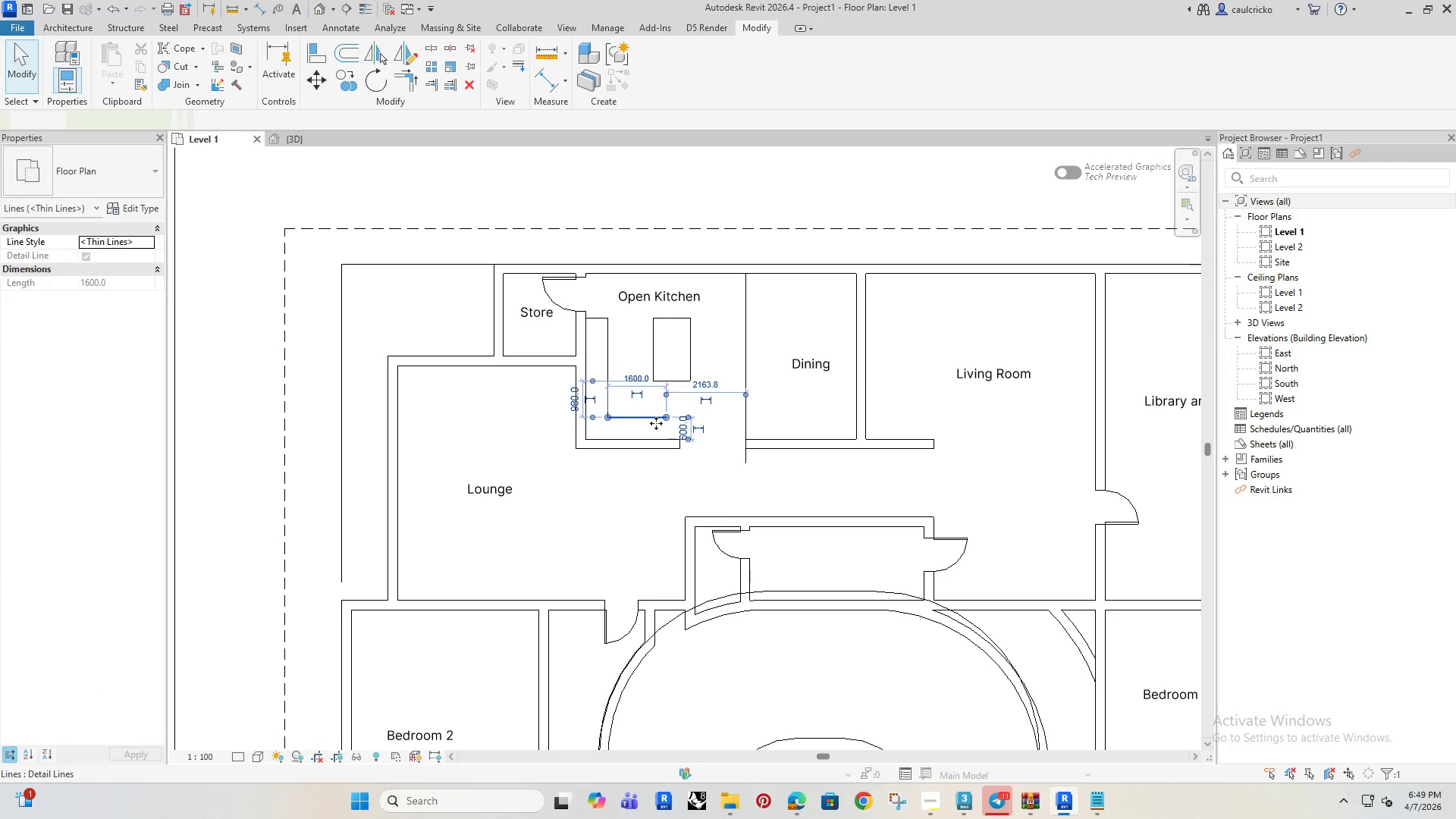 
scroll: coordinate [656, 423], scroll_direction: up, amount: 3.0
 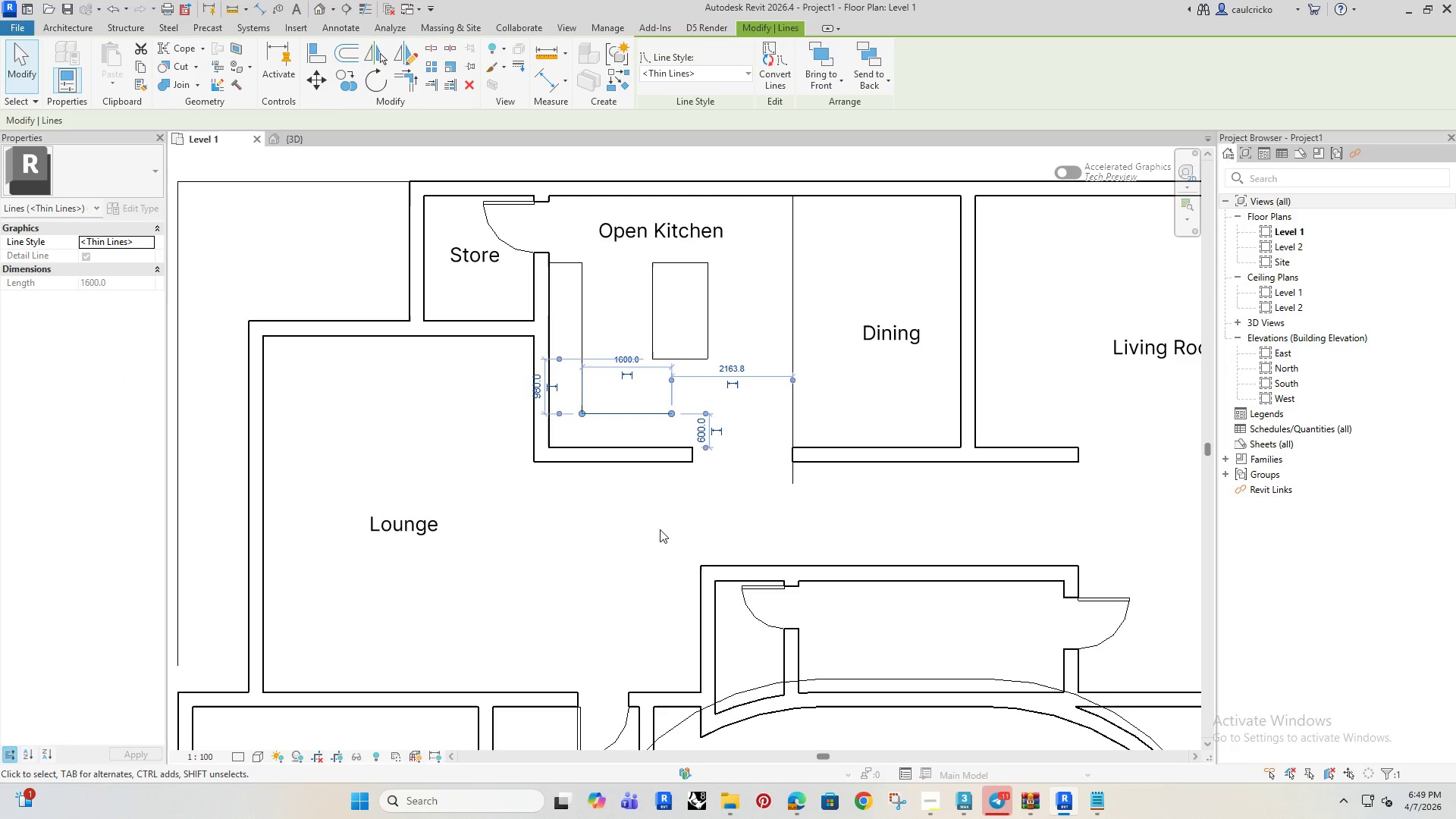 
left_click([660, 529])
 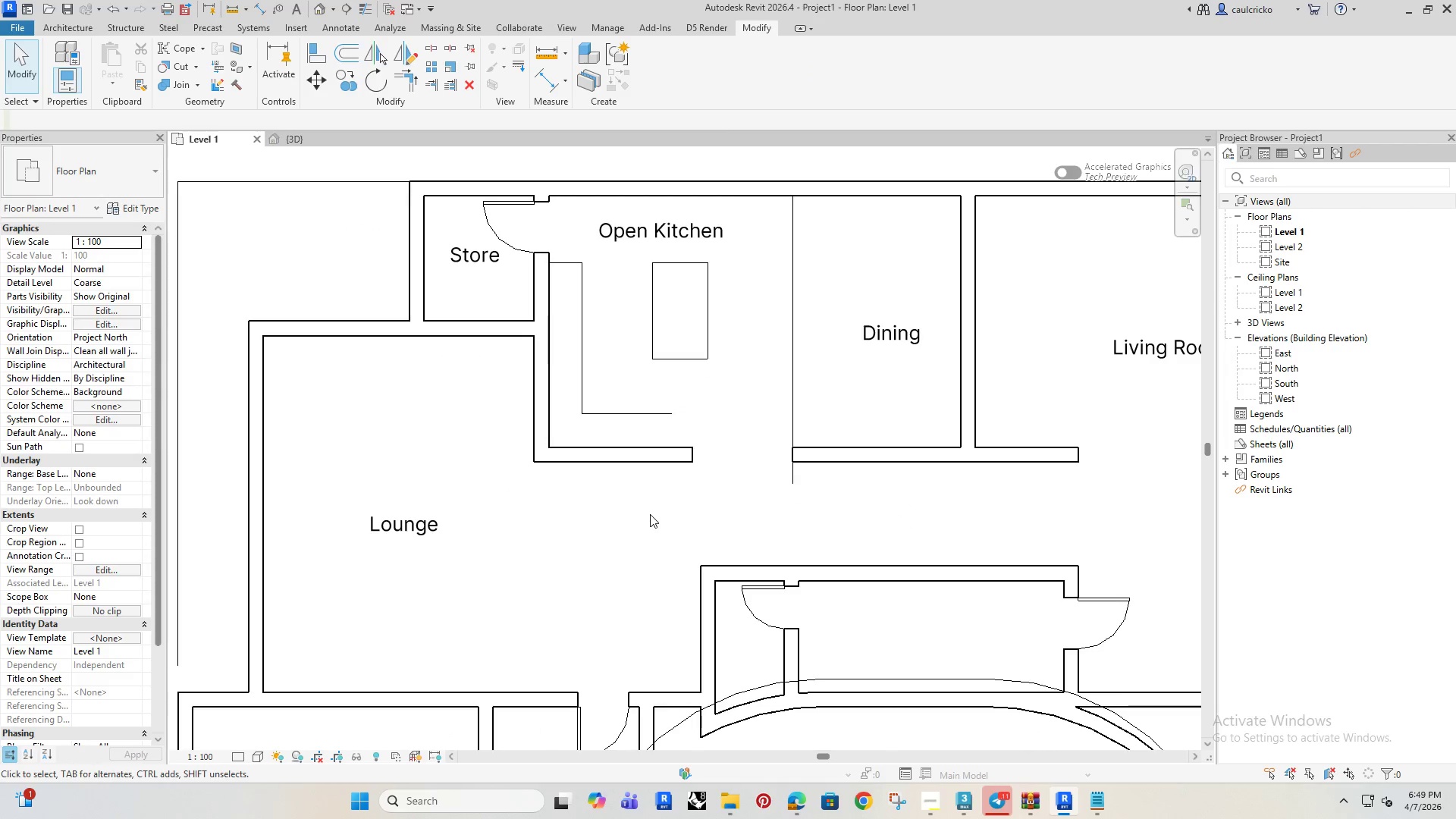 
key(A)
 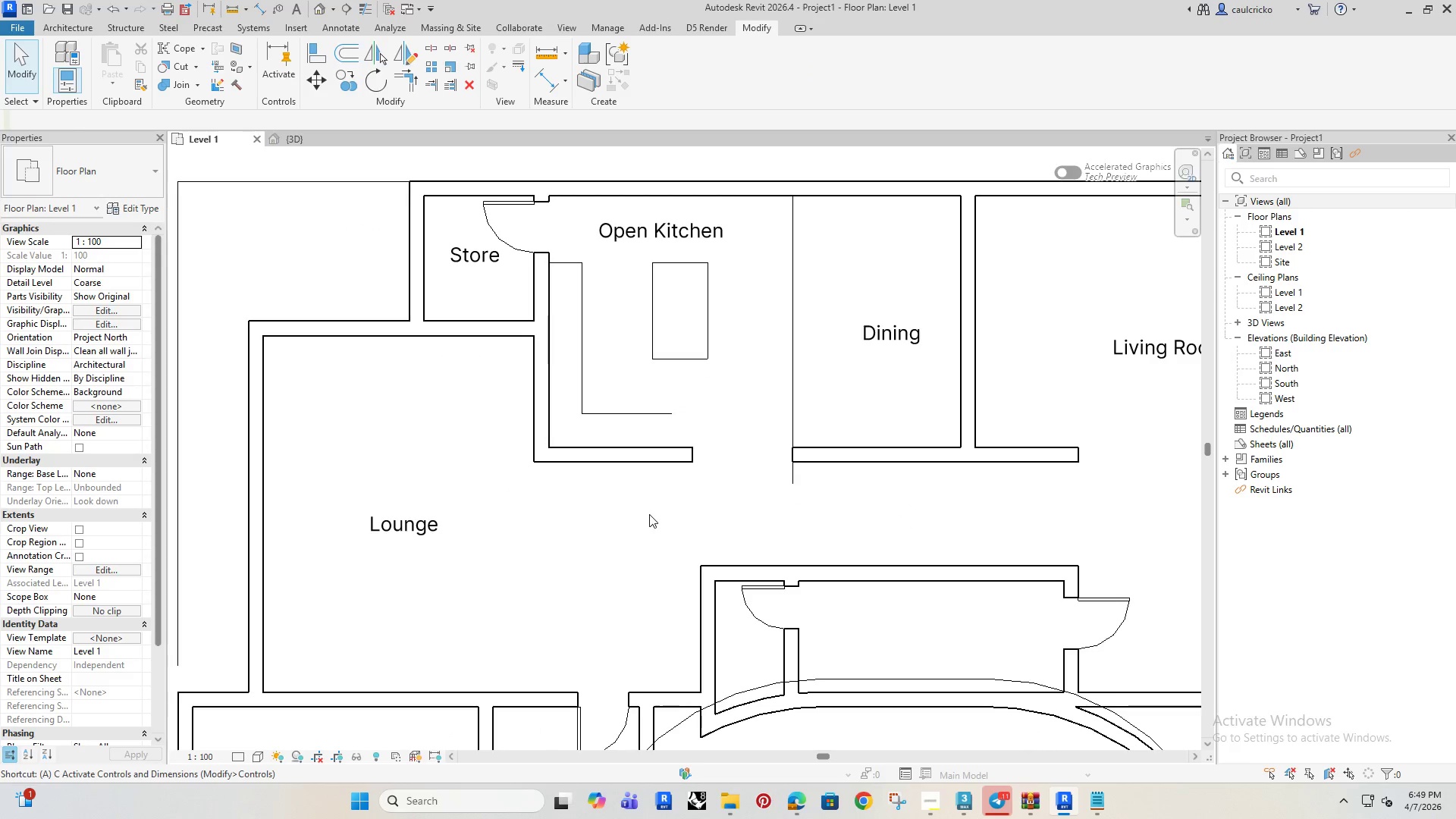 
key(L)
 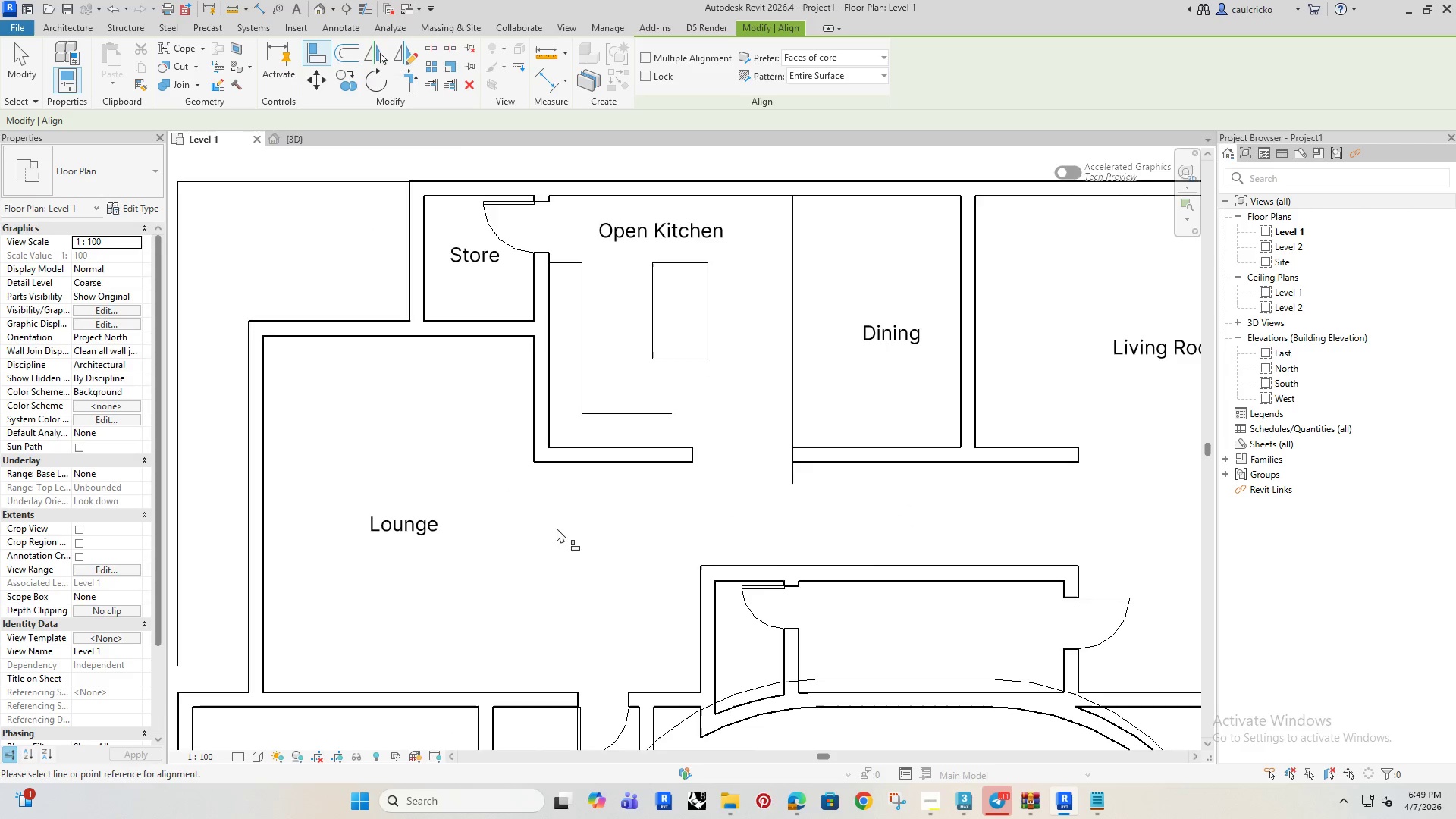 
scroll: coordinate [609, 492], scroll_direction: up, amount: 3.0
 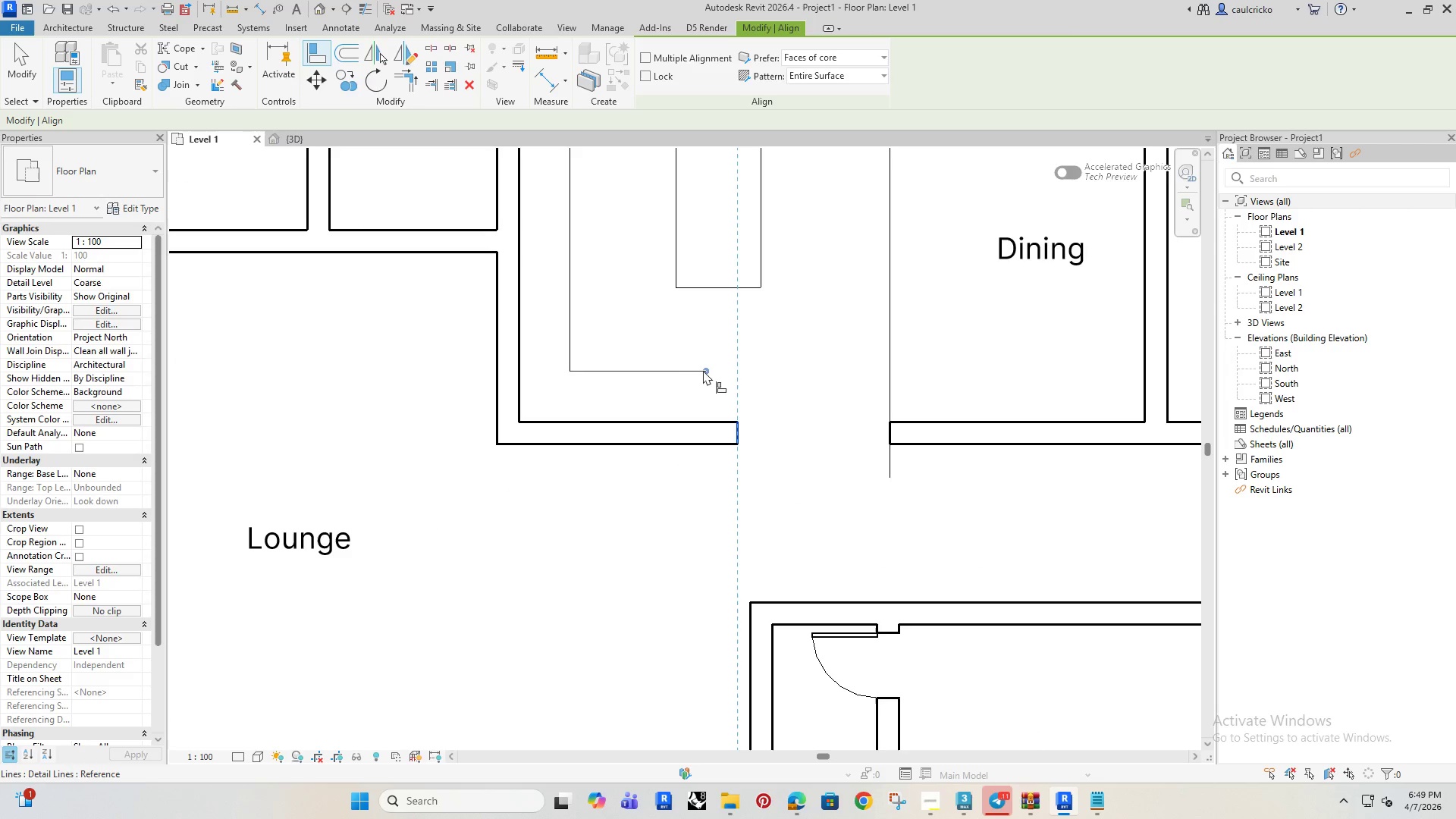 
left_click([702, 372])
 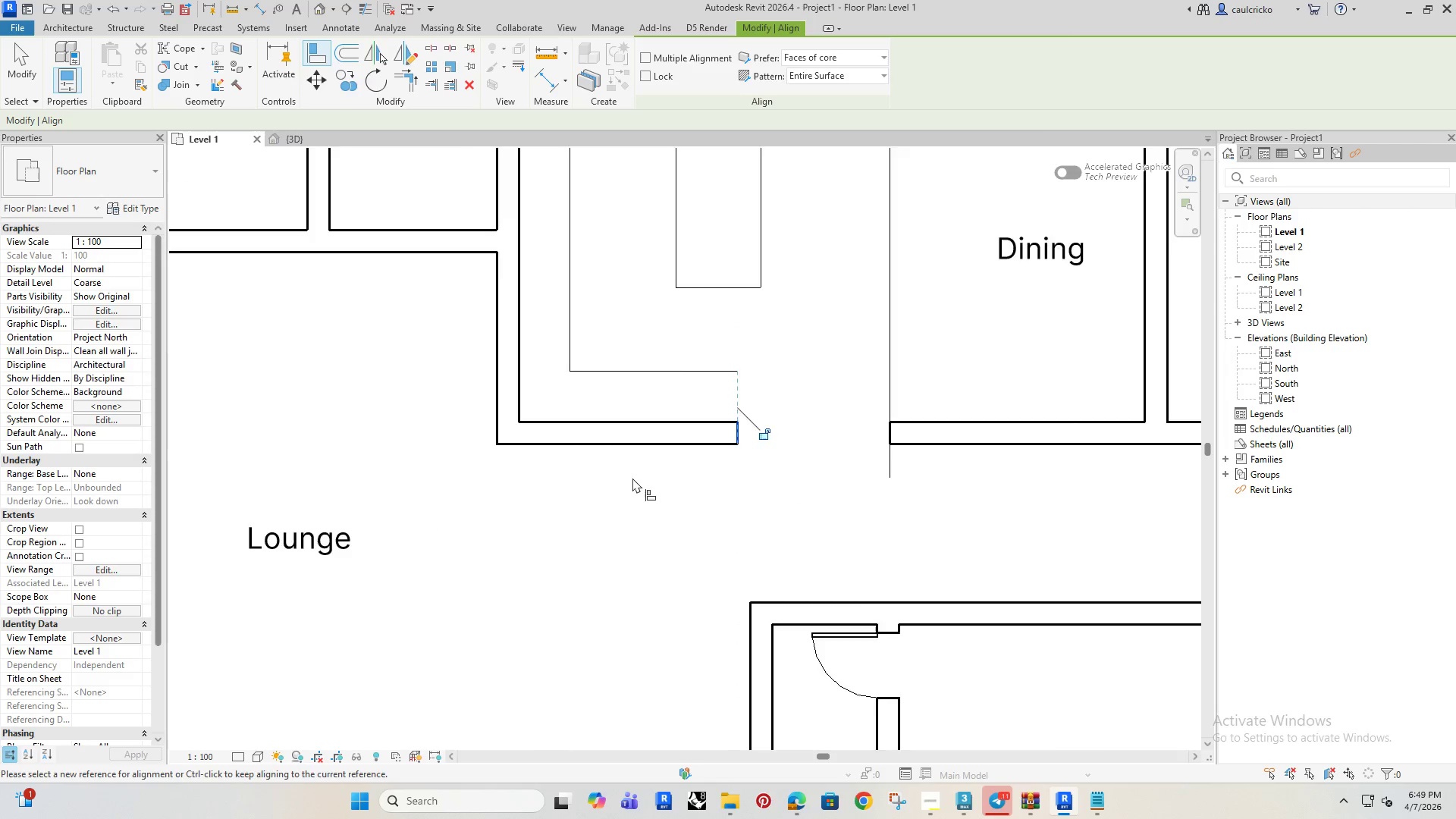 
key(Escape)
 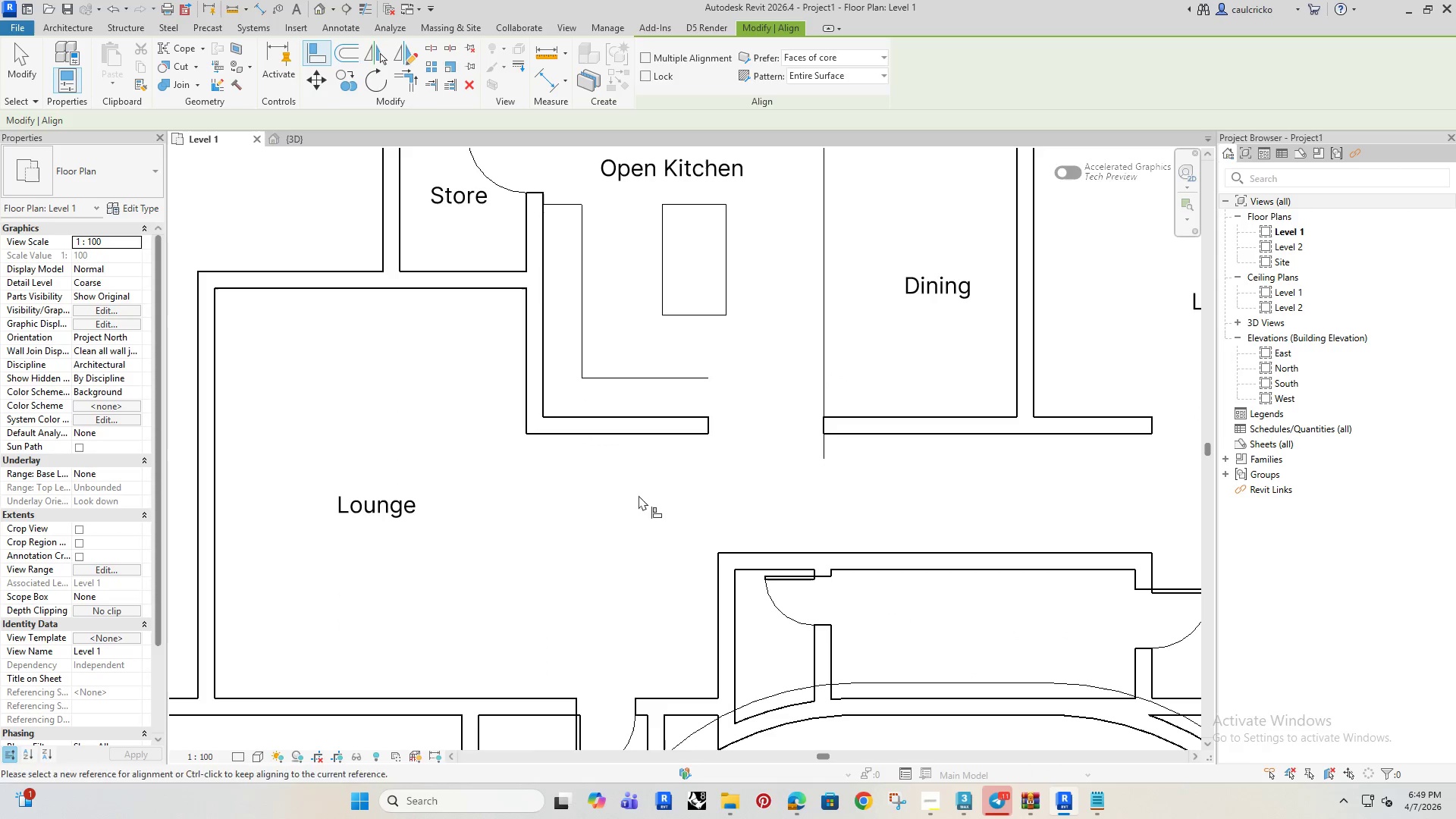 
scroll: coordinate [637, 504], scroll_direction: down, amount: 2.0
 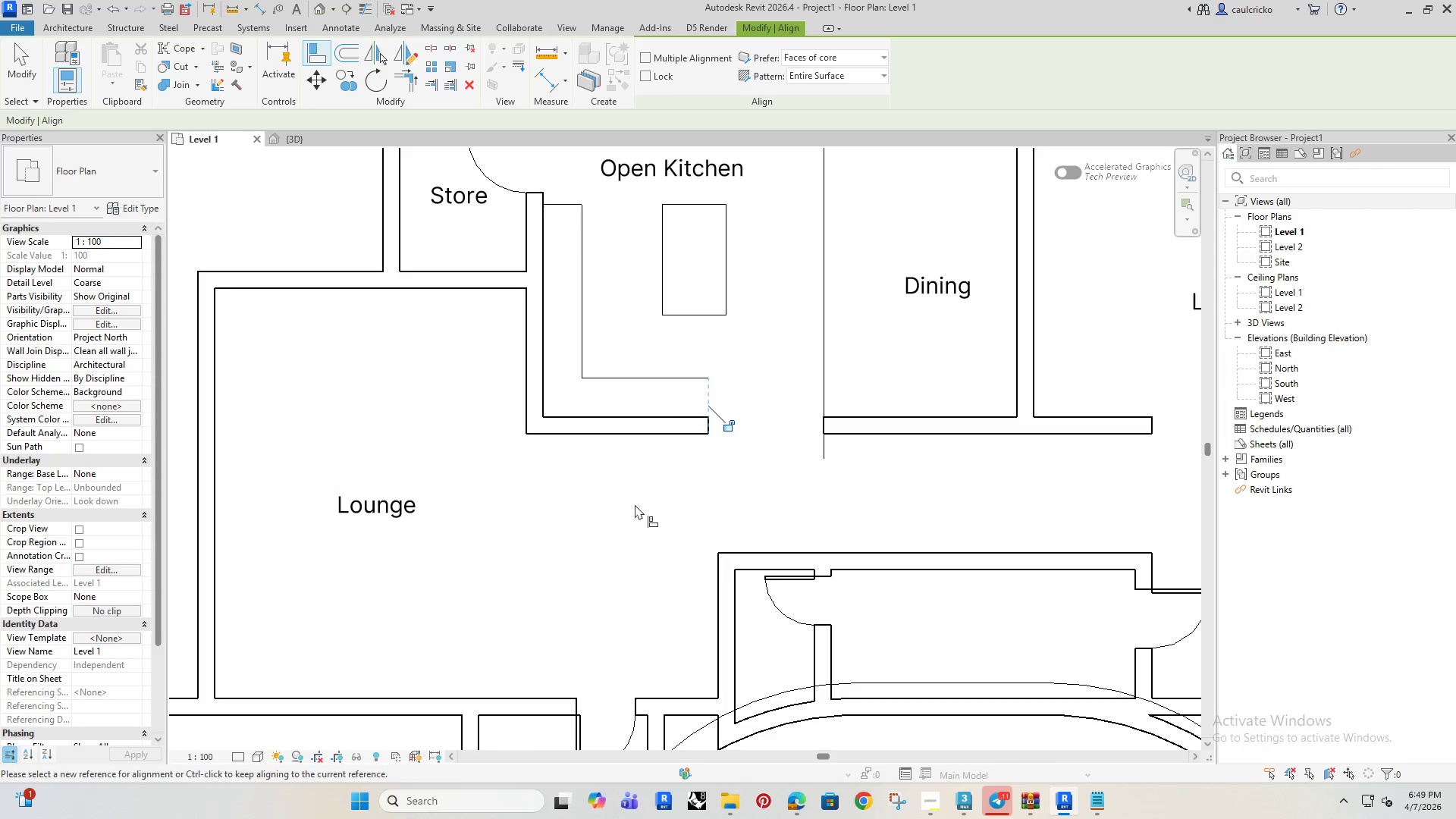 
key(Escape)
 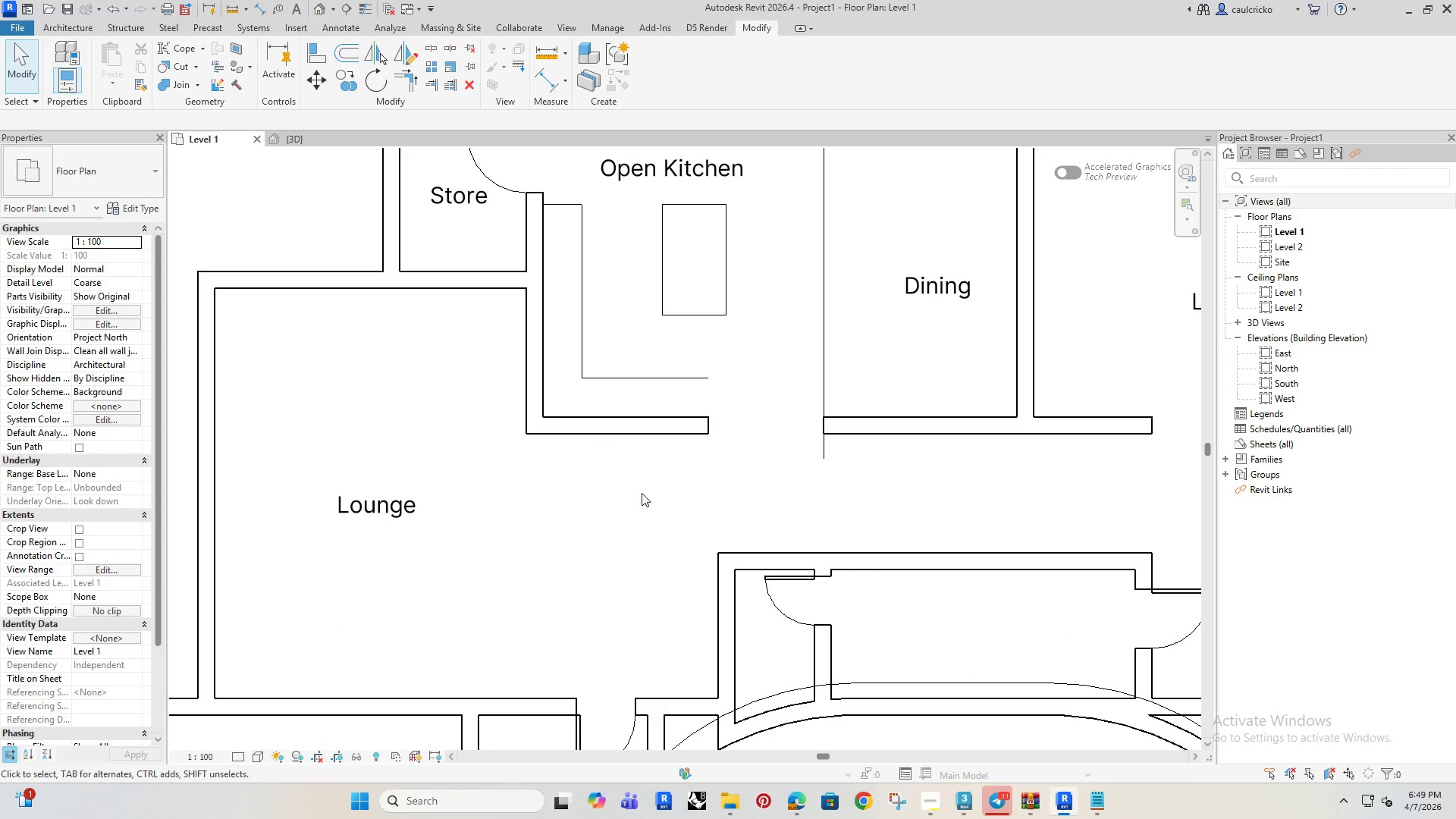 
key(Escape)
type(al)
 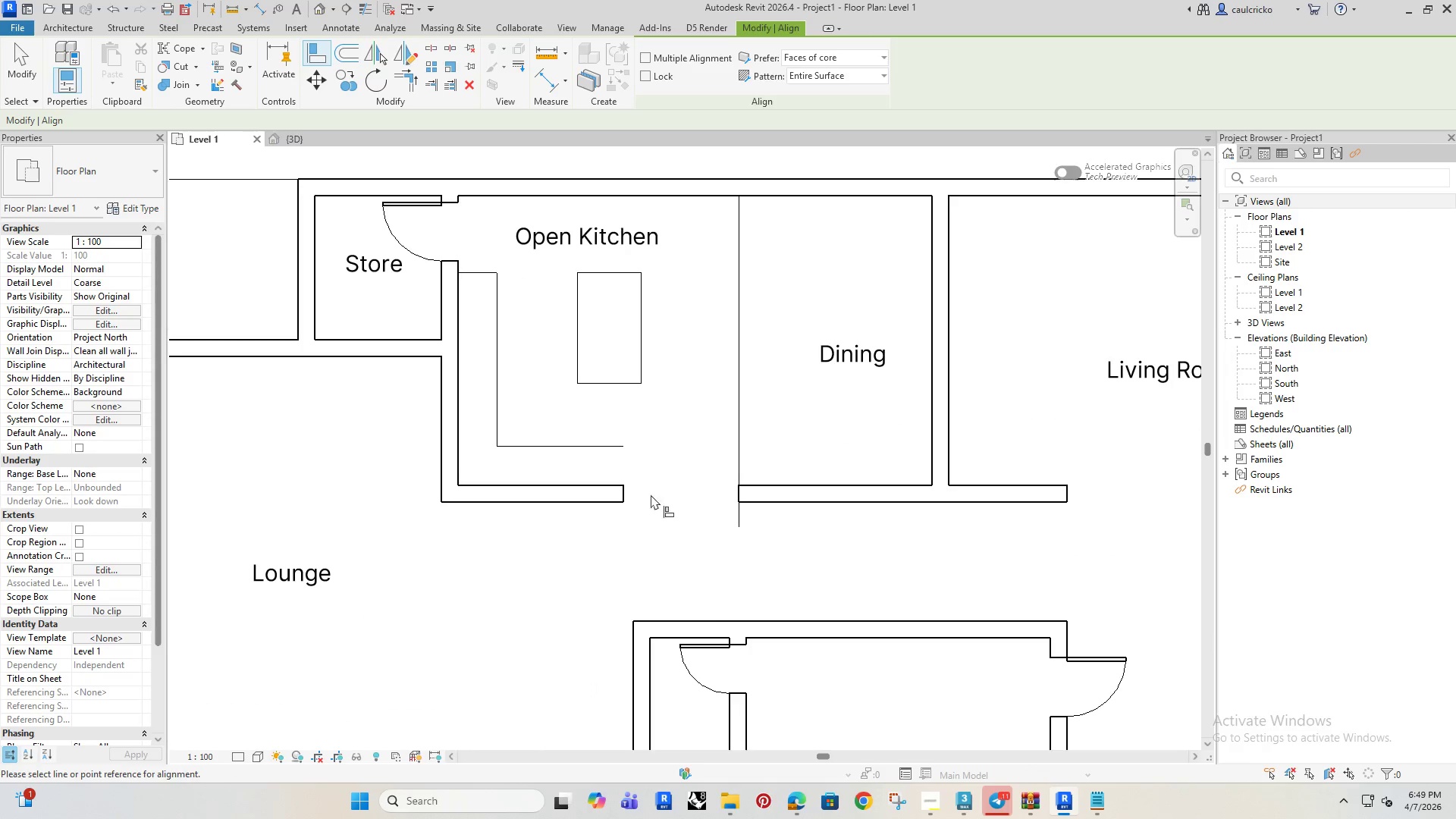 
scroll: coordinate [661, 485], scroll_direction: up, amount: 2.0
 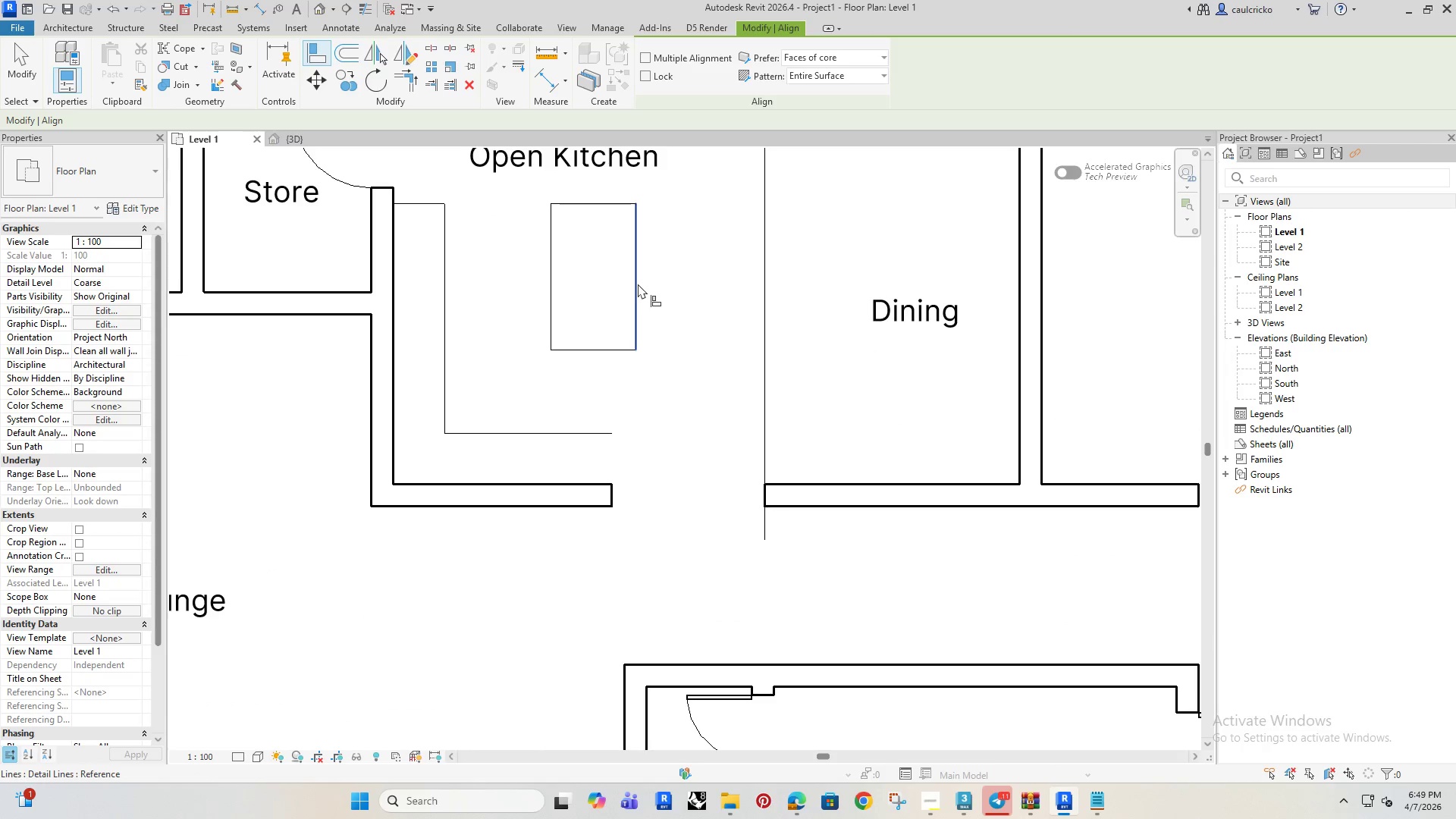 
left_click([638, 284])
 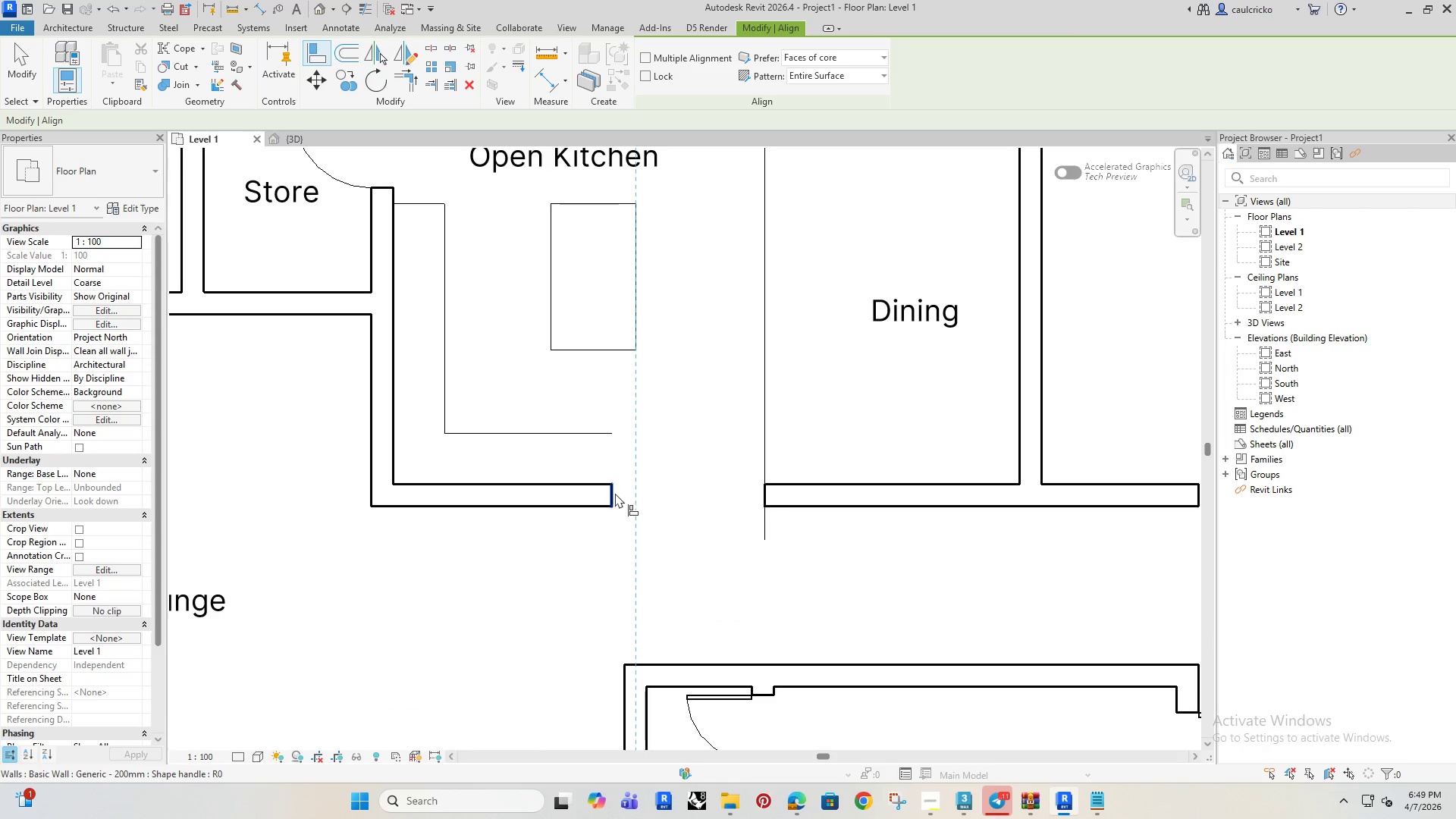 
left_click([615, 491])
 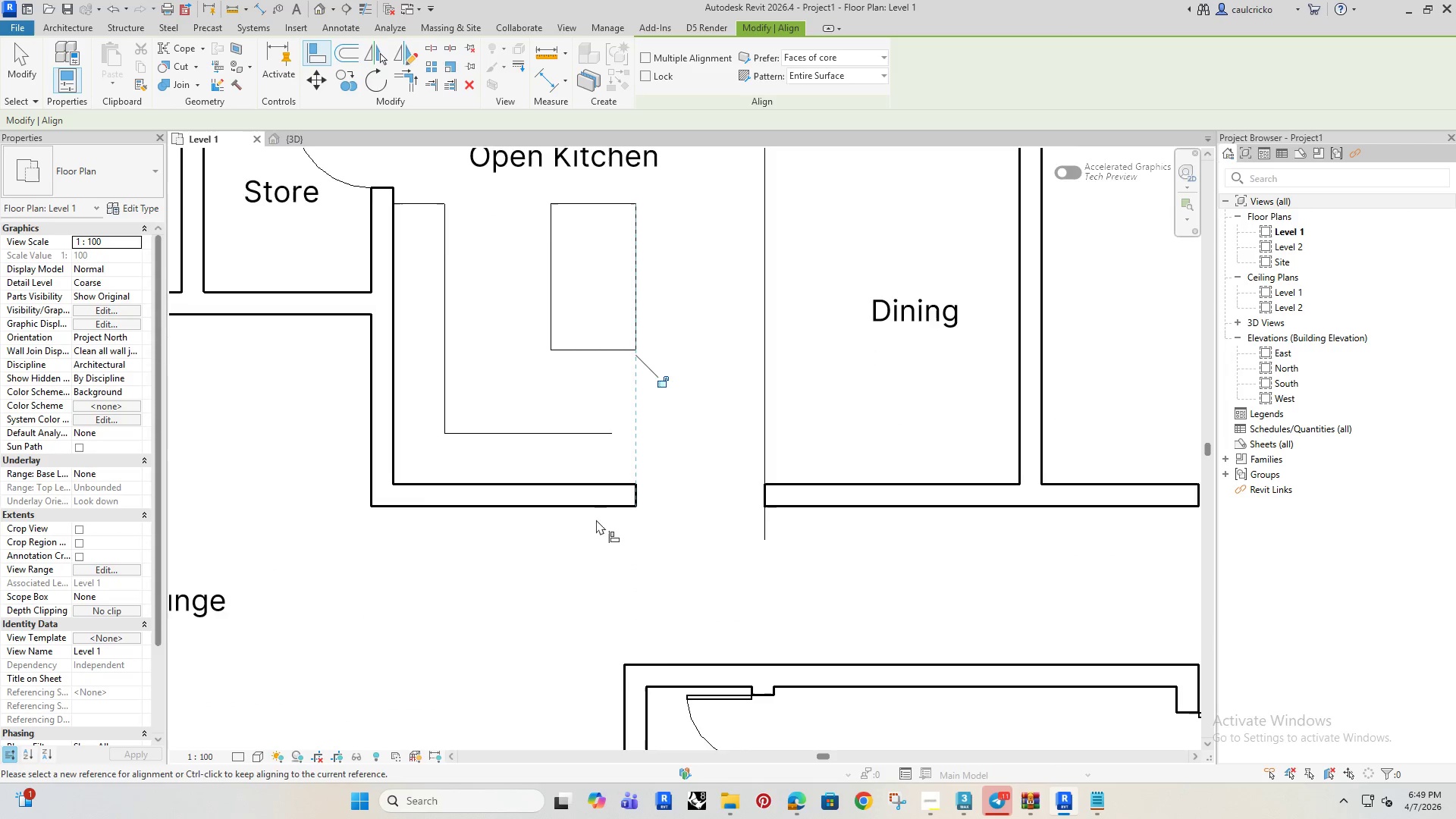 
scroll: coordinate [596, 520], scroll_direction: down, amount: 3.0
 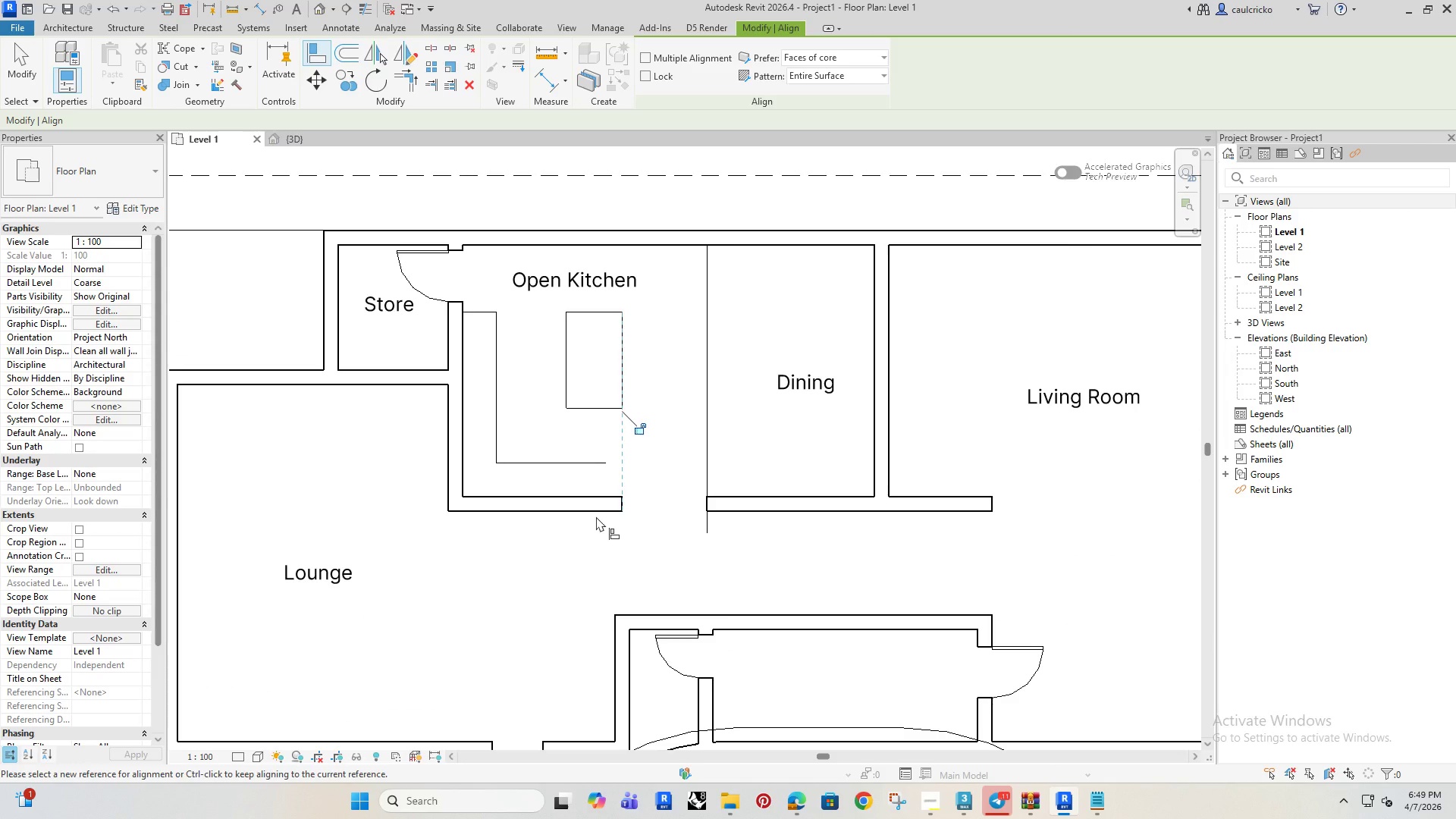 
key(Escape)
key(Escape)
type(al)
 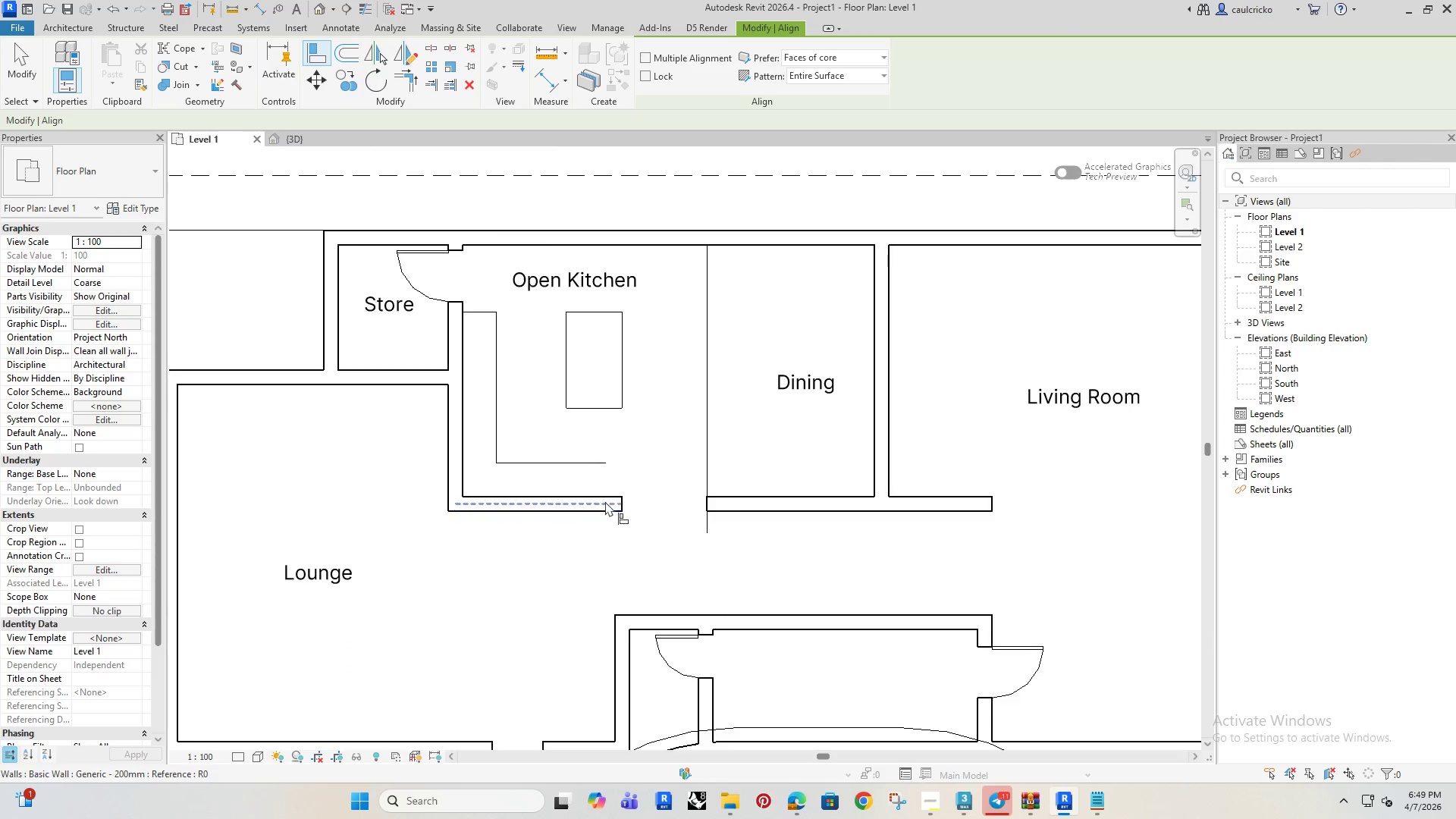 
scroll: coordinate [605, 501], scroll_direction: up, amount: 4.0
 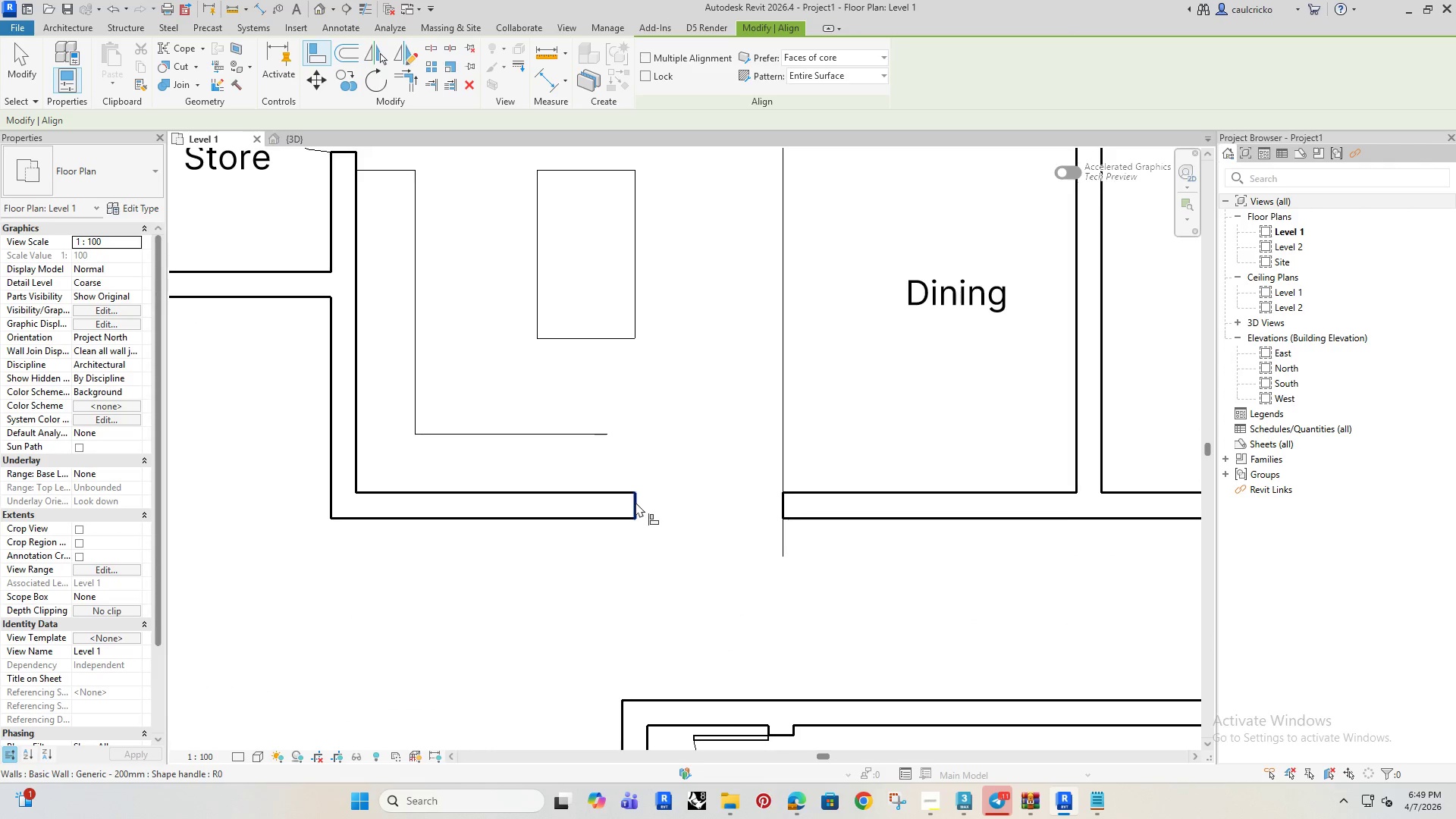 
left_click([635, 502])
 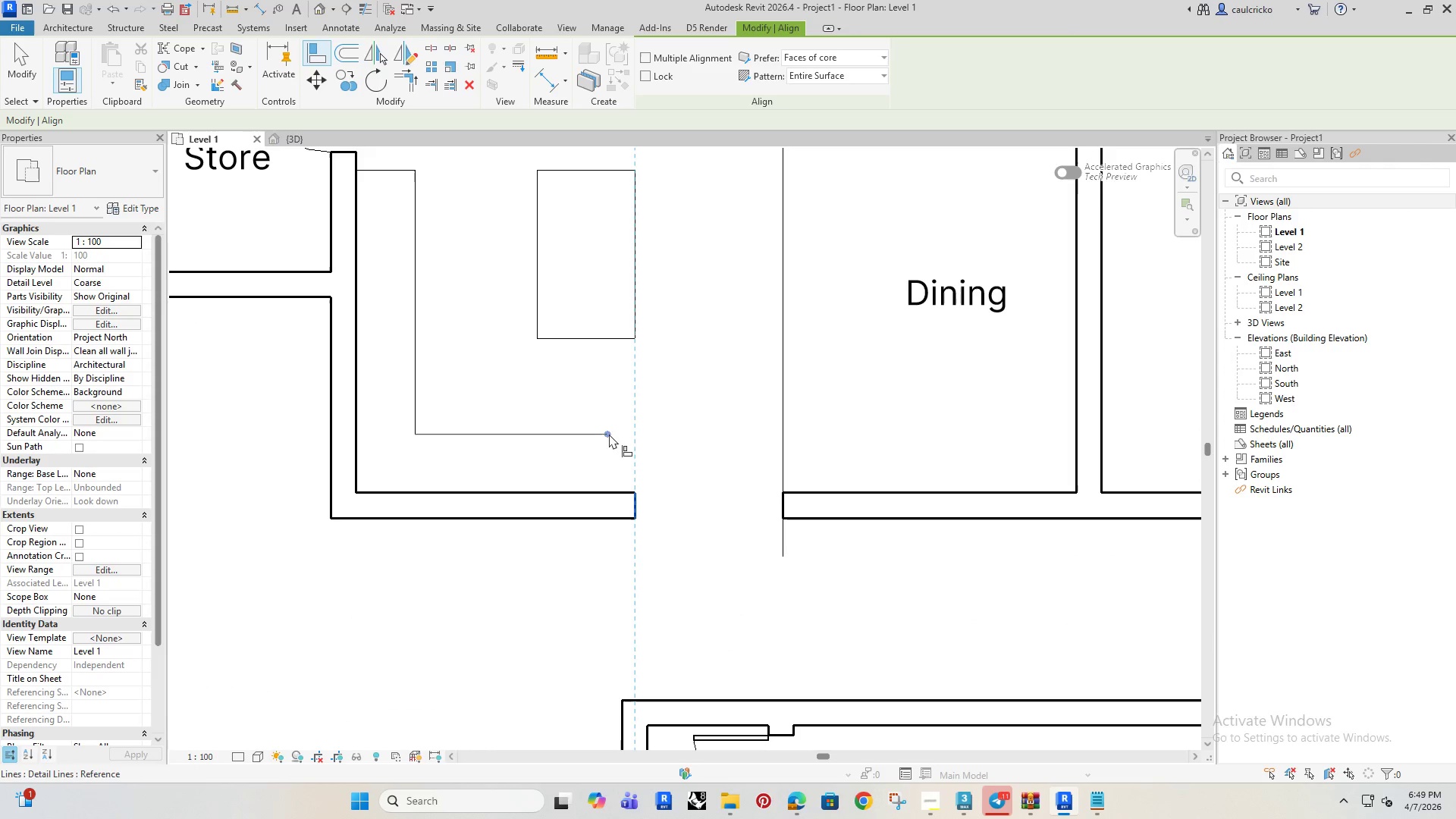 
left_click([609, 434])
 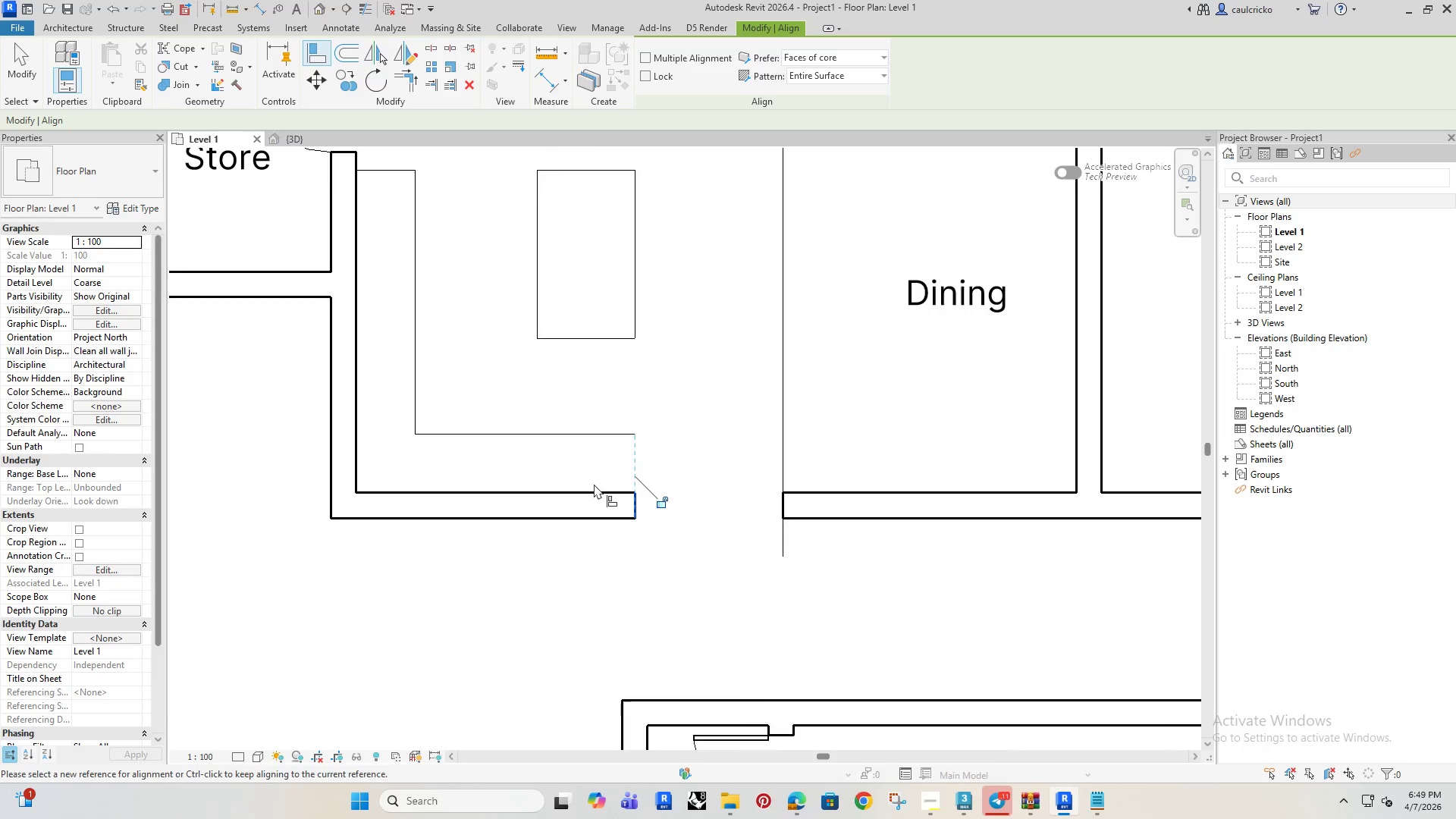 
scroll: coordinate [595, 488], scroll_direction: down, amount: 5.0
 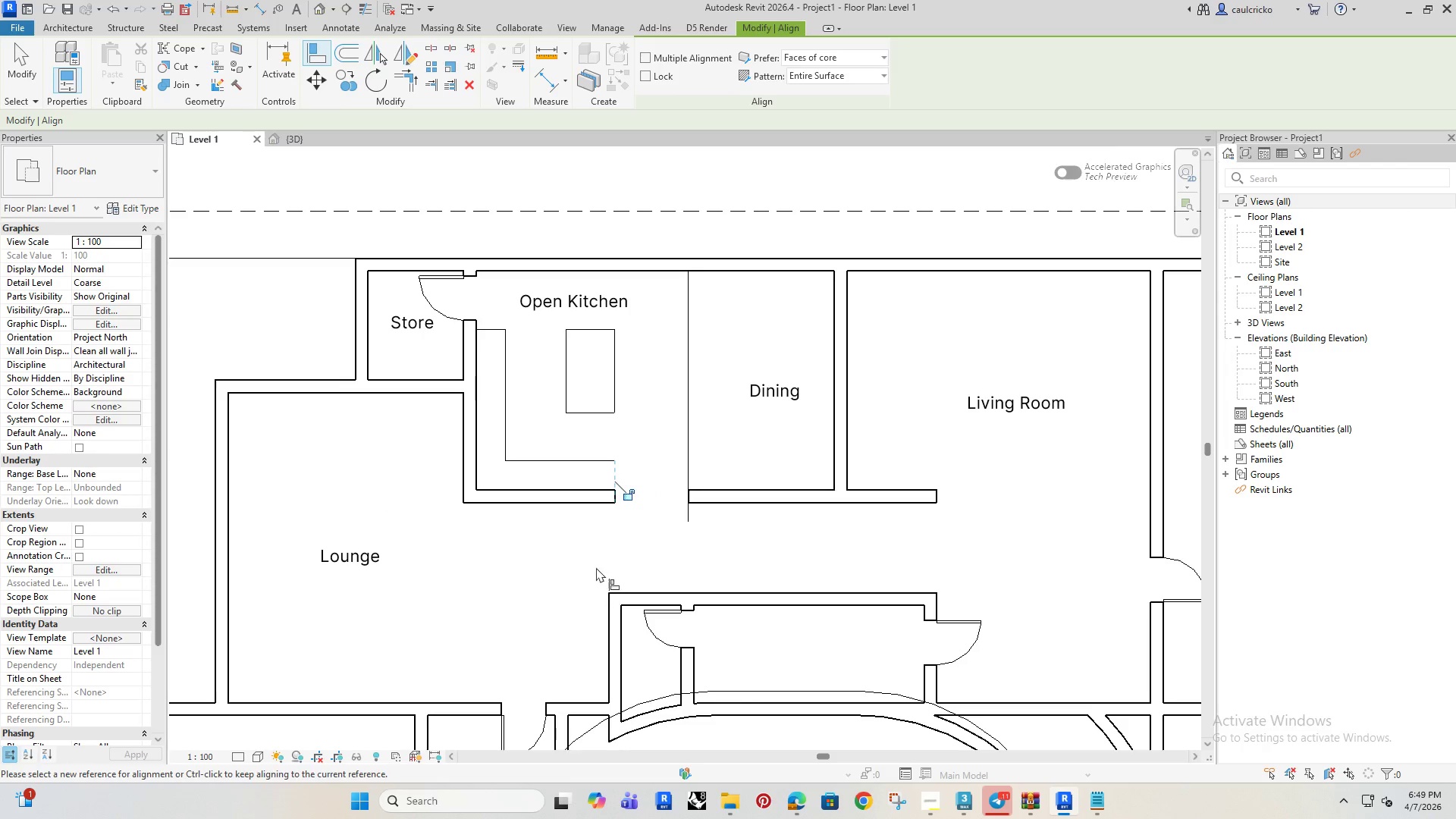 
key(Escape)
key(Escape)
key(Escape)
type(dl)
 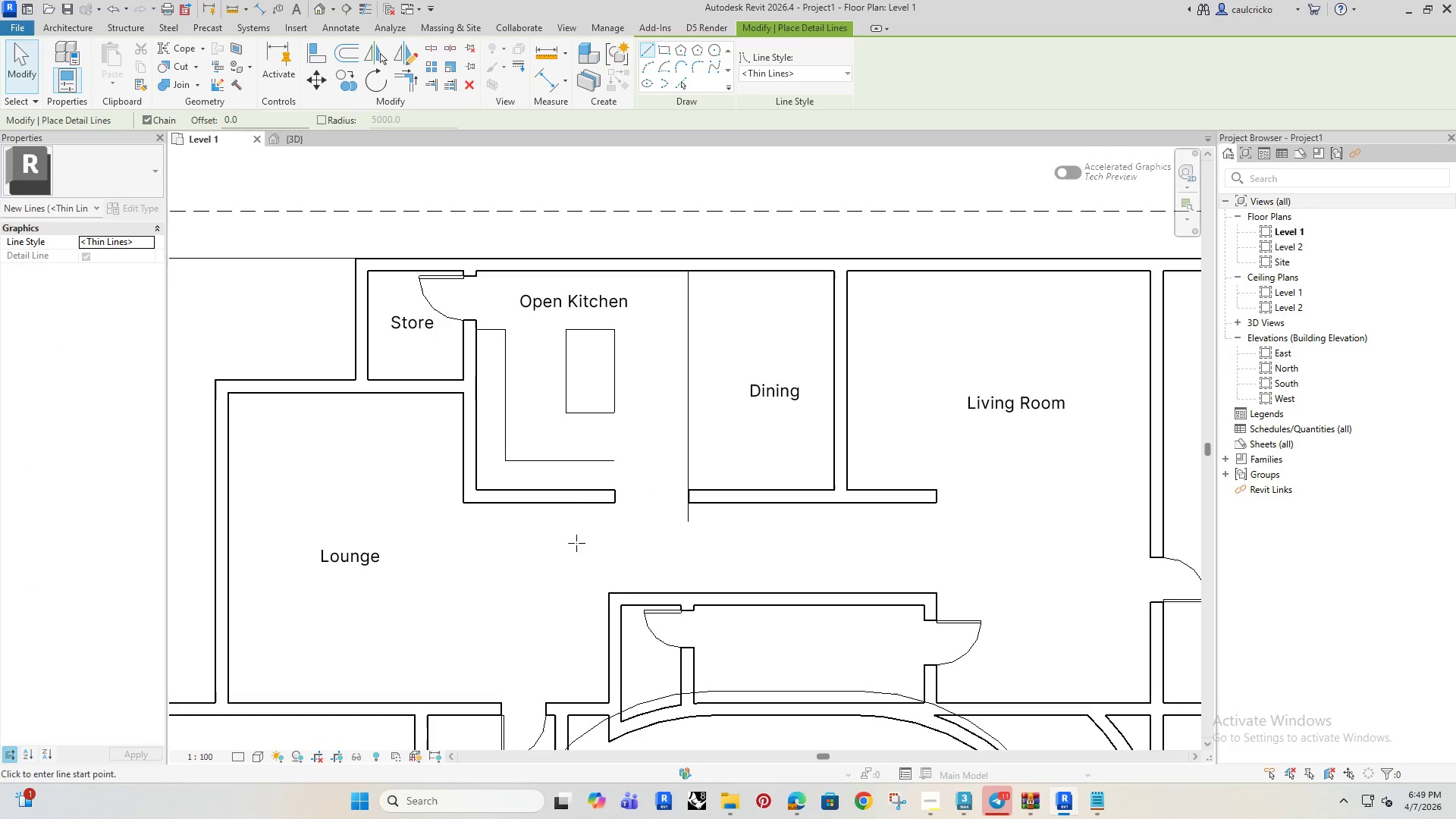 
scroll: coordinate [585, 495], scroll_direction: up, amount: 4.0
 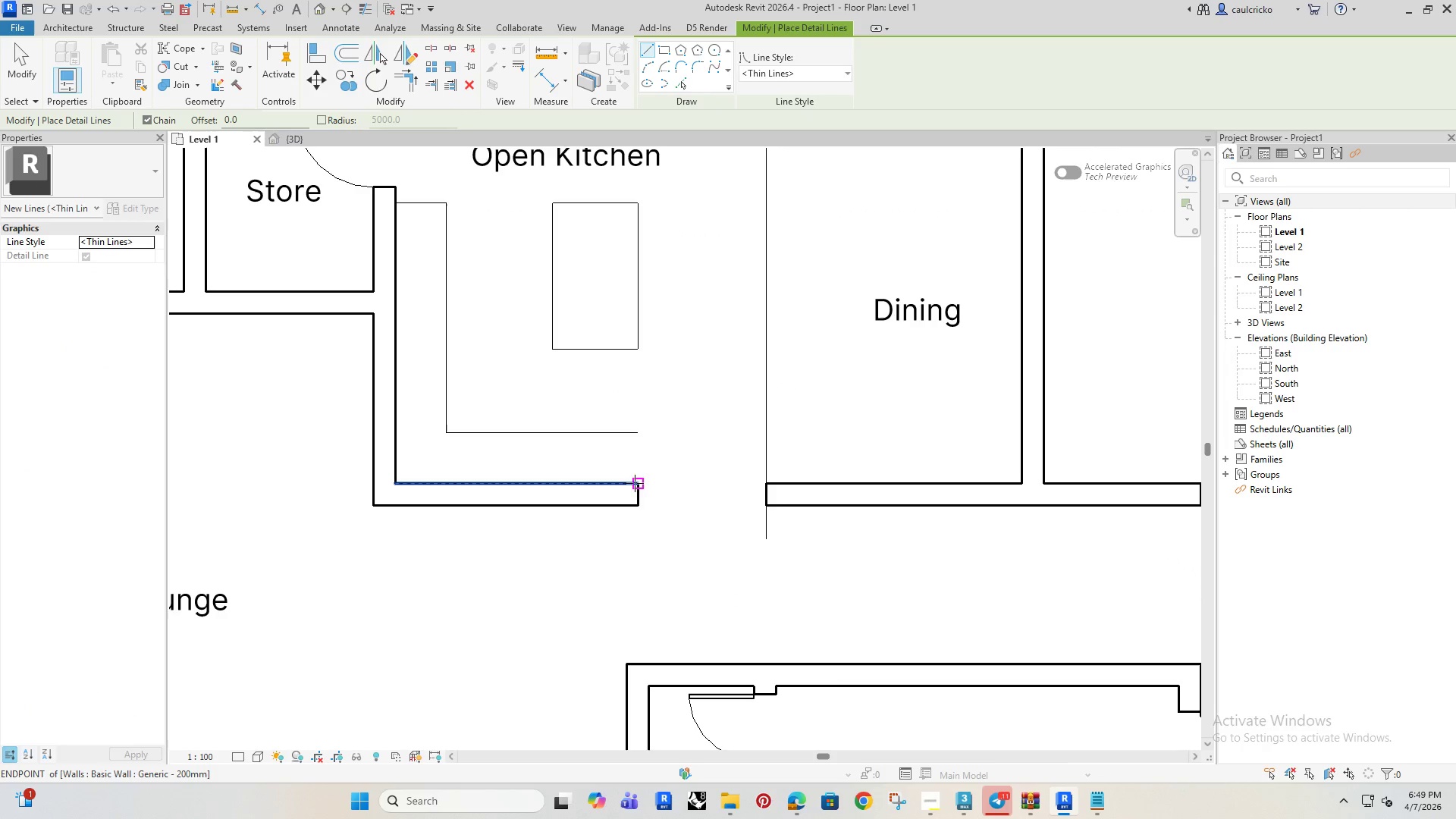 
left_click([635, 483])
 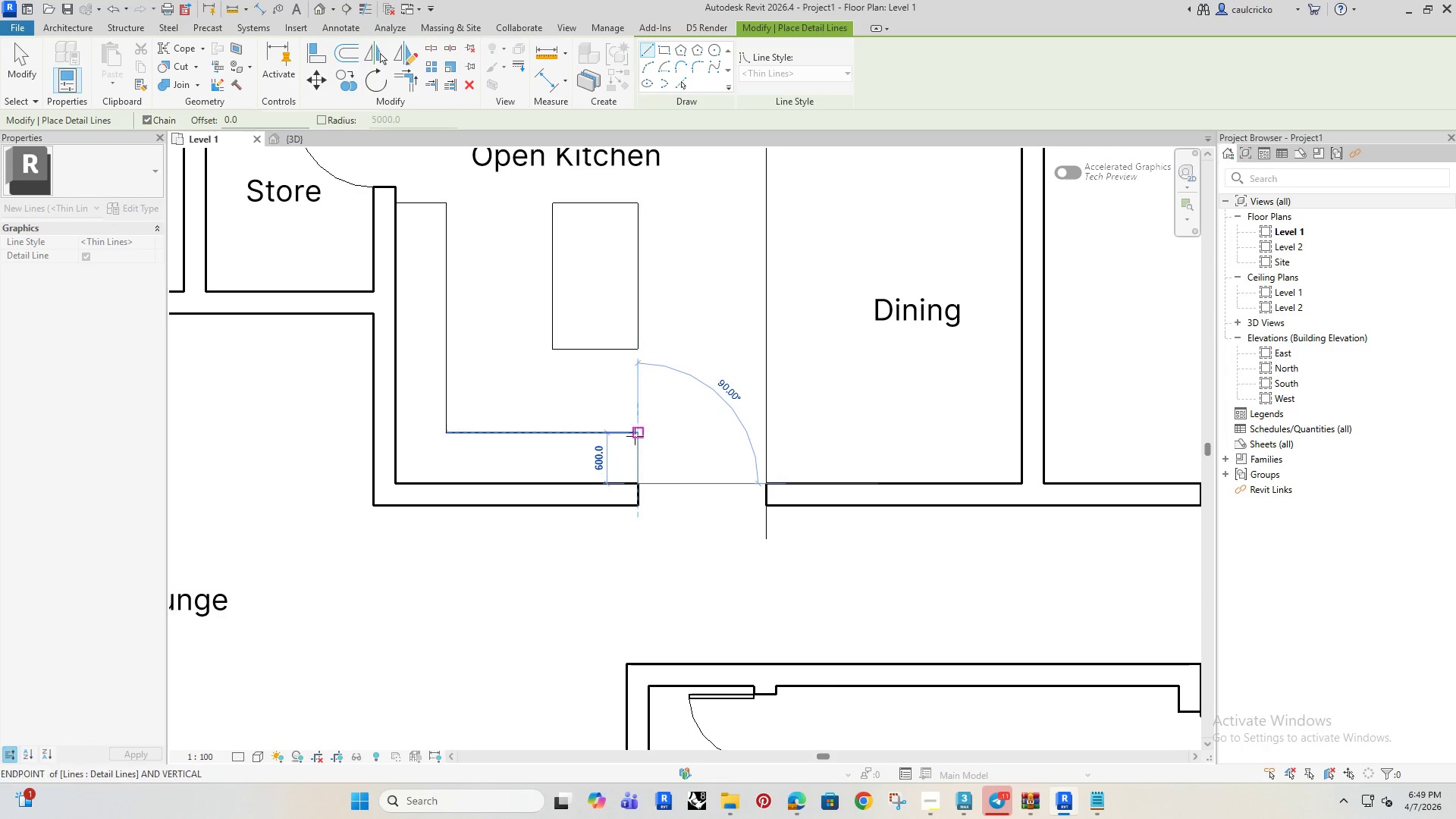 
left_click([635, 435])
 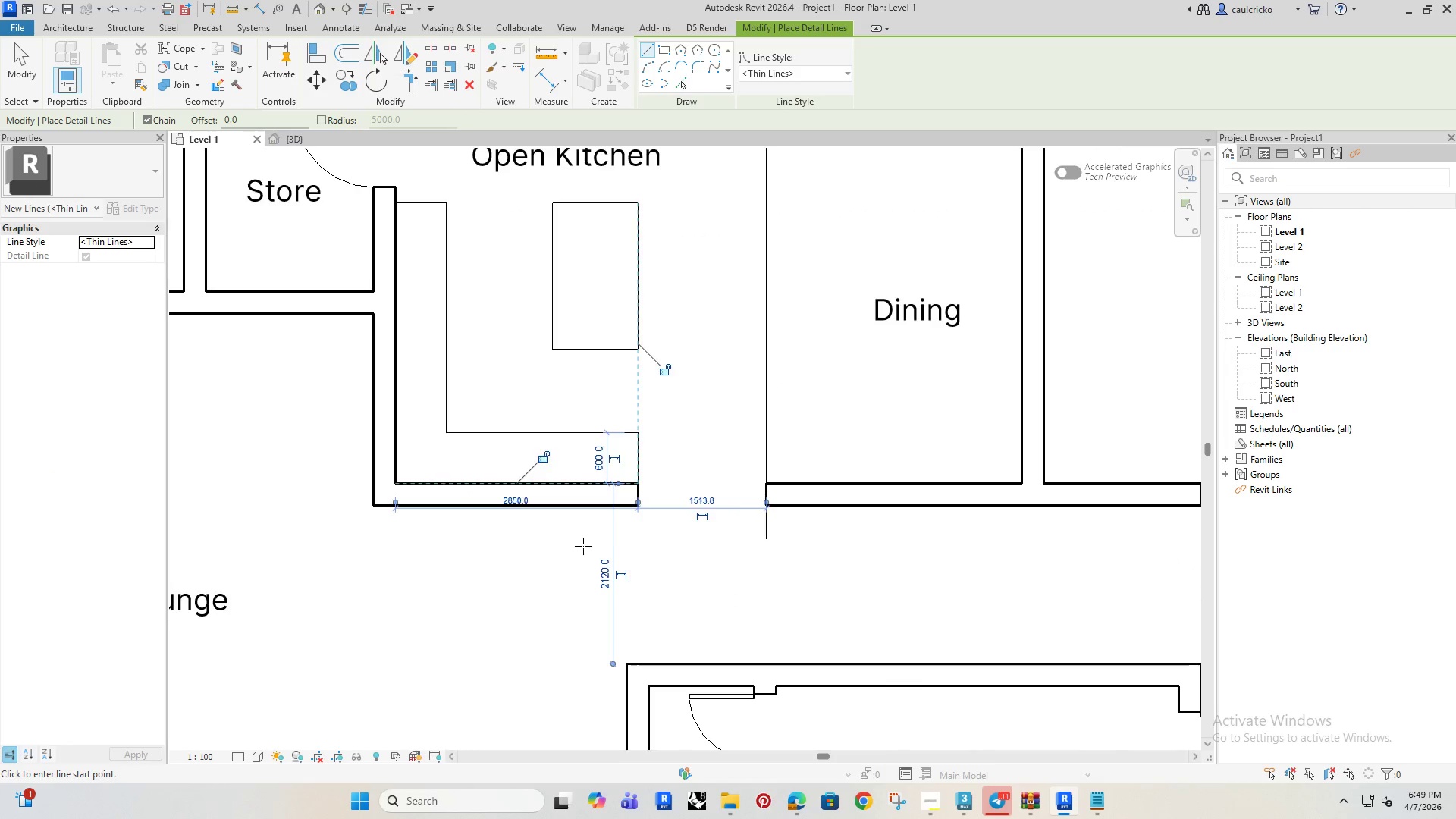 
scroll: coordinate [583, 548], scroll_direction: down, amount: 4.0
 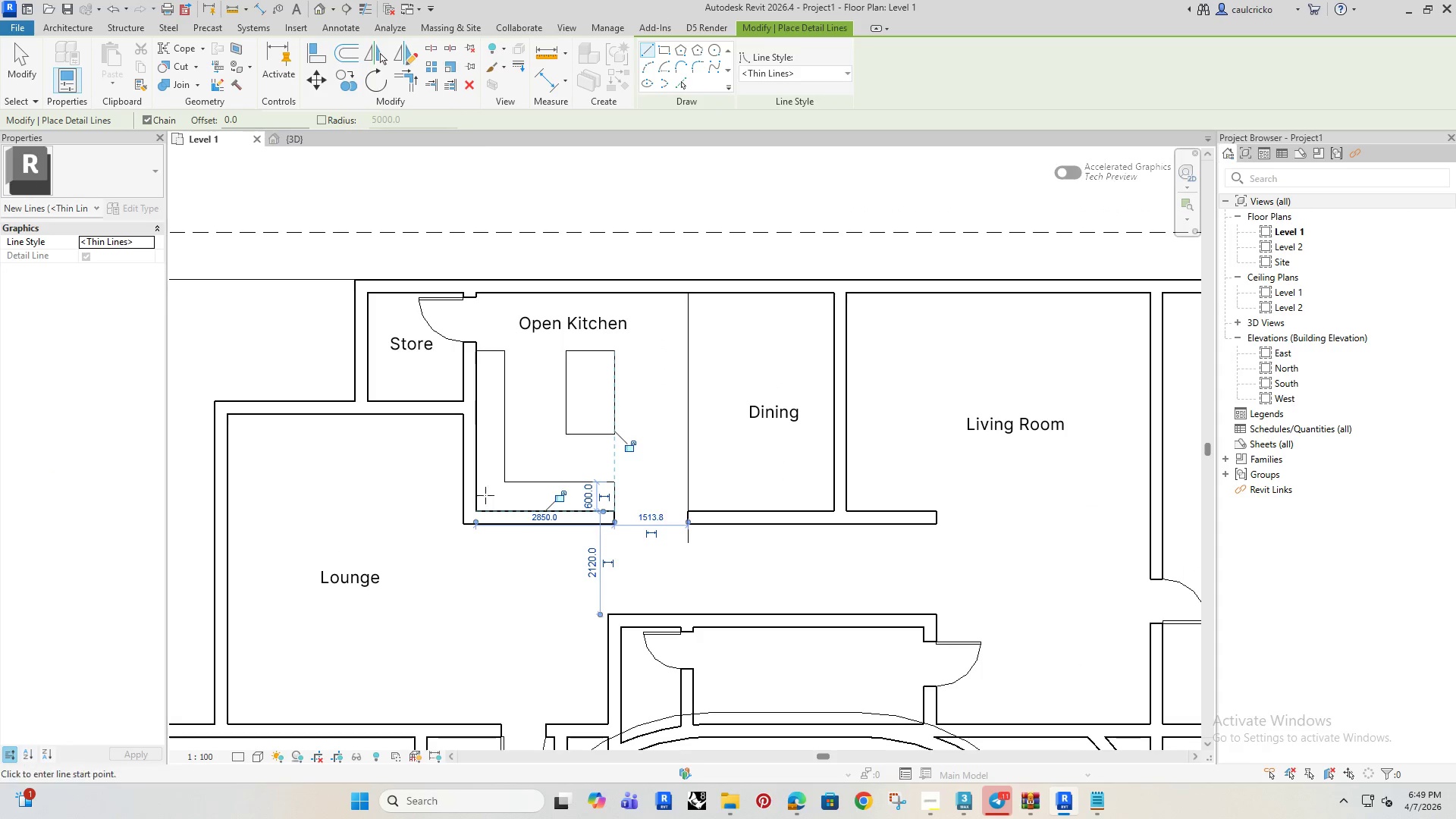 
key(Escape)
 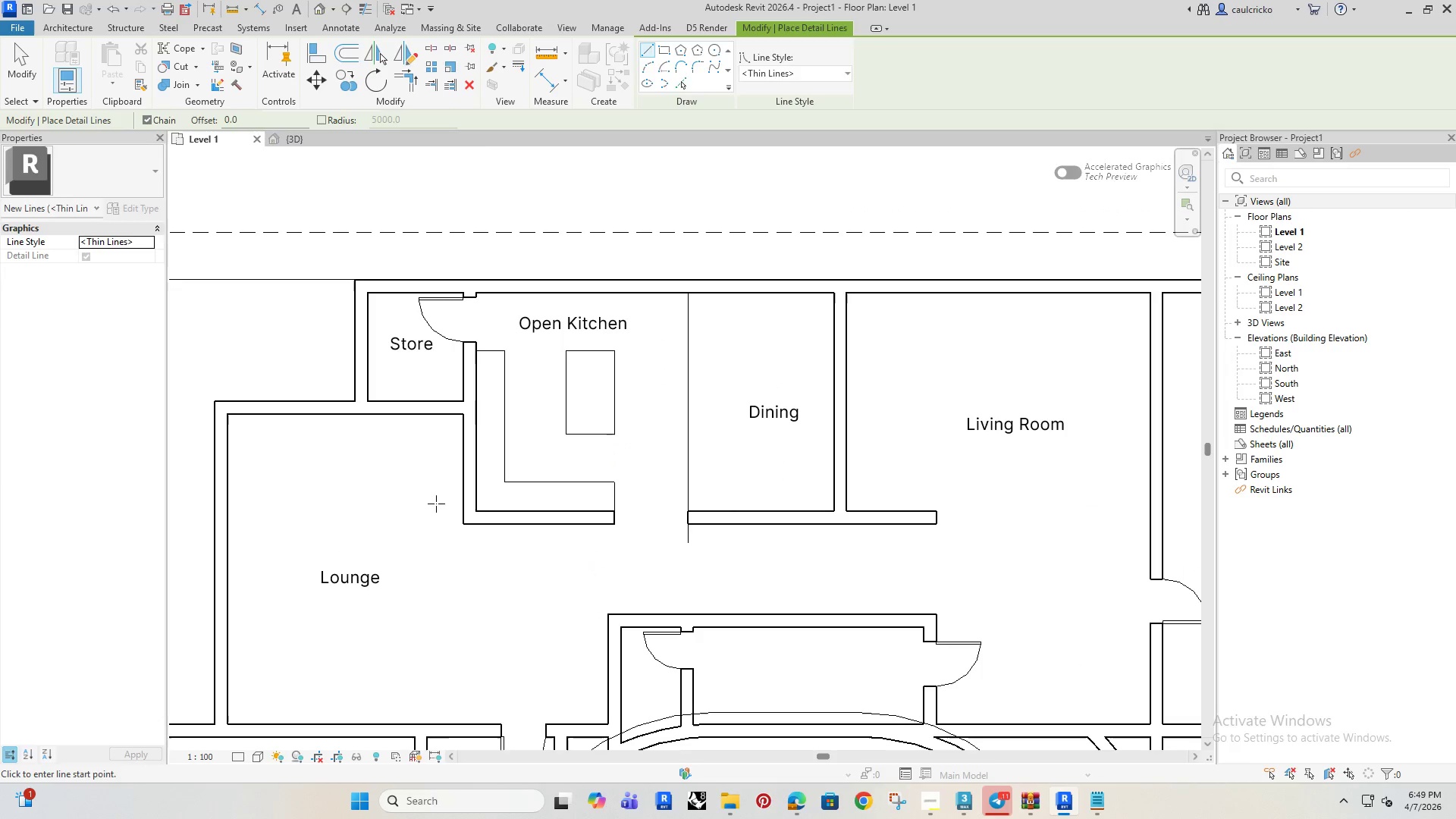 
key(Escape)
 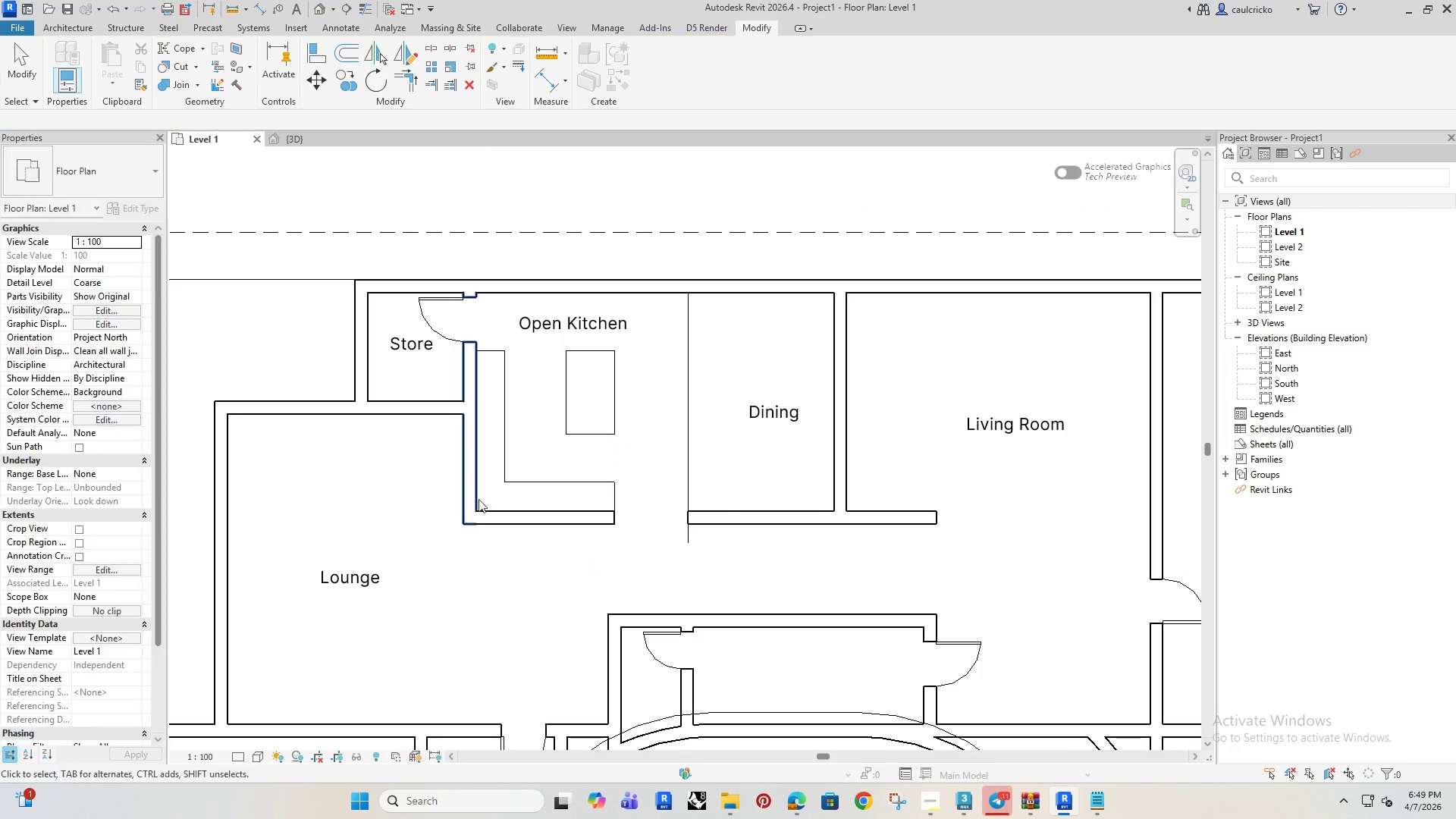 
key(Escape)
 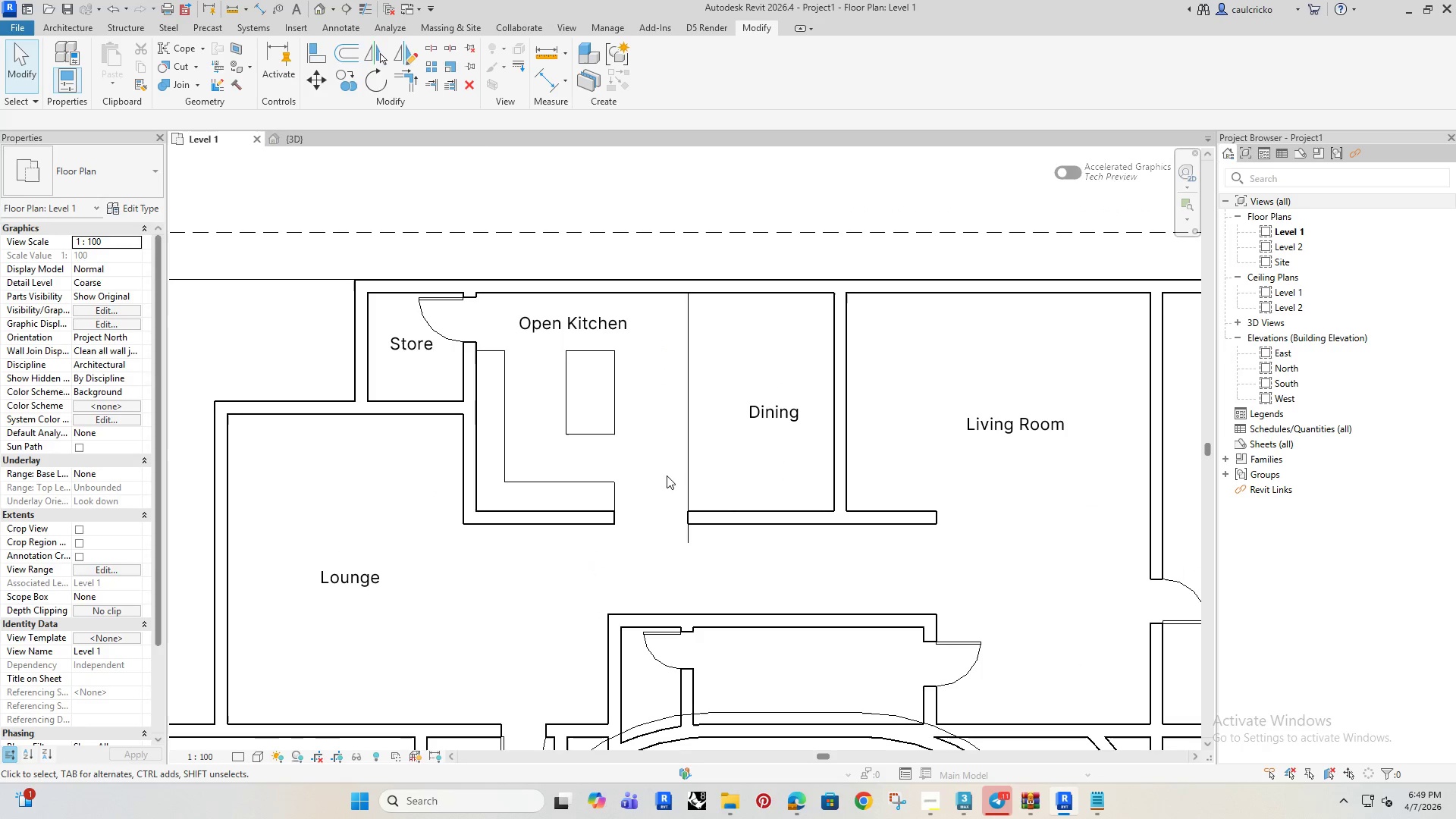 
left_click([685, 466])
 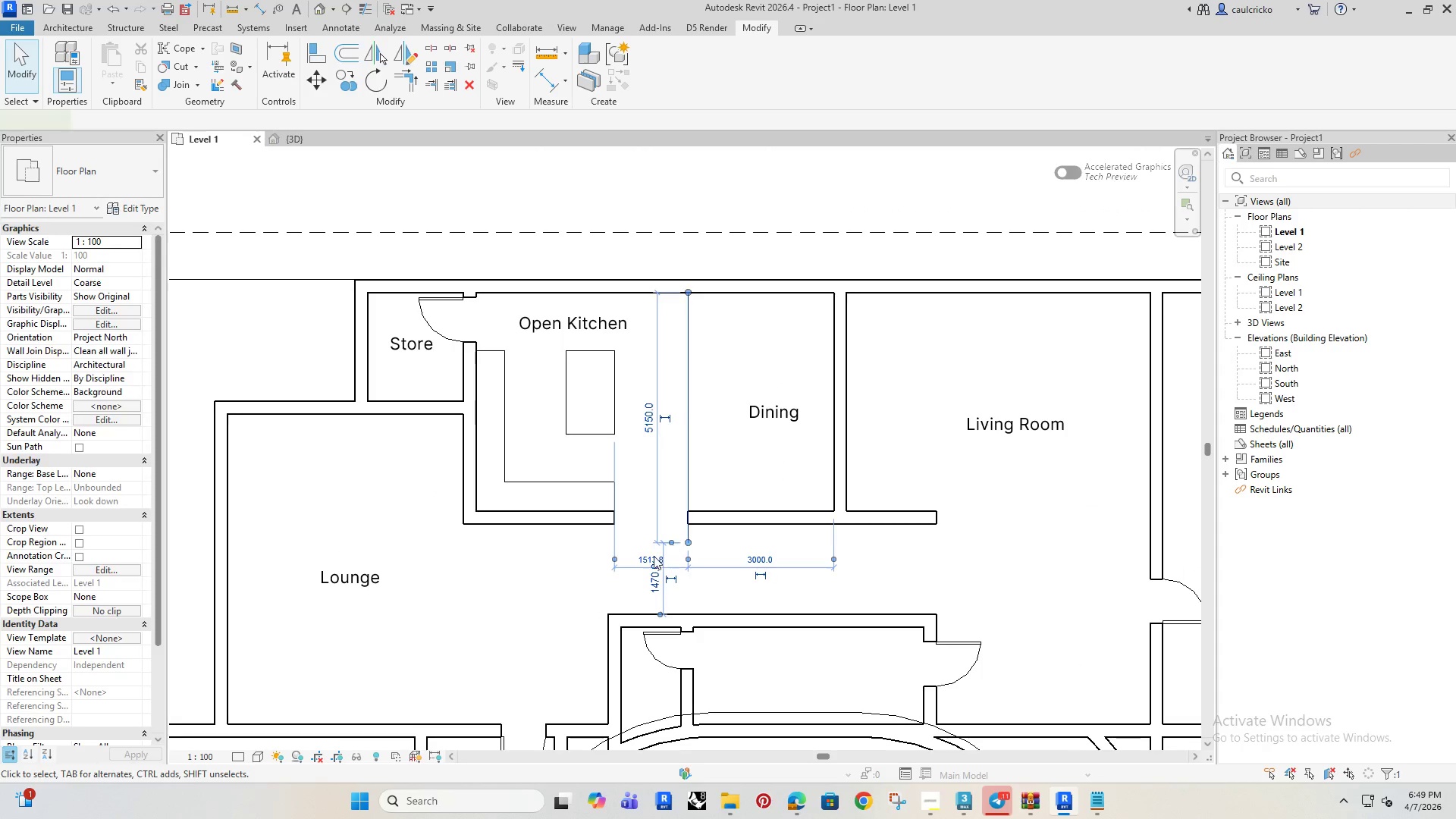 
scroll: coordinate [647, 553], scroll_direction: up, amount: 3.0
 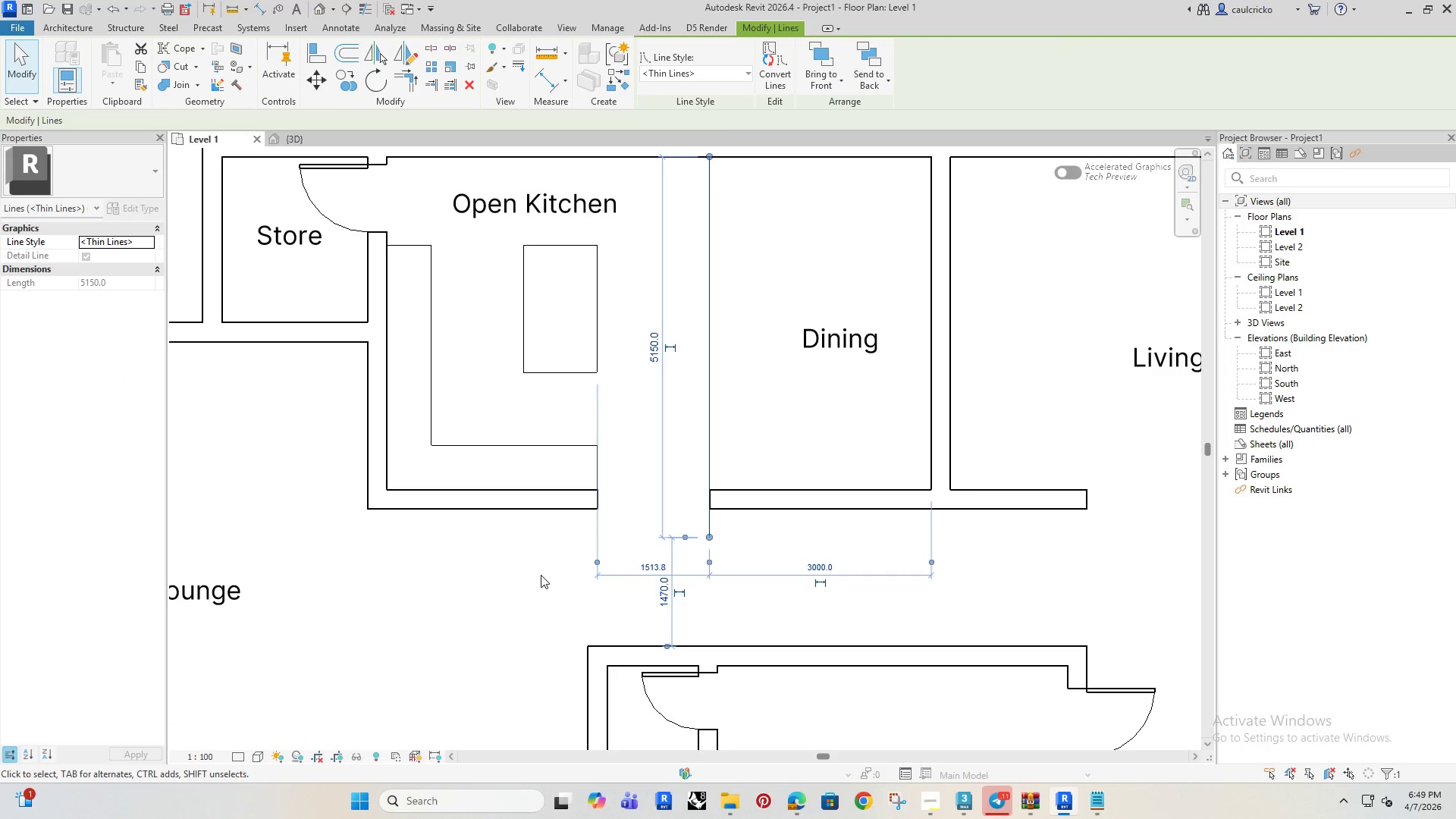 
left_click([541, 575])
 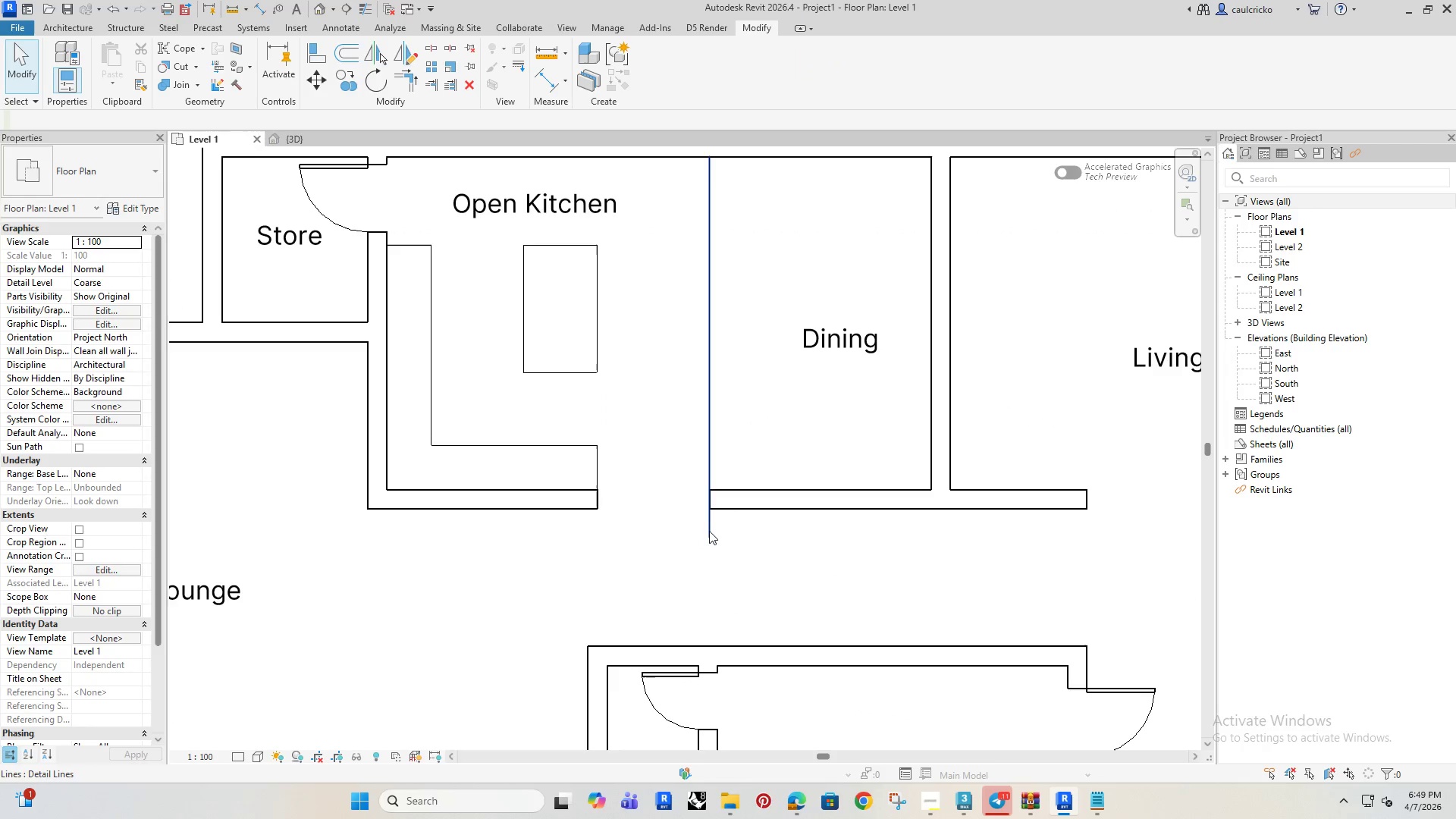 
left_click([709, 531])
 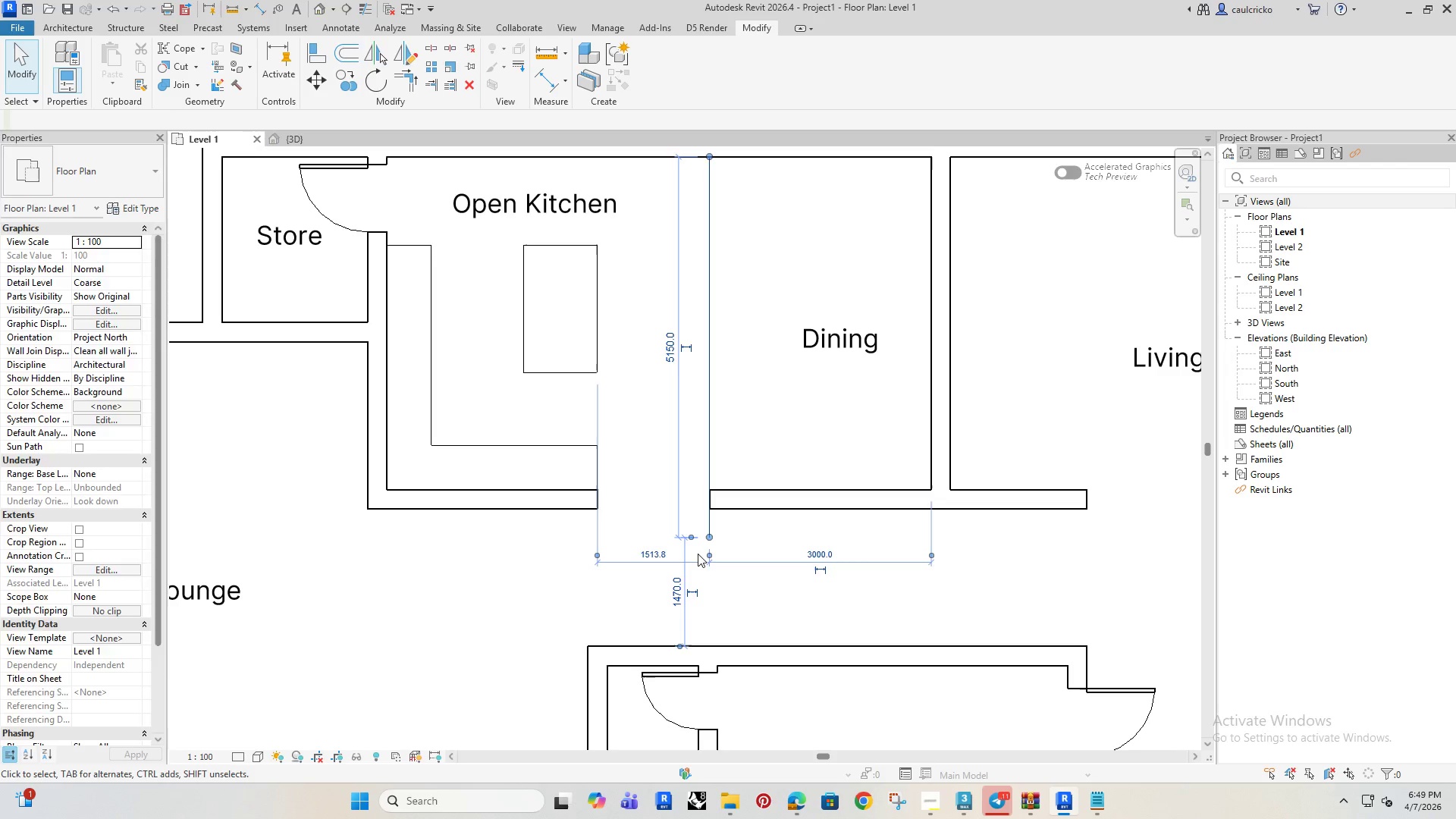 
scroll: coordinate [703, 548], scroll_direction: up, amount: 4.0
 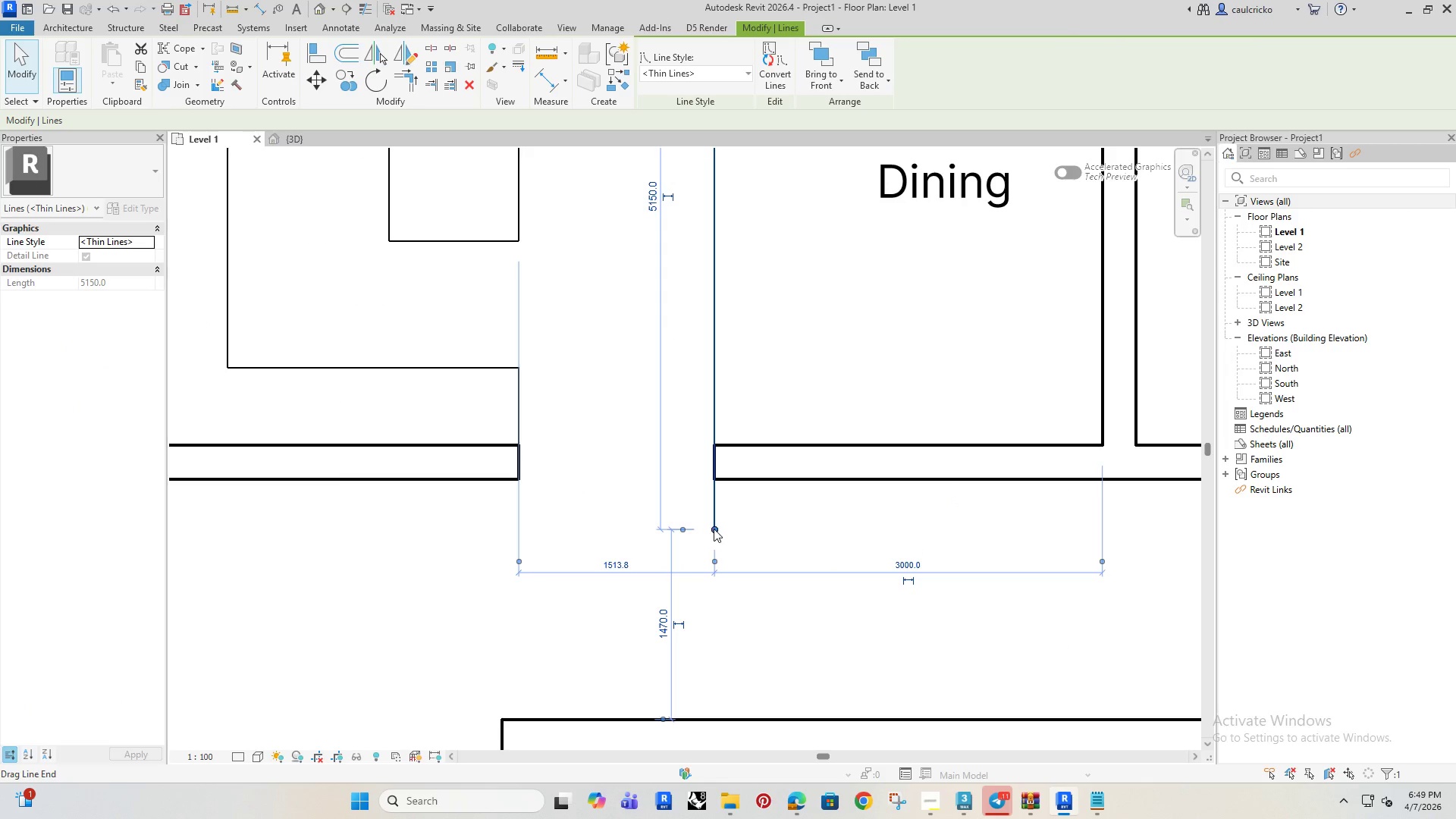 
left_click_drag(start_coordinate=[715, 527], to_coordinate=[716, 479])
 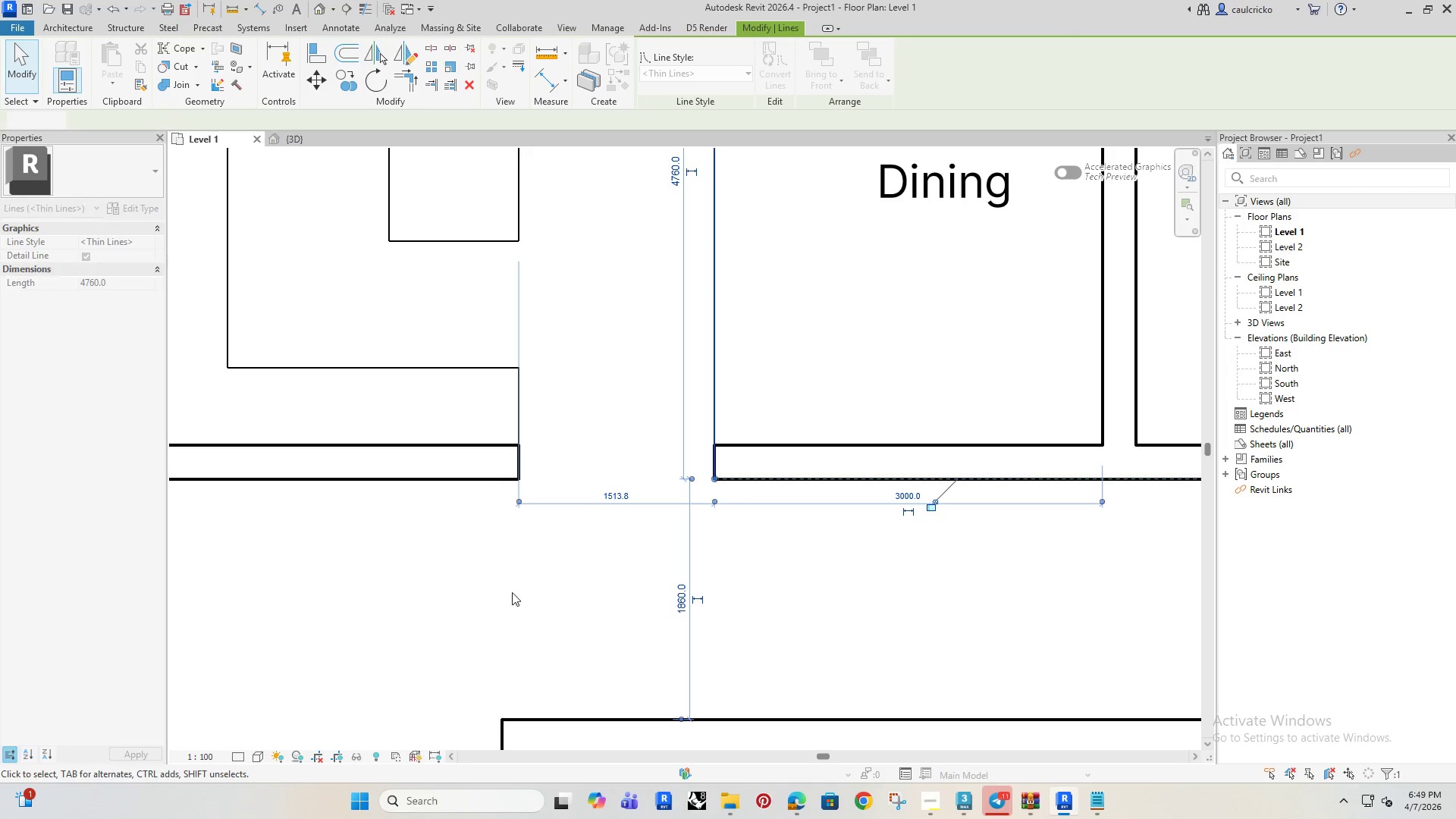 
left_click([505, 592])
 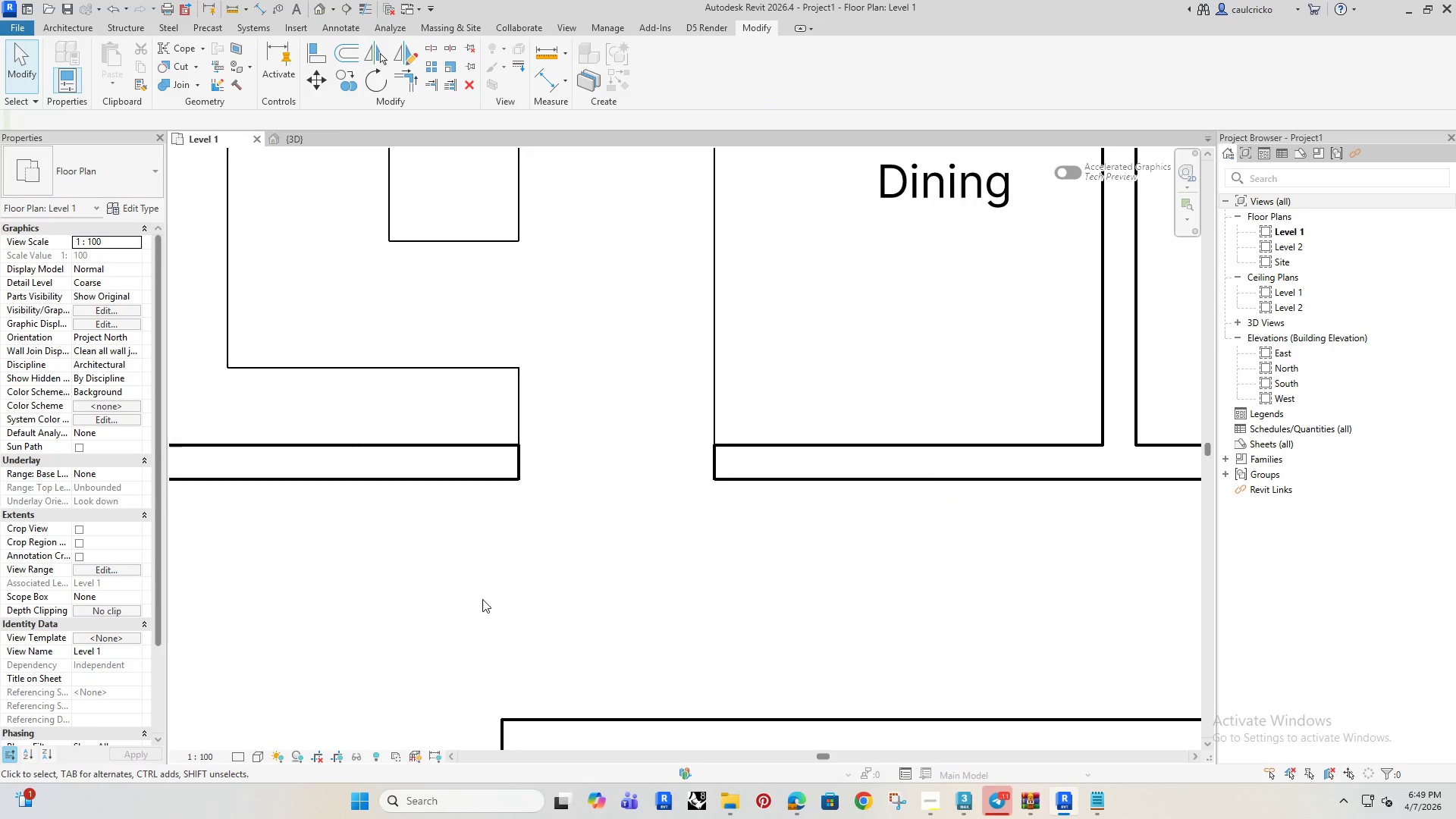 
scroll: coordinate [485, 600], scroll_direction: down, amount: 10.0
 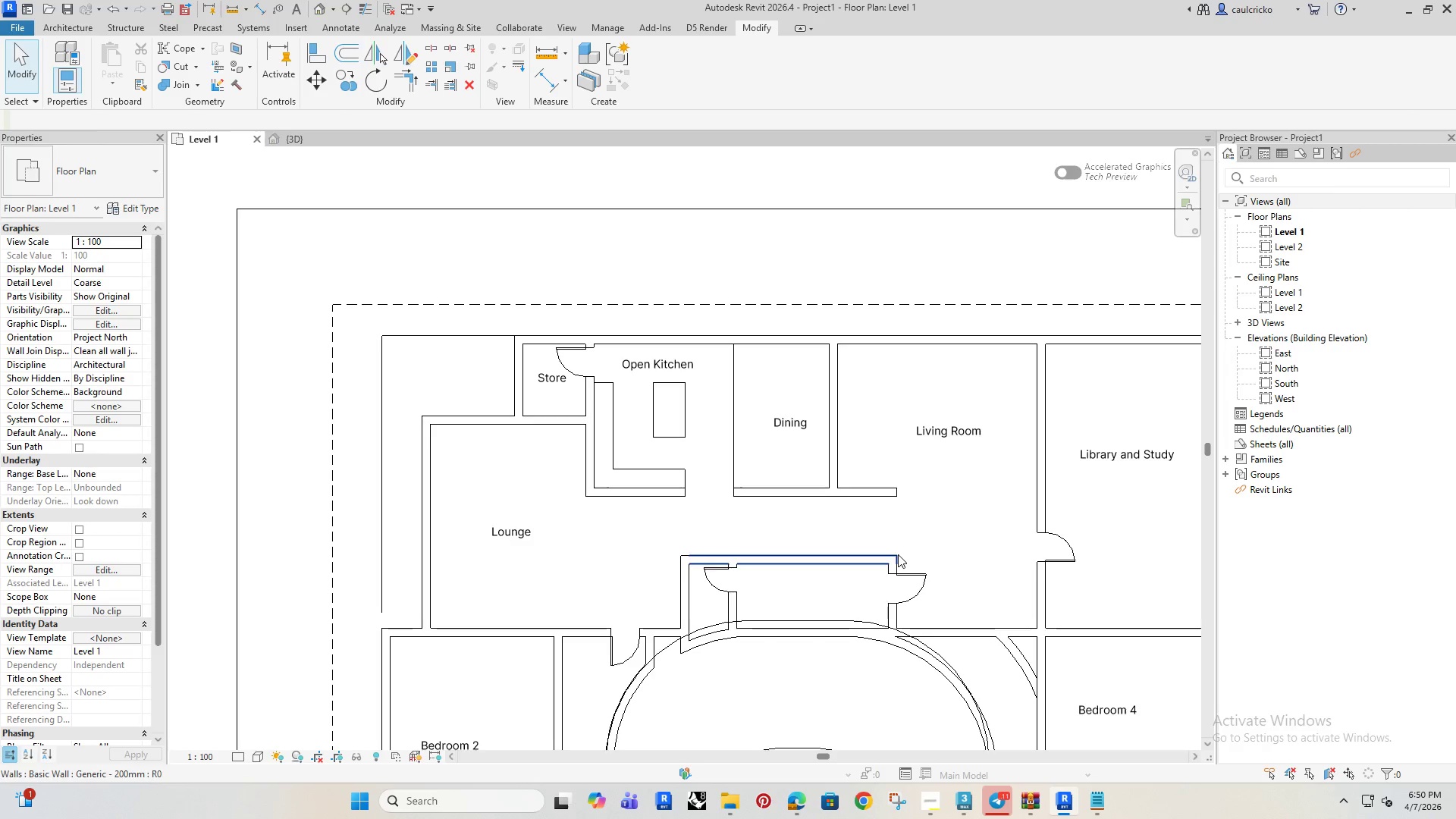 
wait(11.53)
 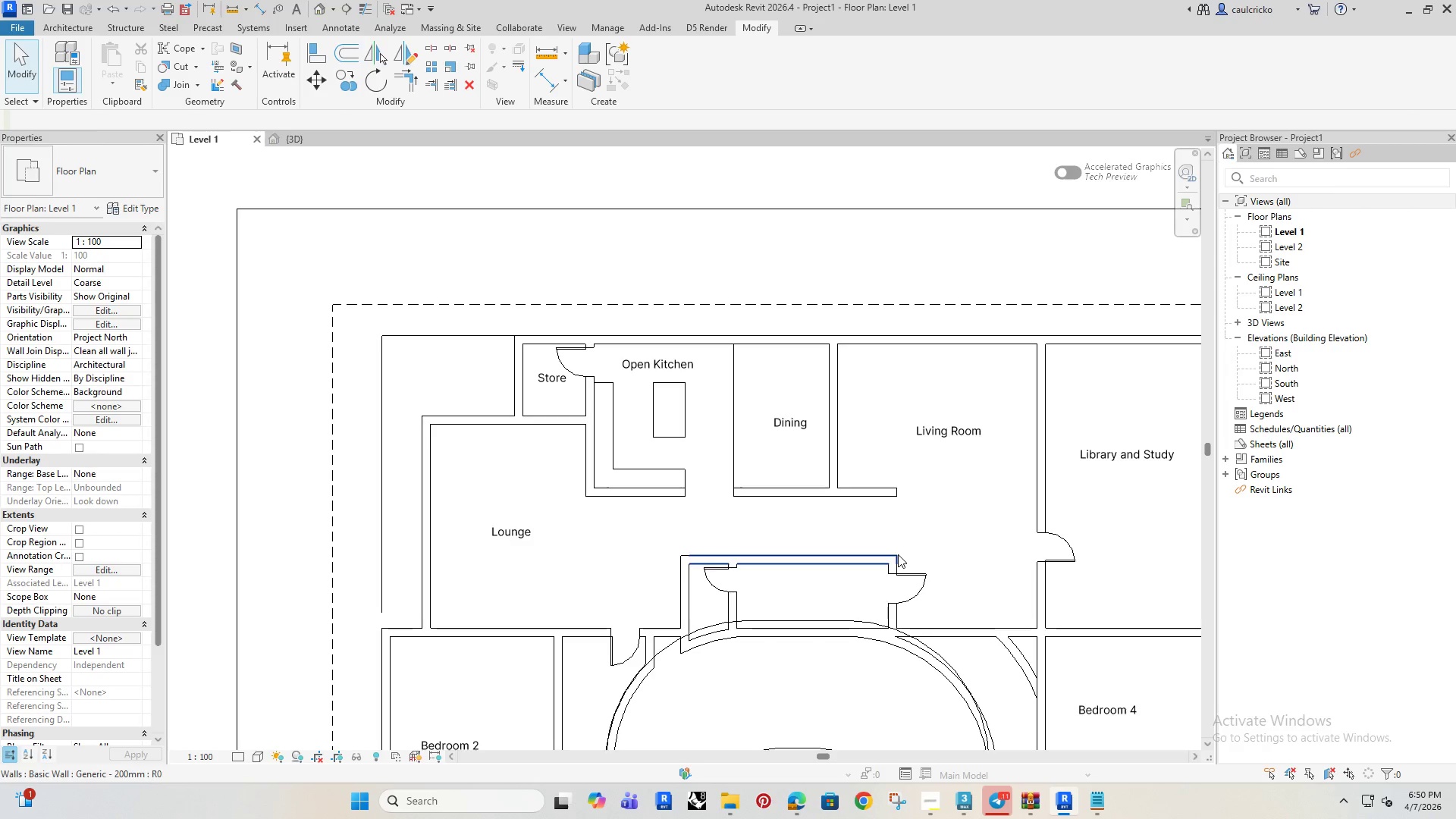 
scroll: coordinate [701, 519], scroll_direction: down, amount: 3.0
 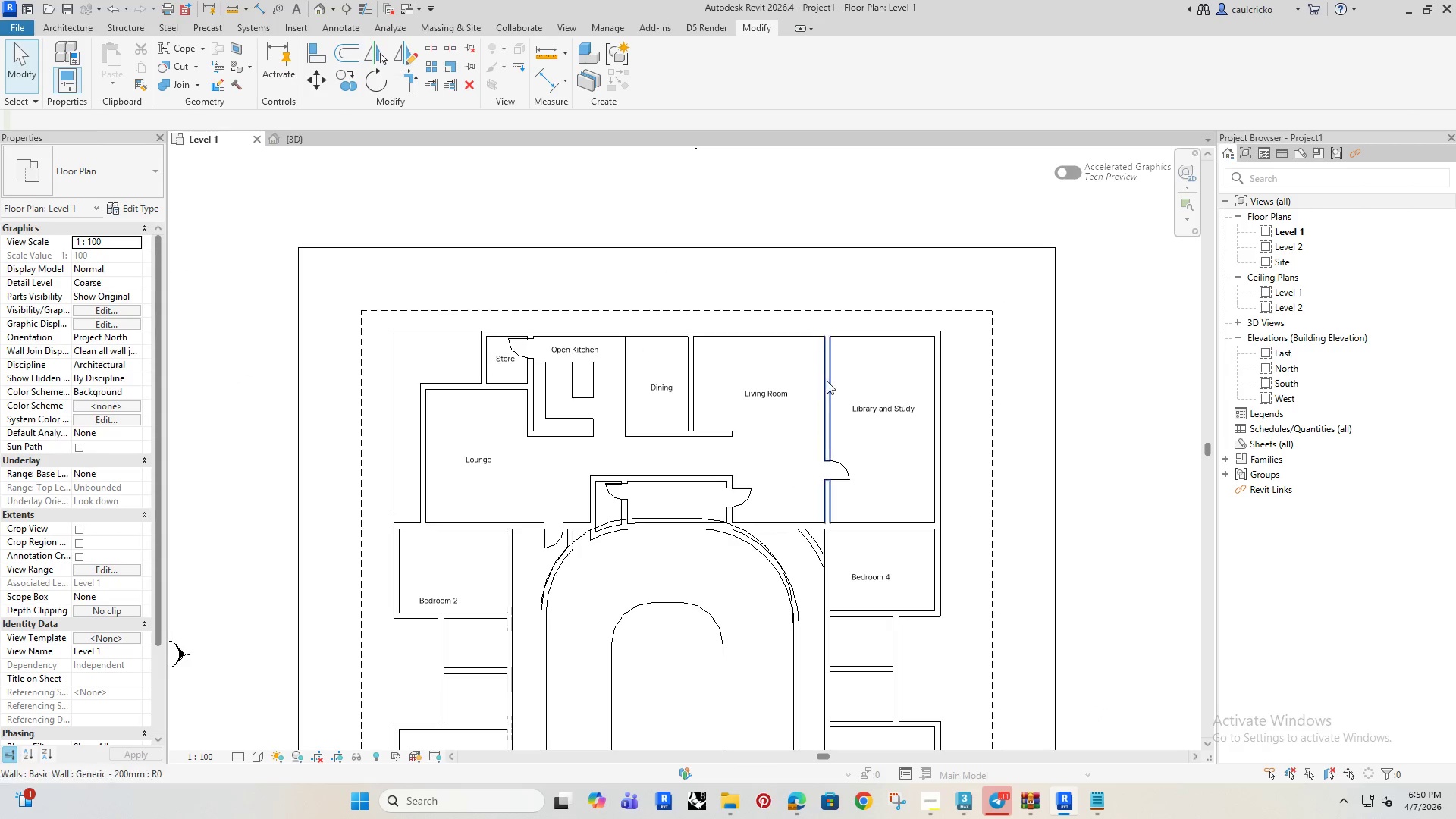 
type(wa)
 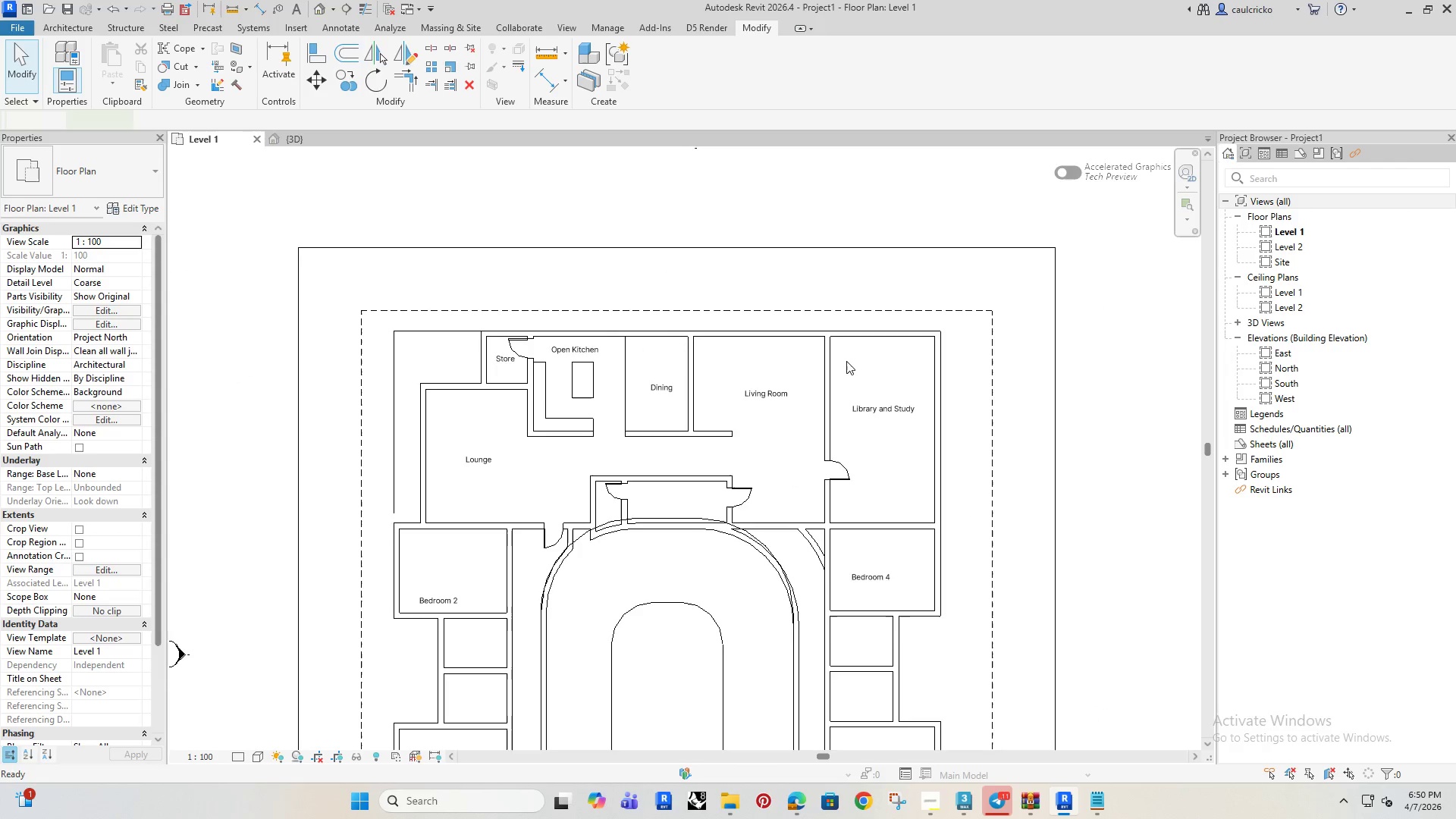 
scroll: coordinate [844, 359], scroll_direction: up, amount: 1.0
 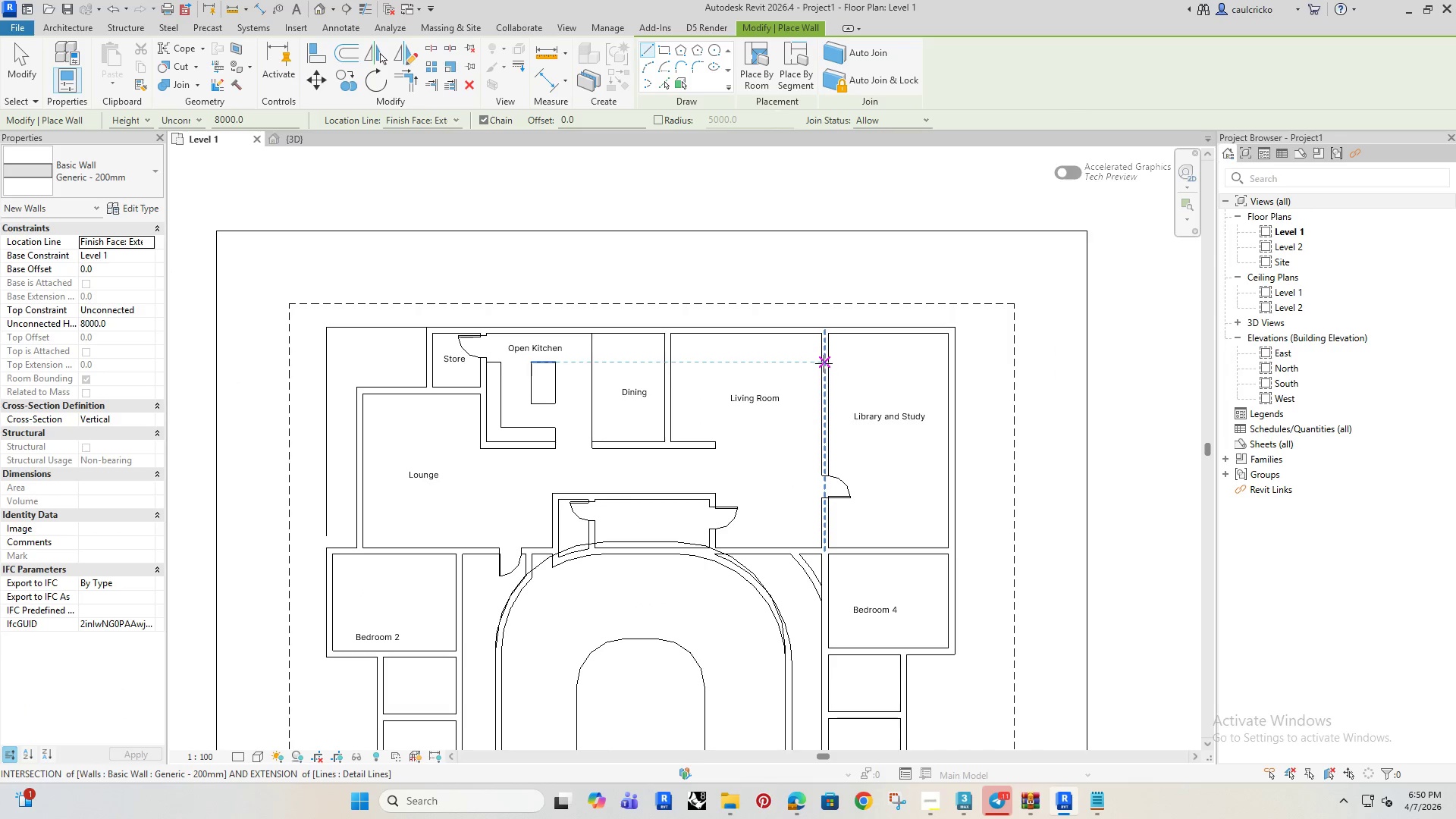 
left_click([824, 363])
 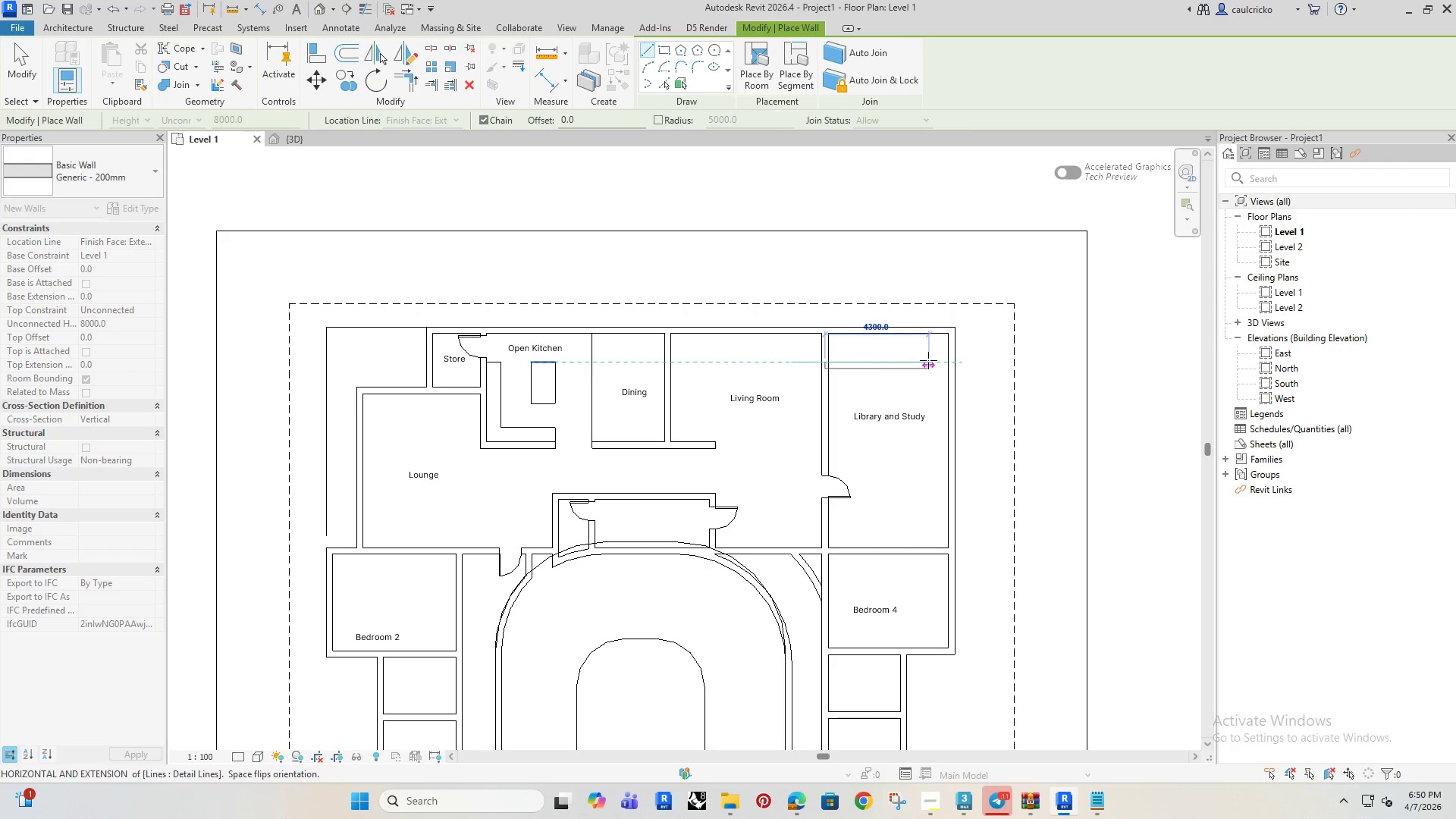 
left_click([933, 361])
 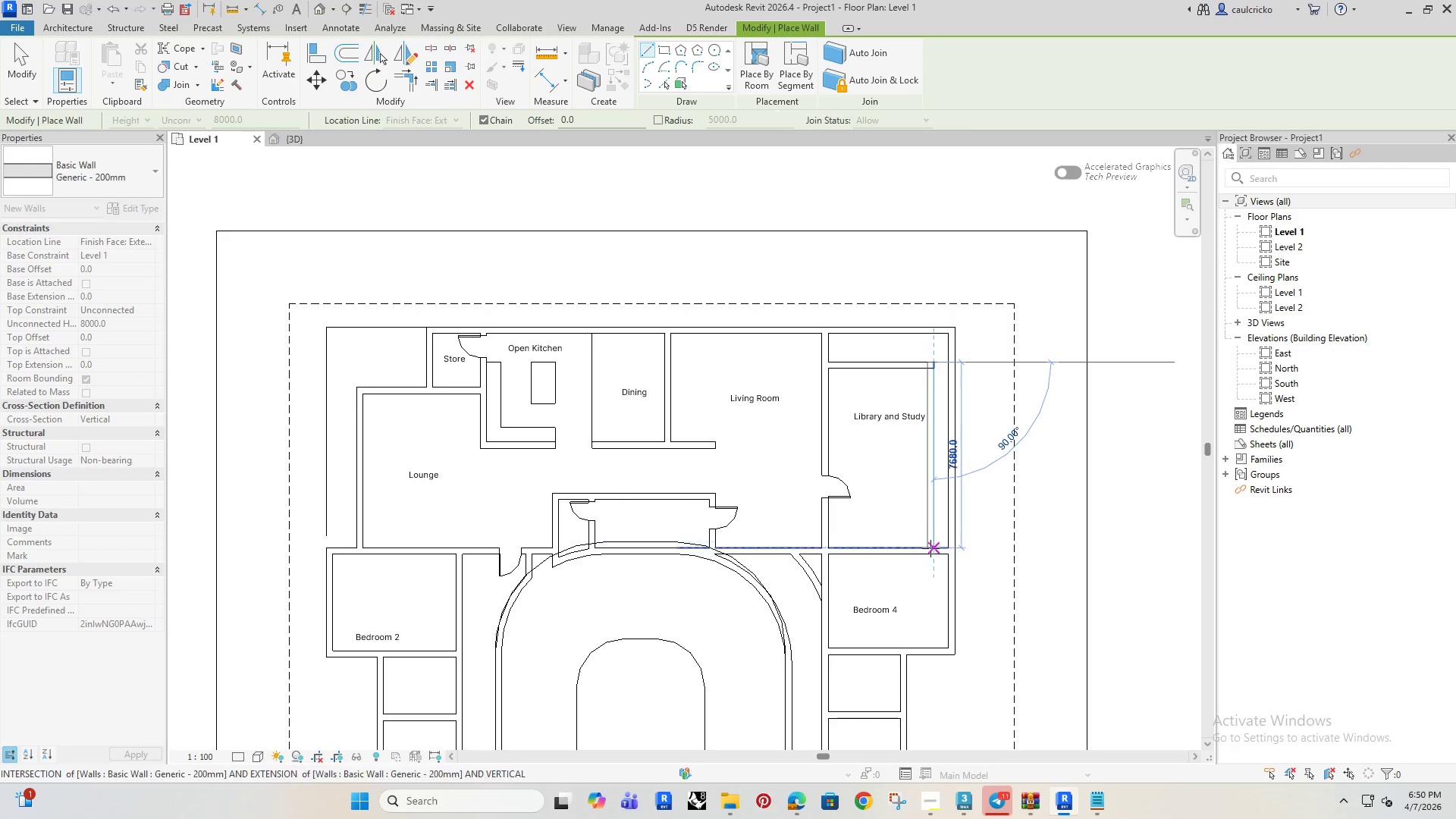 
left_click([930, 551])
 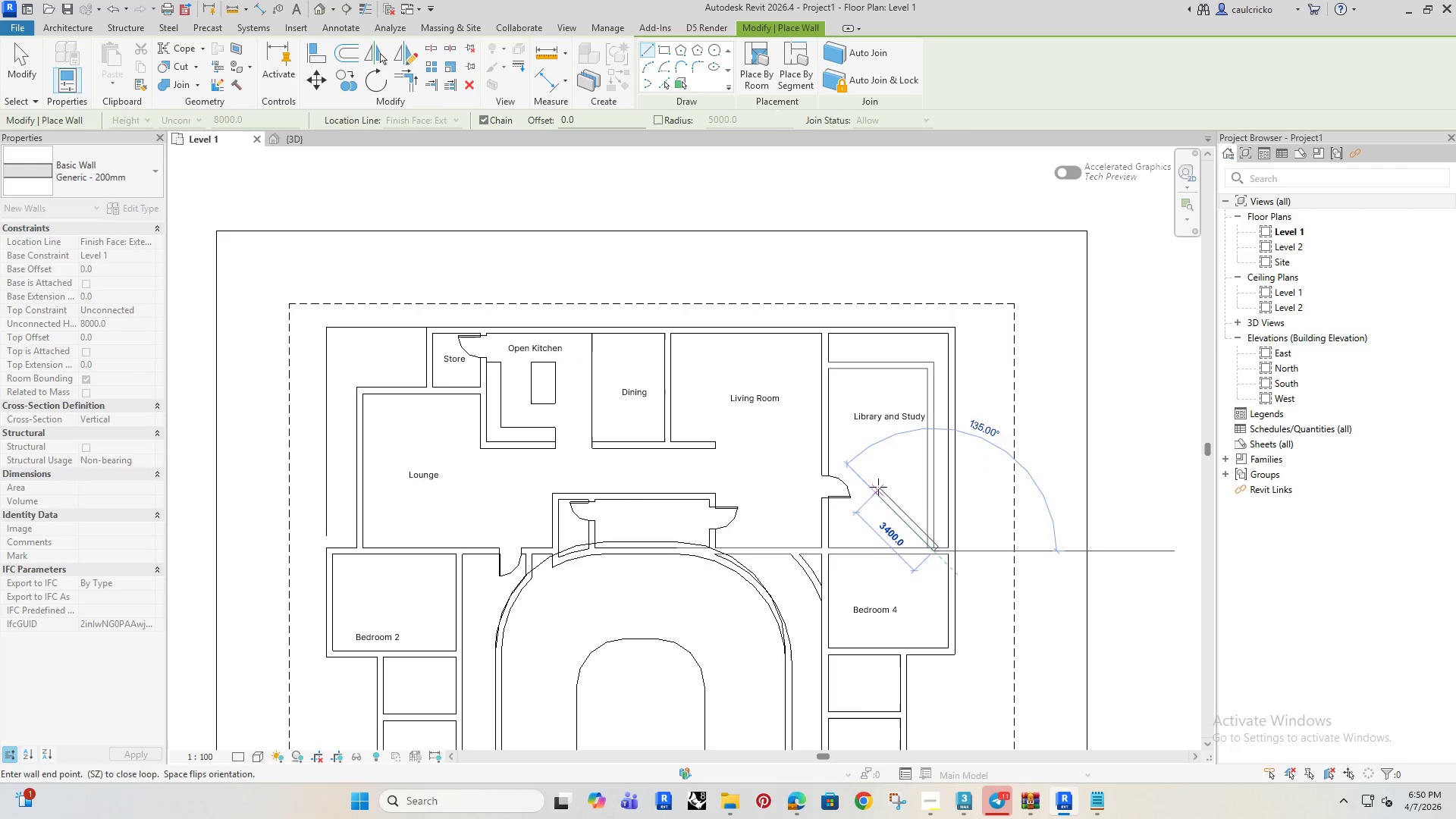 
scroll: coordinate [875, 479], scroll_direction: up, amount: 2.0
 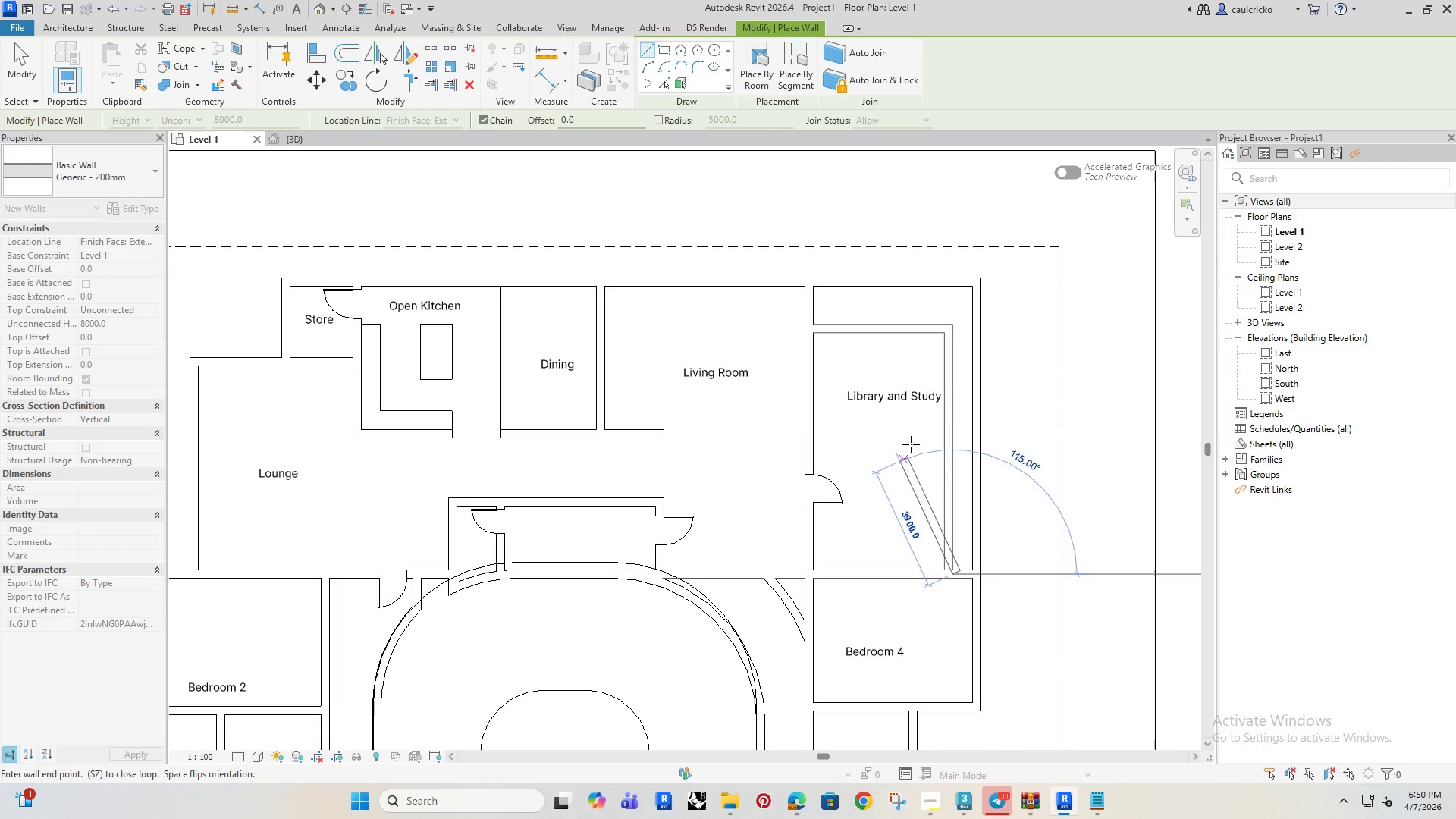 
key(Escape)
 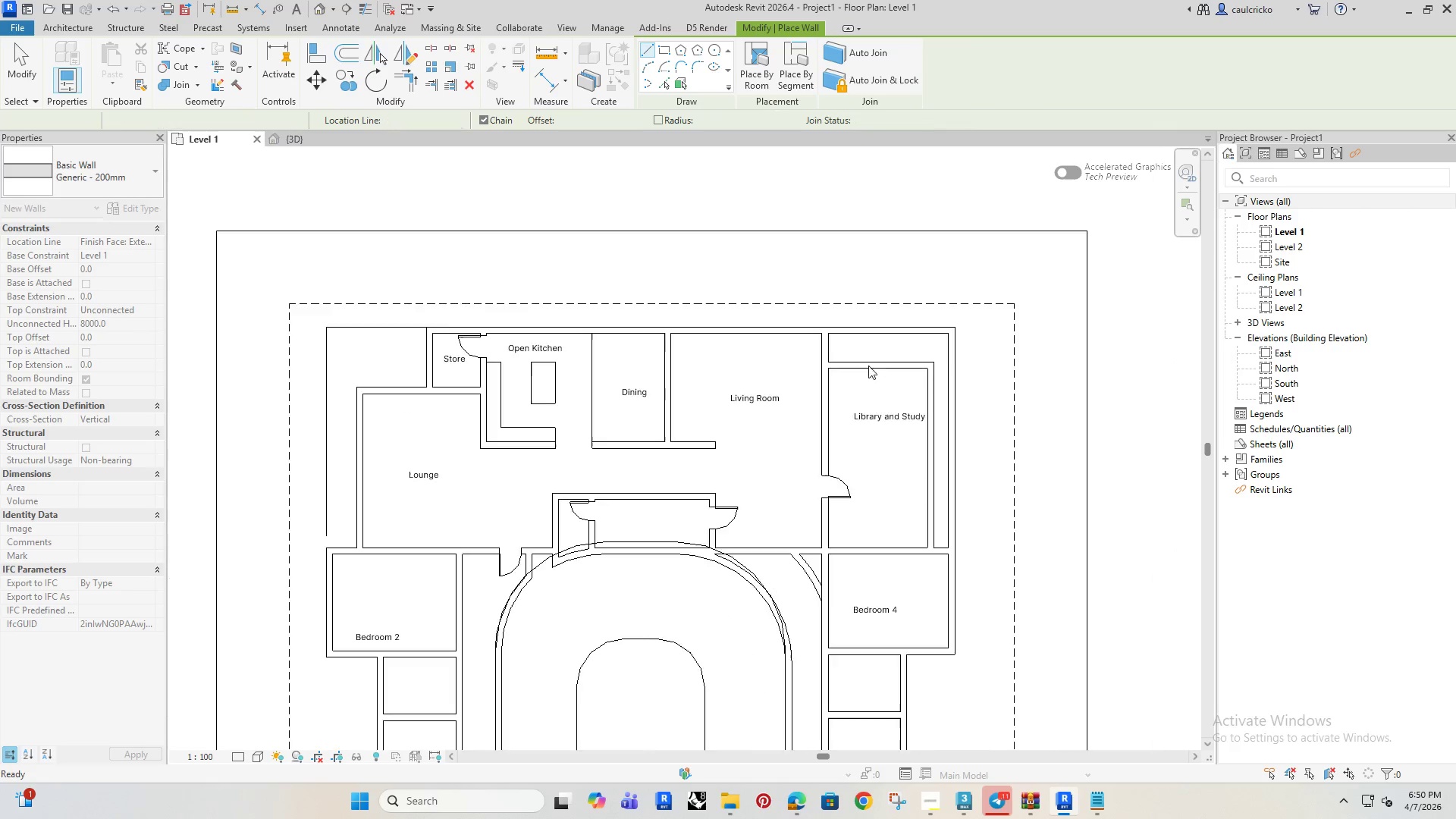 
key(Escape)
 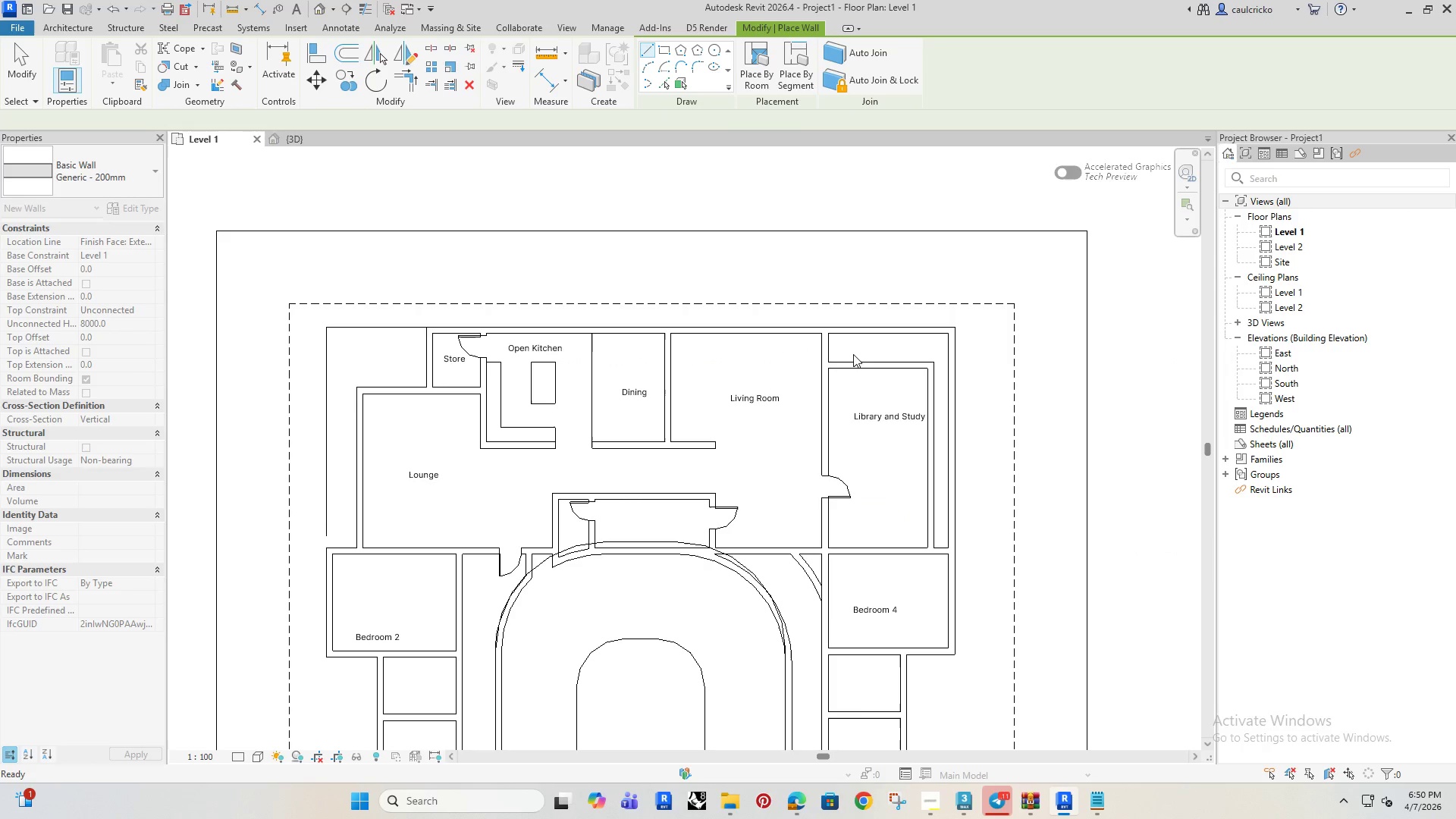 
key(Escape)
 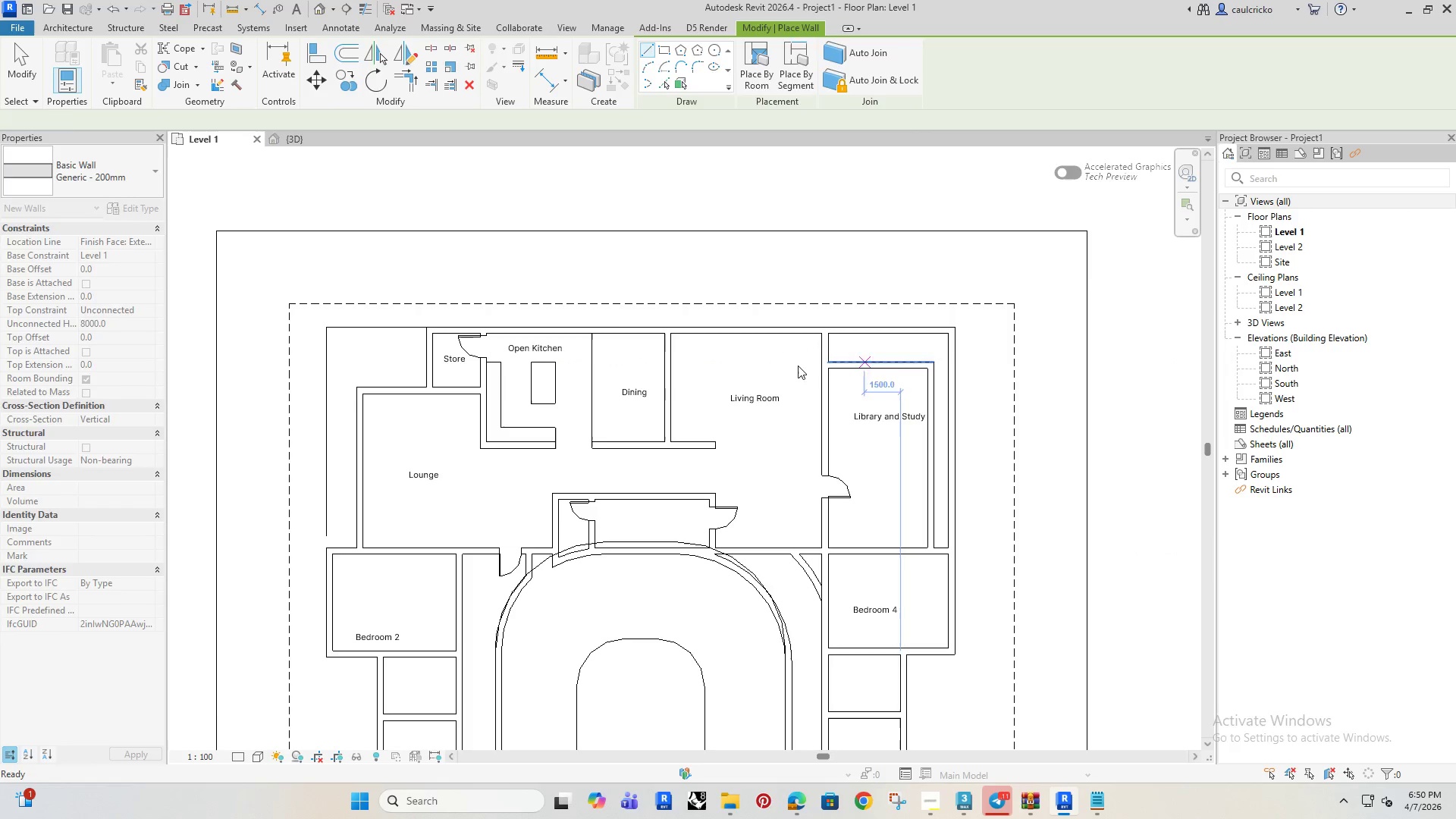 
scroll: coordinate [802, 369], scroll_direction: up, amount: 5.0
 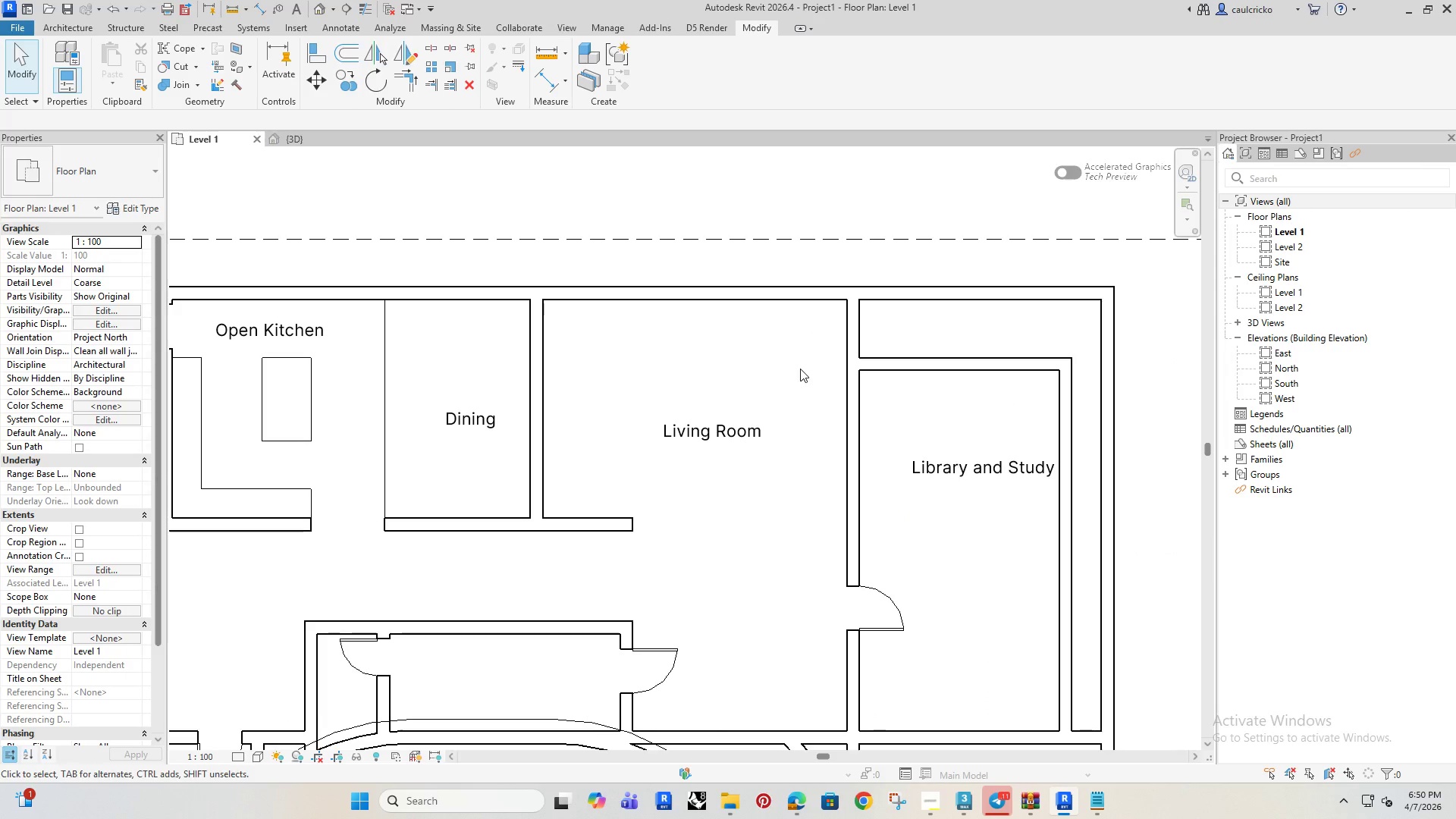 
type(tr)
 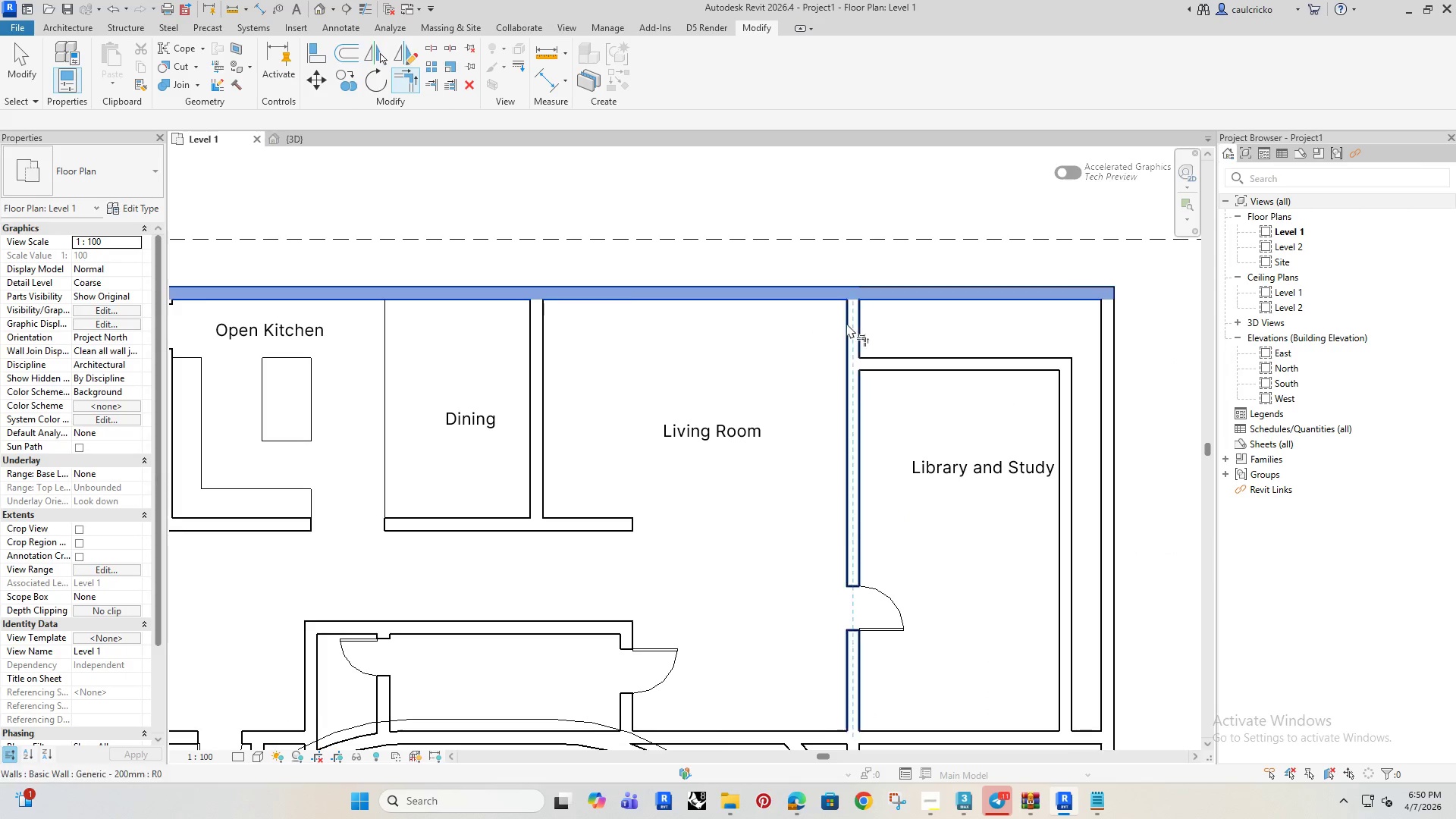 
double_click([851, 323])
 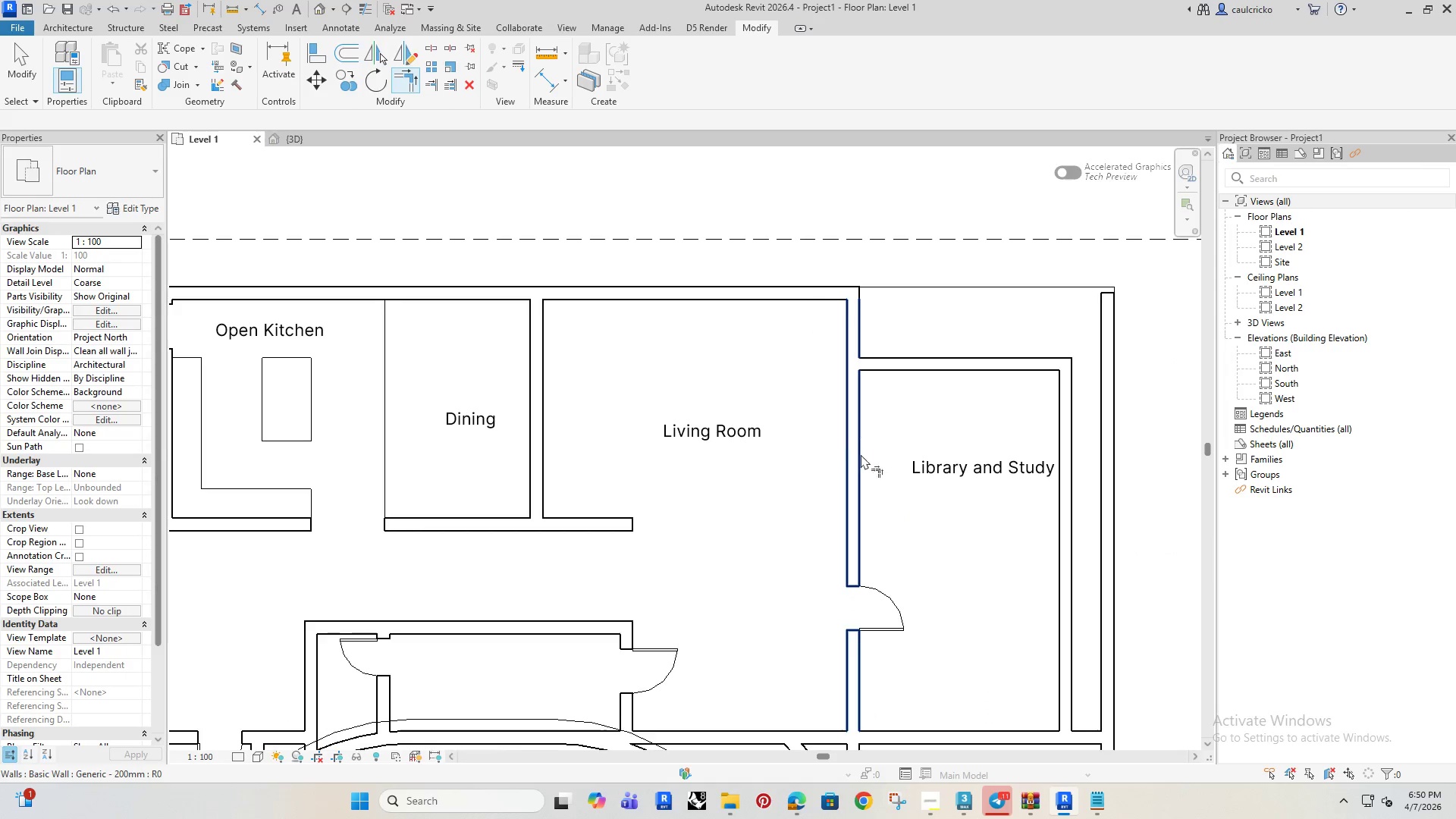 
scroll: coordinate [855, 455], scroll_direction: up, amount: 1.0
 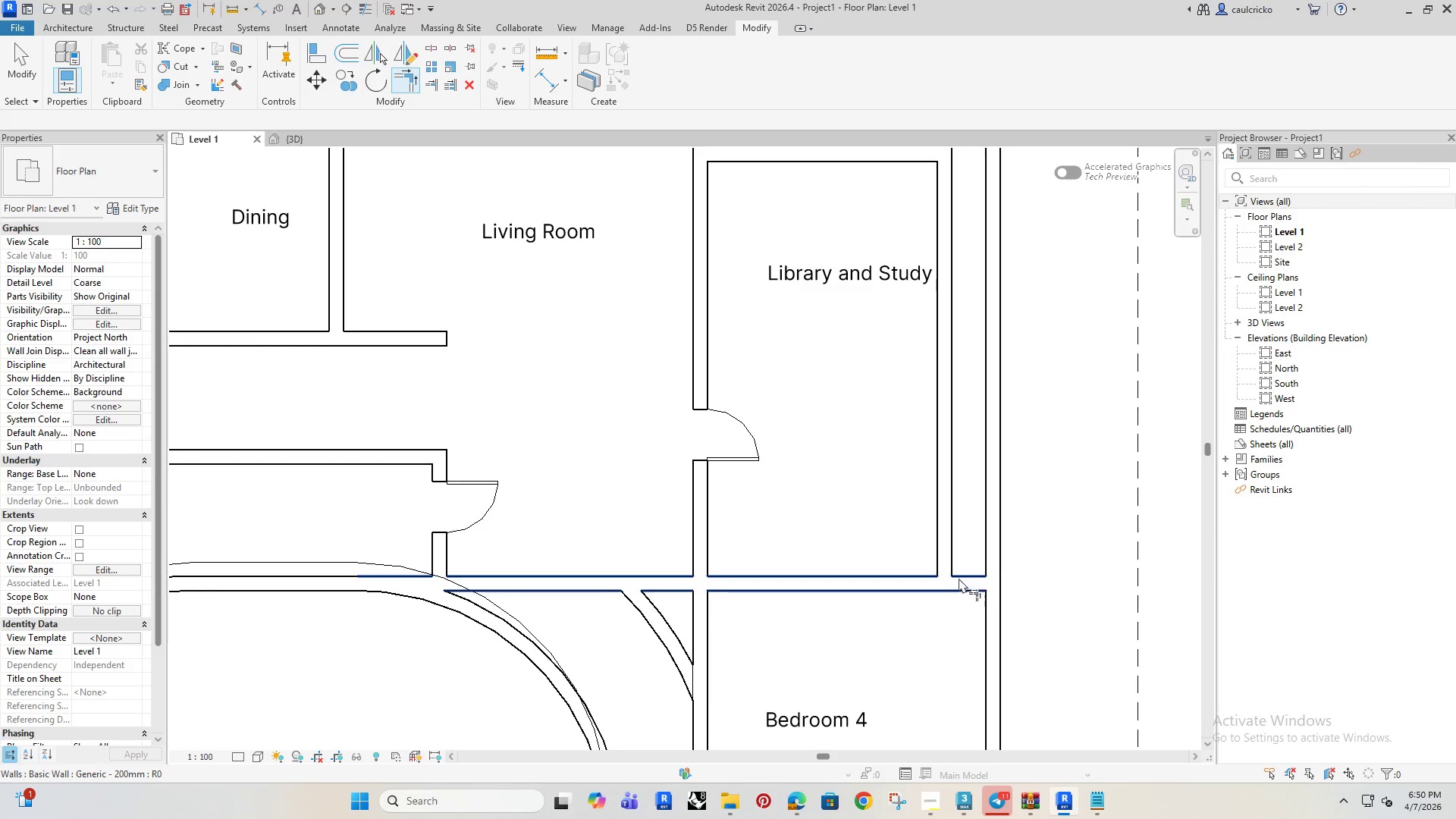 
left_click([971, 582])
 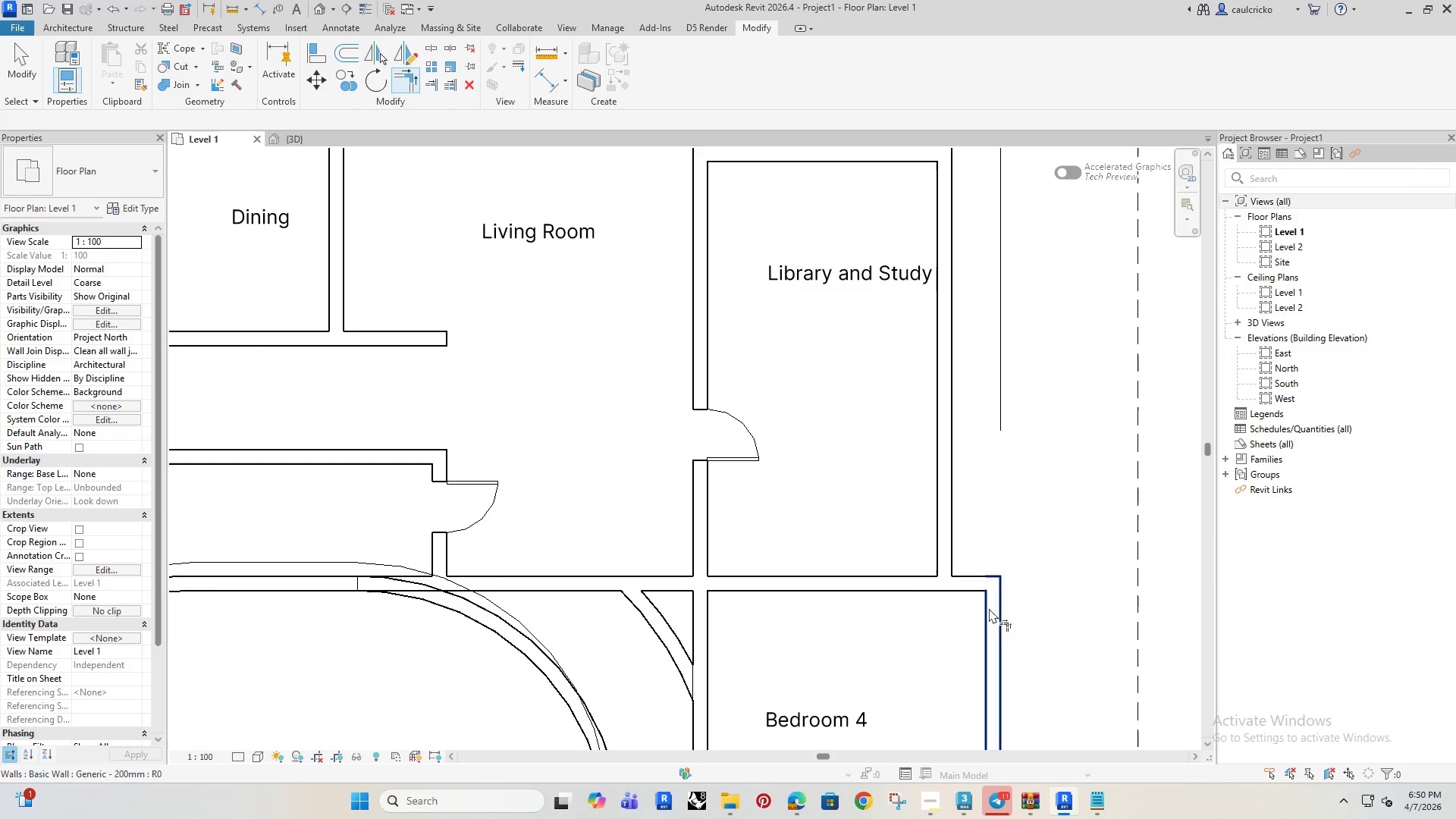 
scroll: coordinate [916, 586], scroll_direction: down, amount: 5.0
 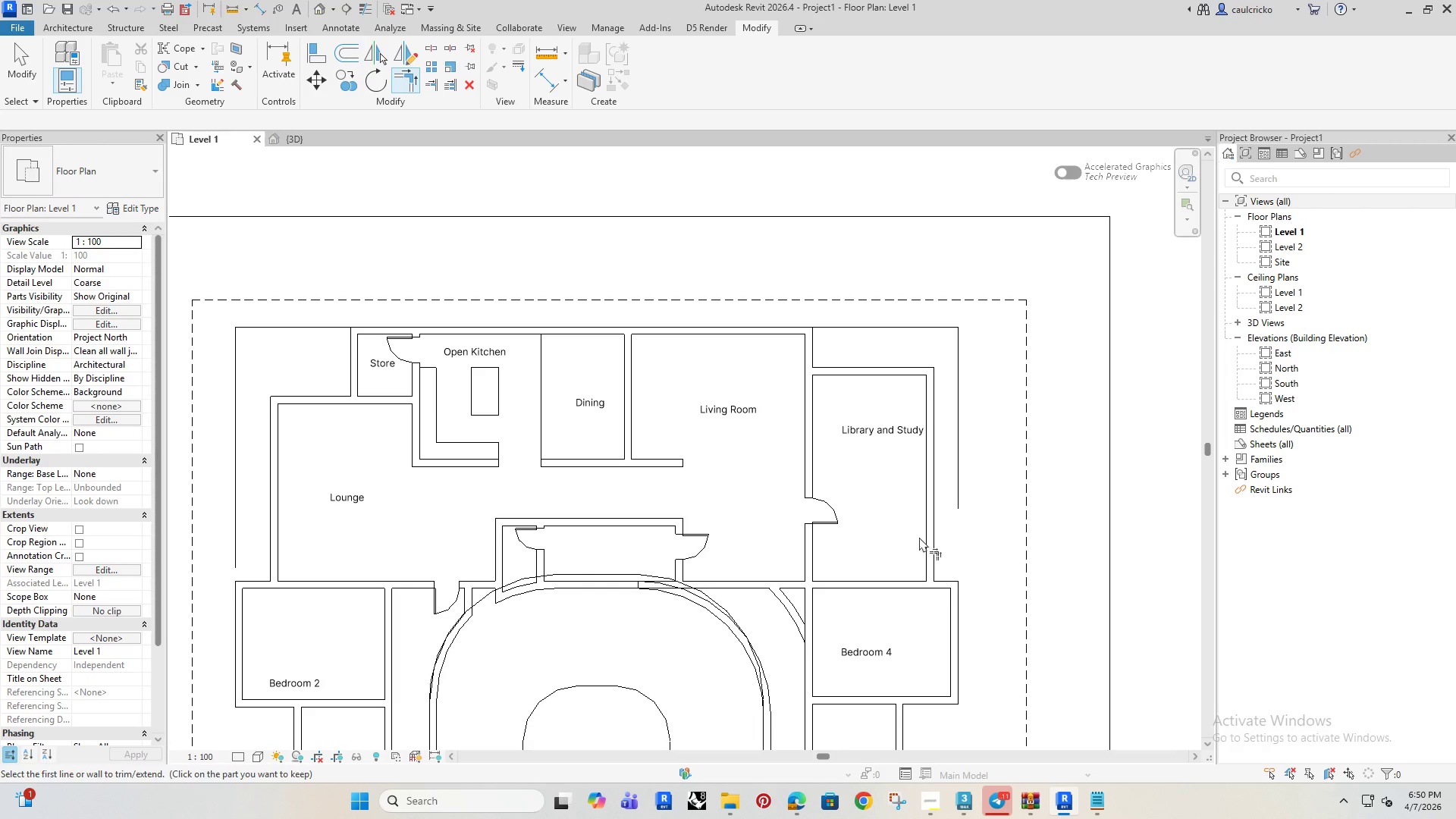 
key(Escape)
 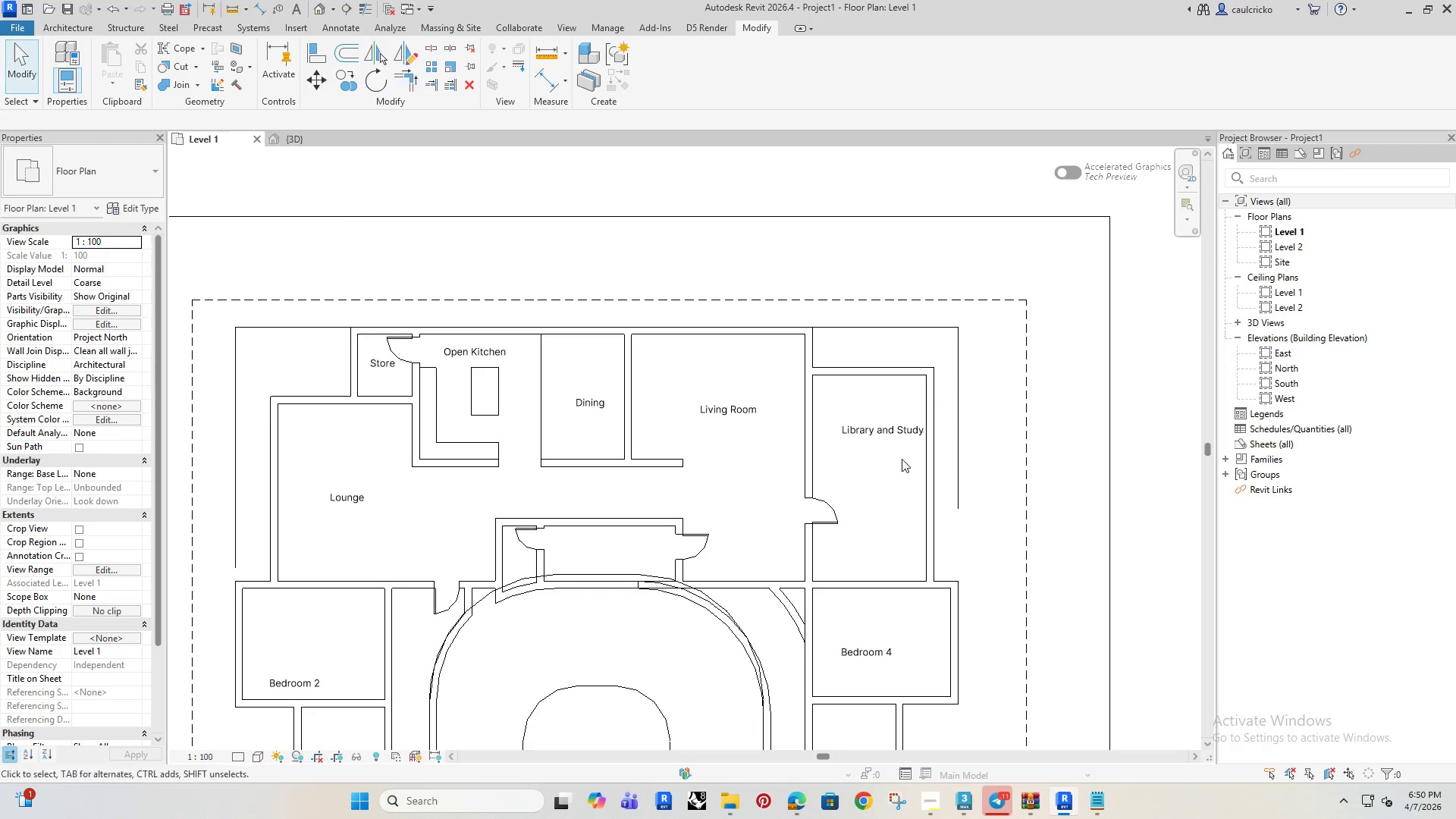 
key(Escape)
 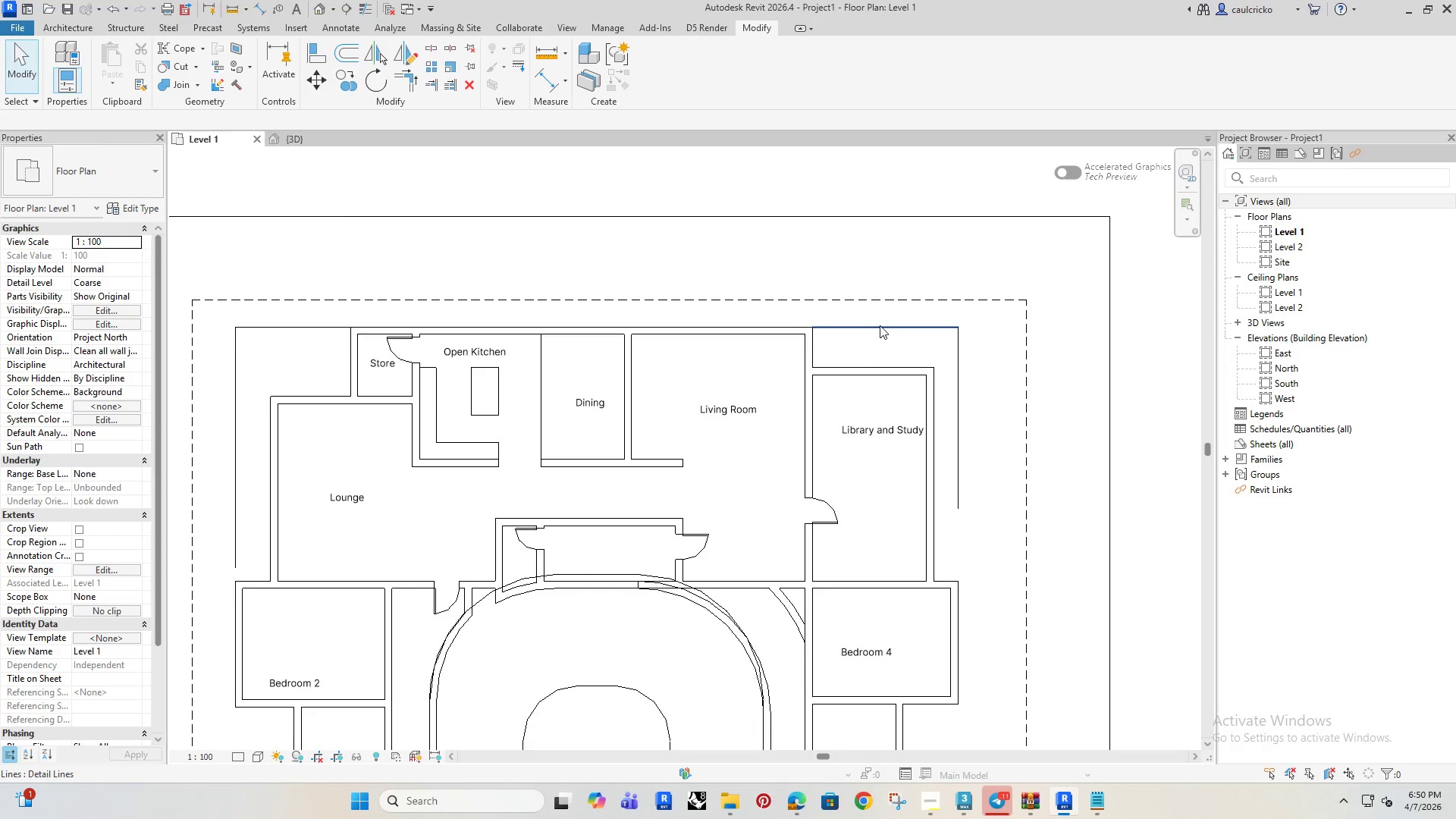 
key(Delete)
 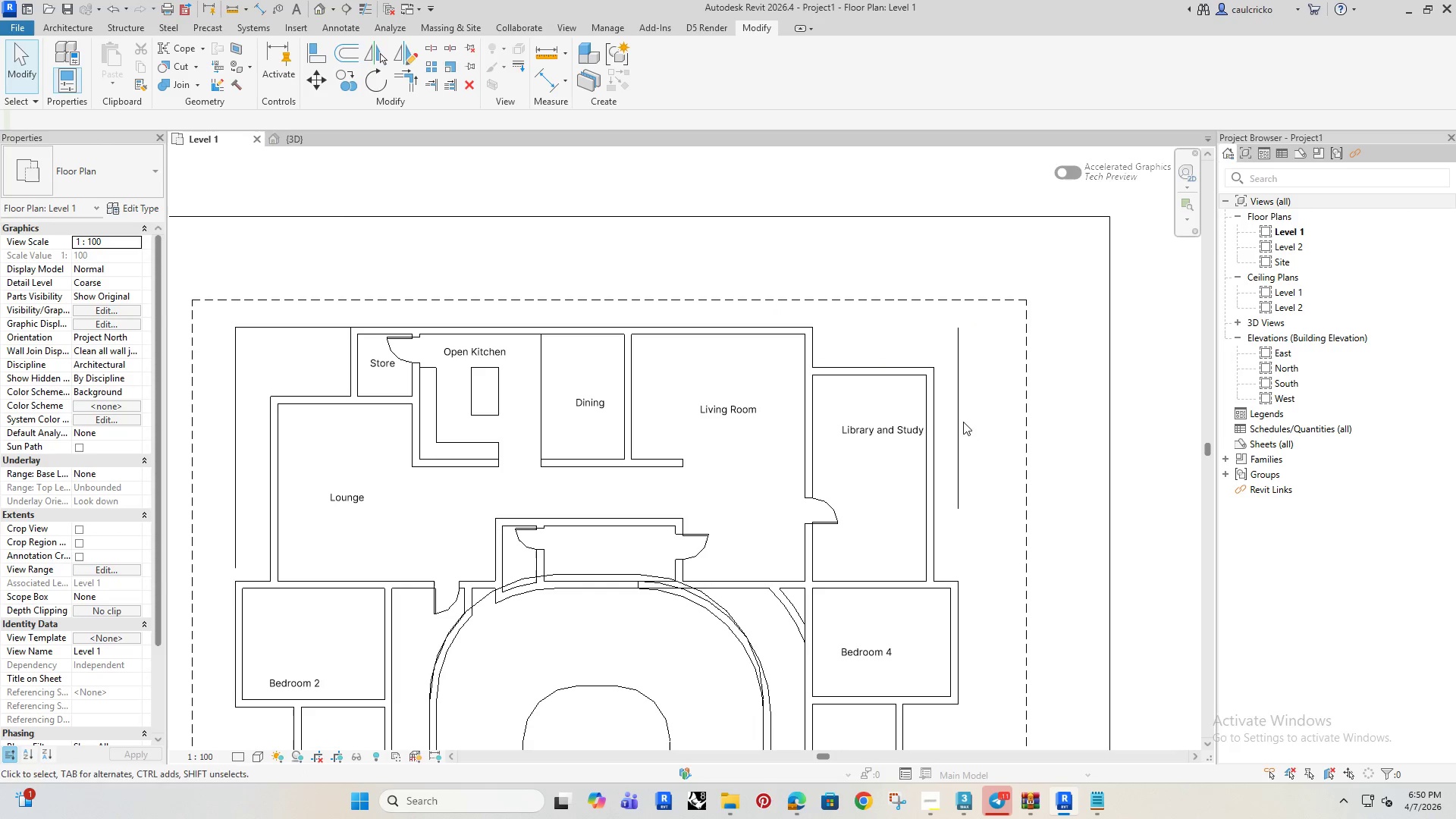 
left_click([961, 418])
 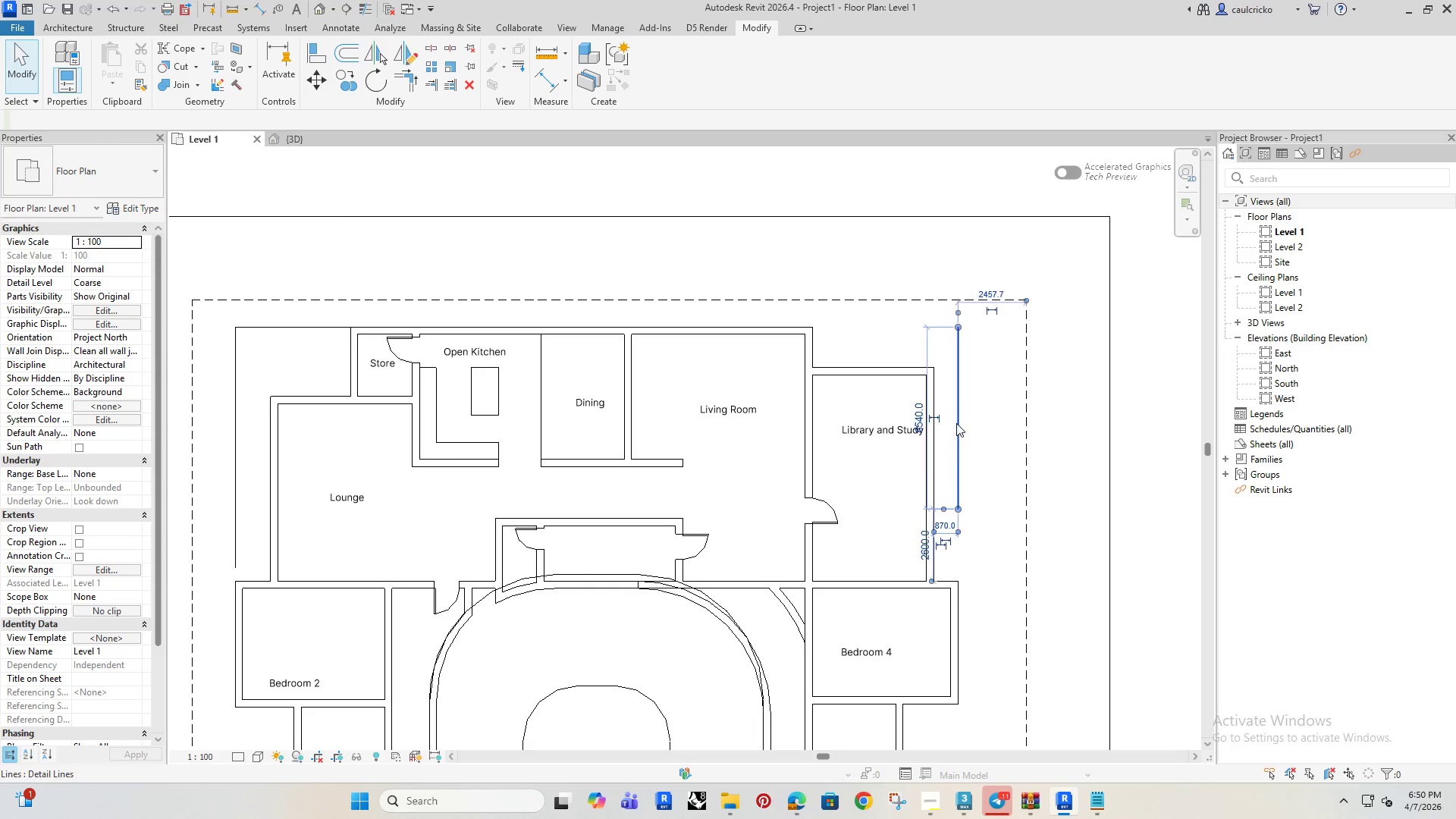 
key(Delete)
 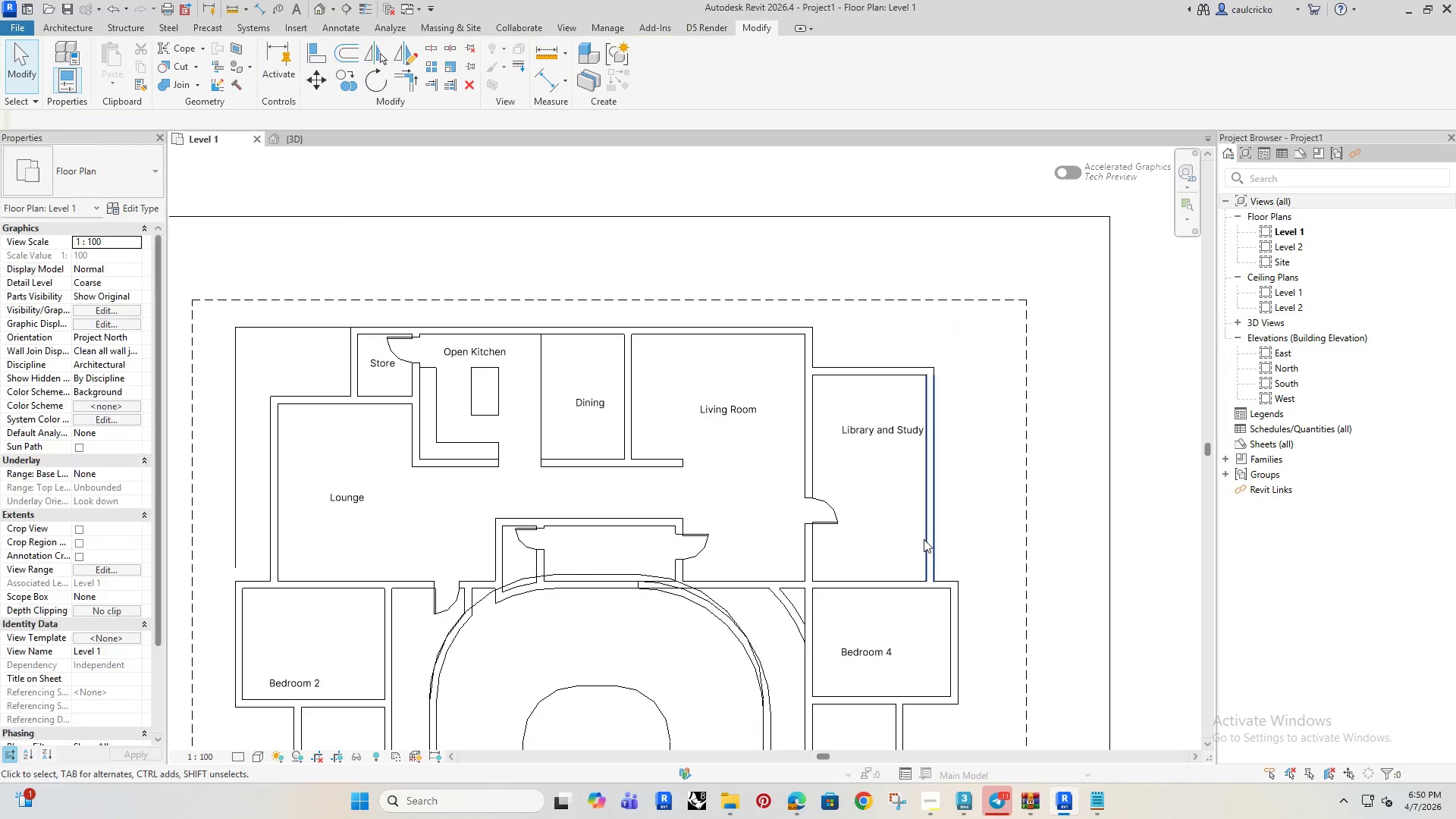 
left_click([925, 535])
 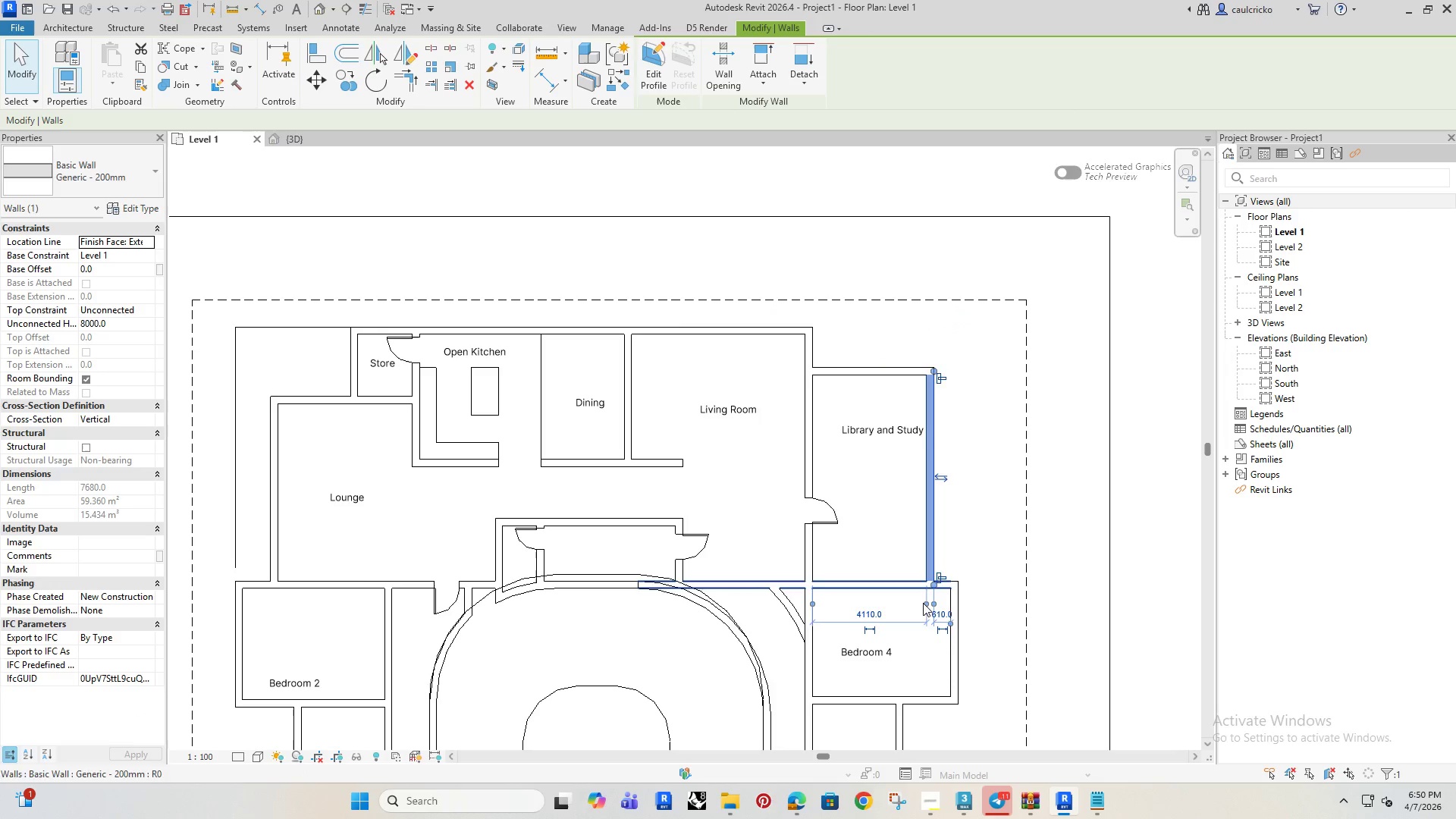 
scroll: coordinate [941, 609], scroll_direction: up, amount: 8.0
 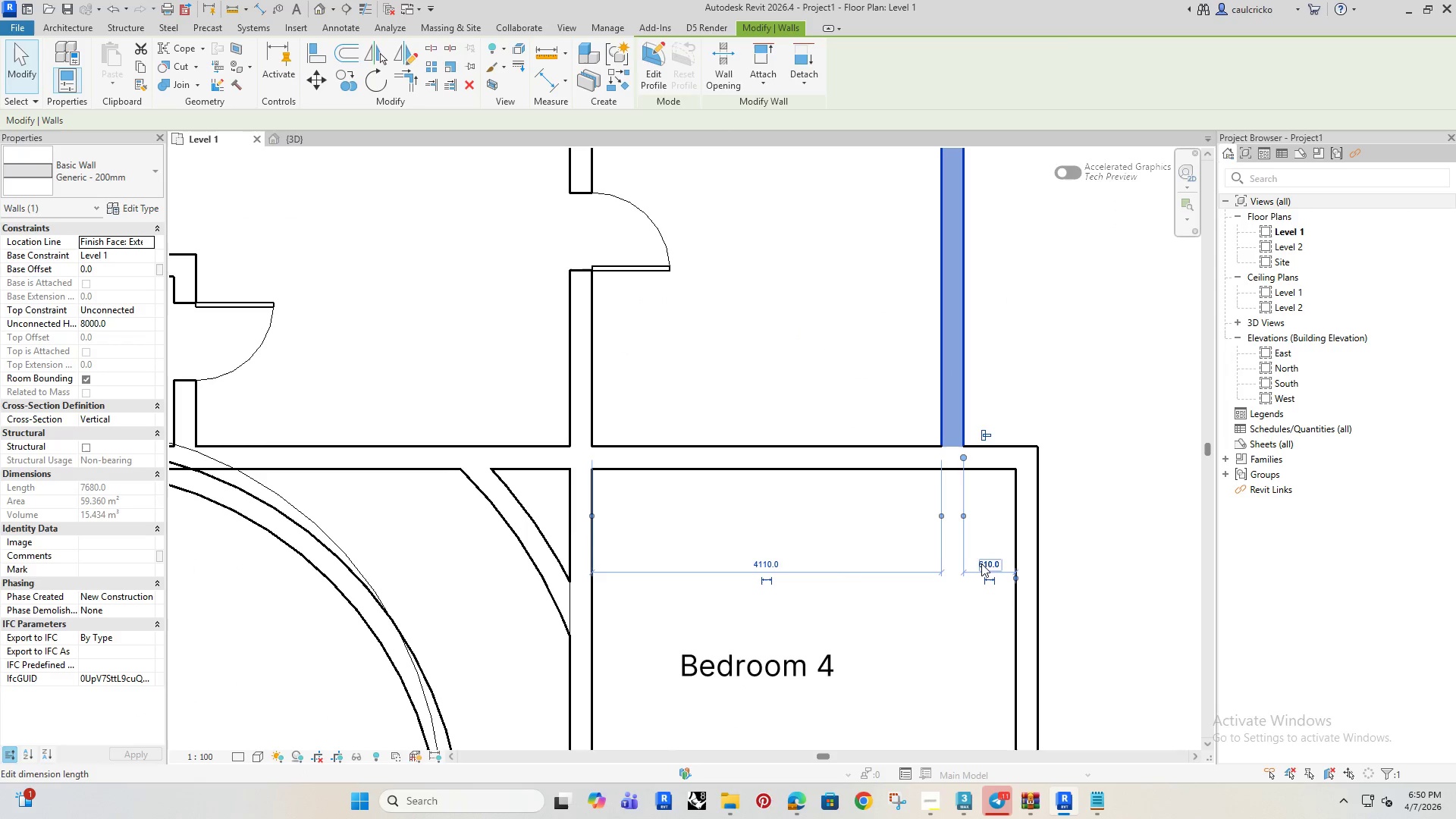 
left_click([981, 563])
 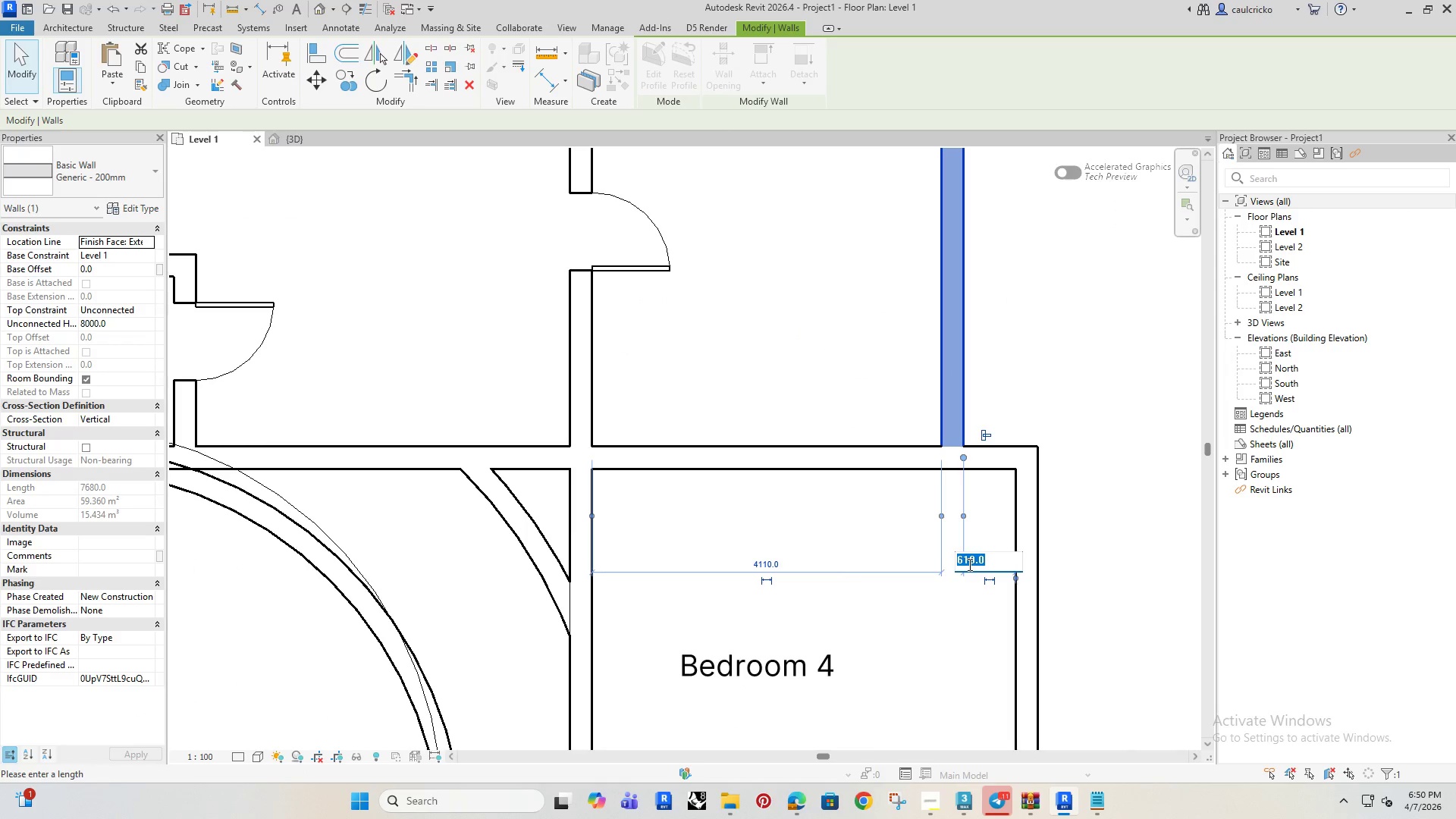 
type(750)
 